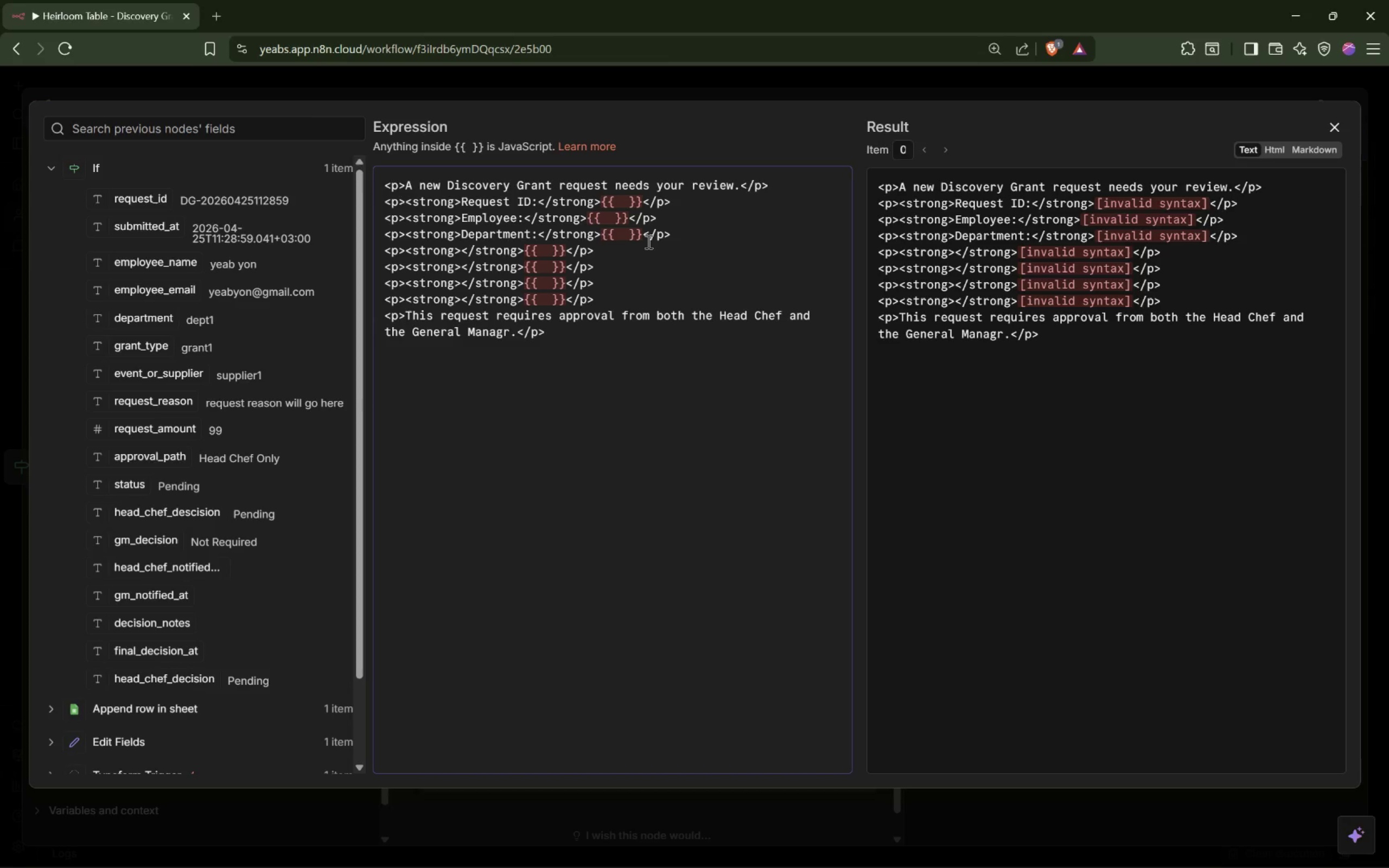 
left_click([460, 251])
 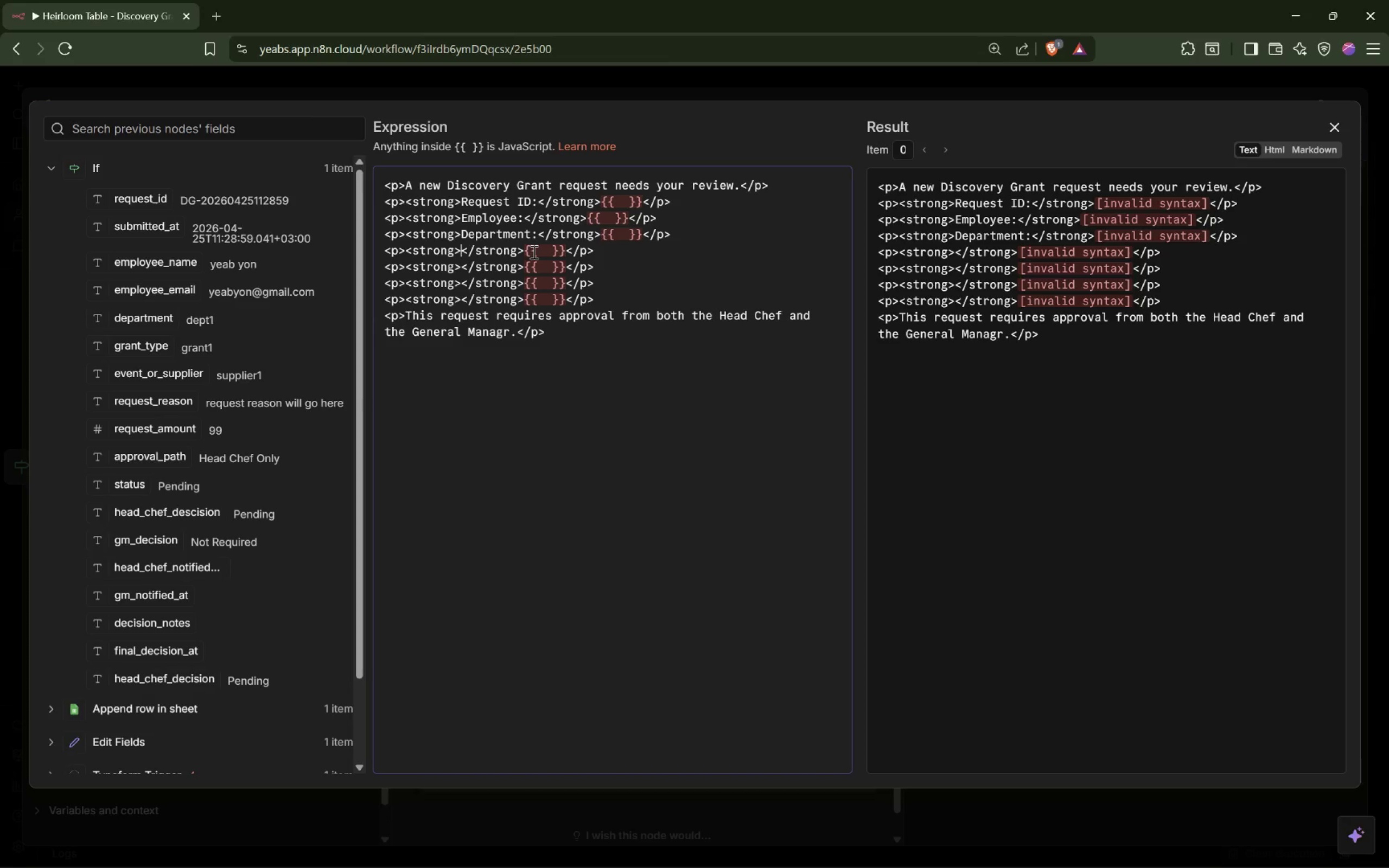 
type(Grant Type:)
 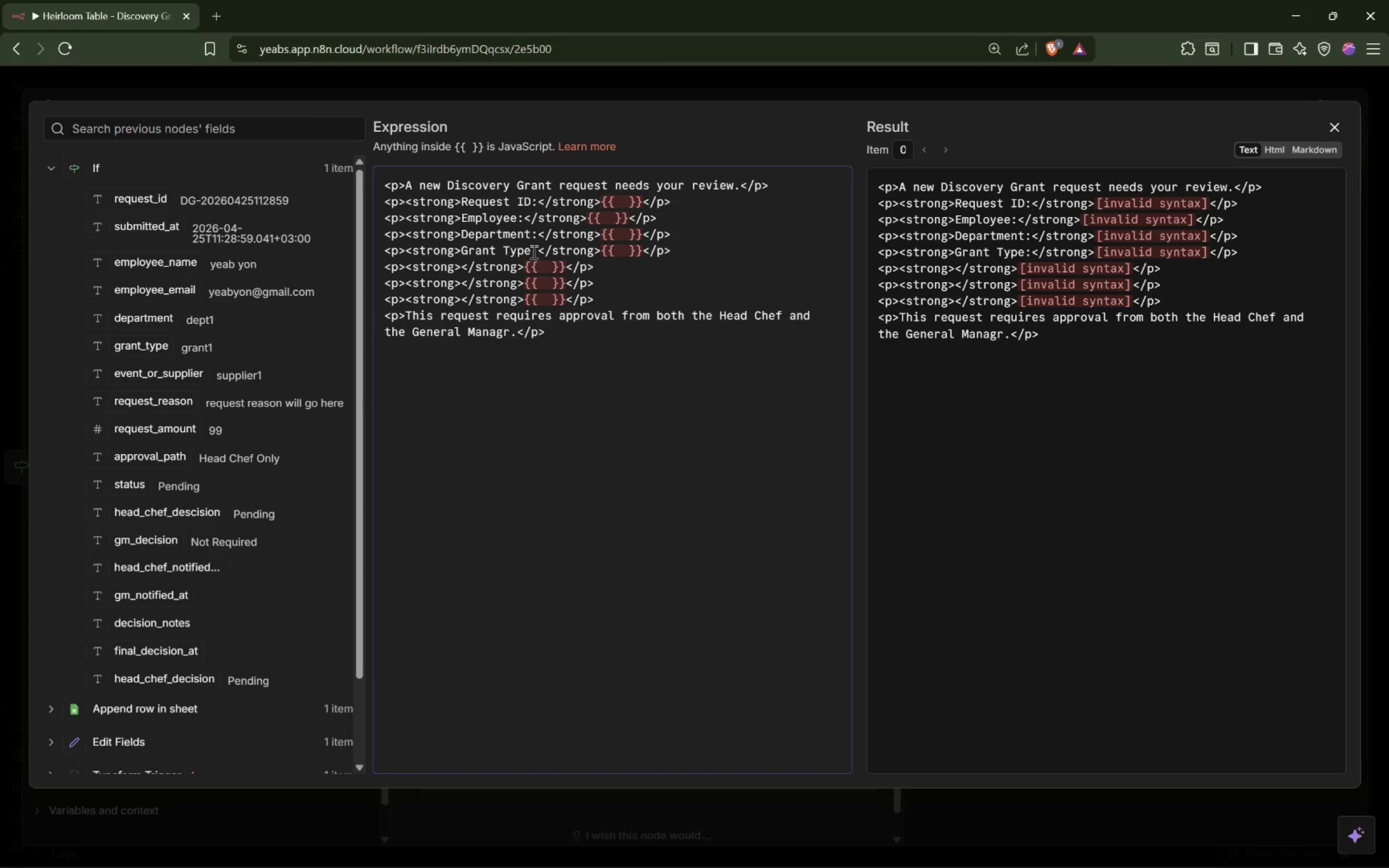 
type(Event or Supplier:)
 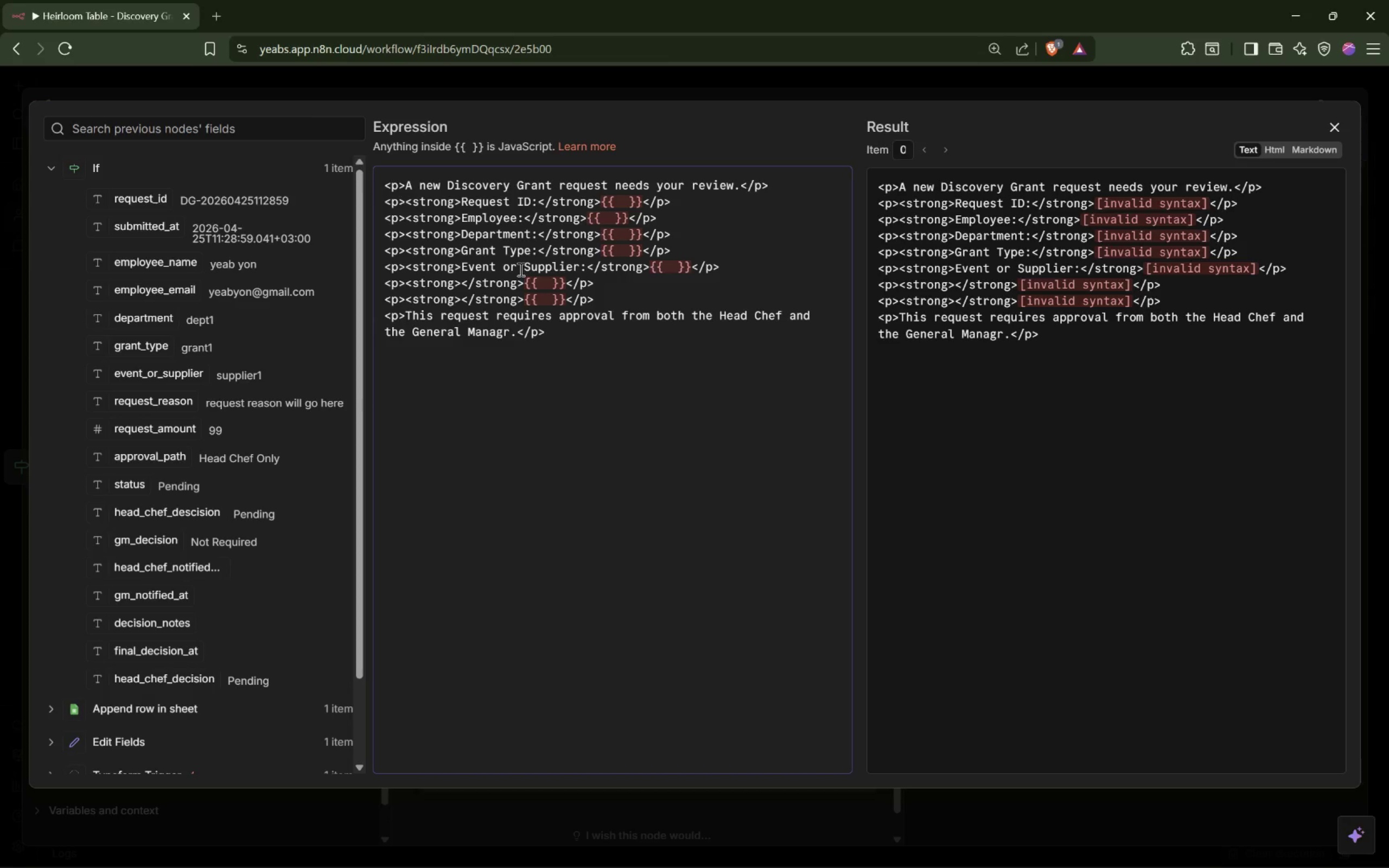 
wait(6.25)
 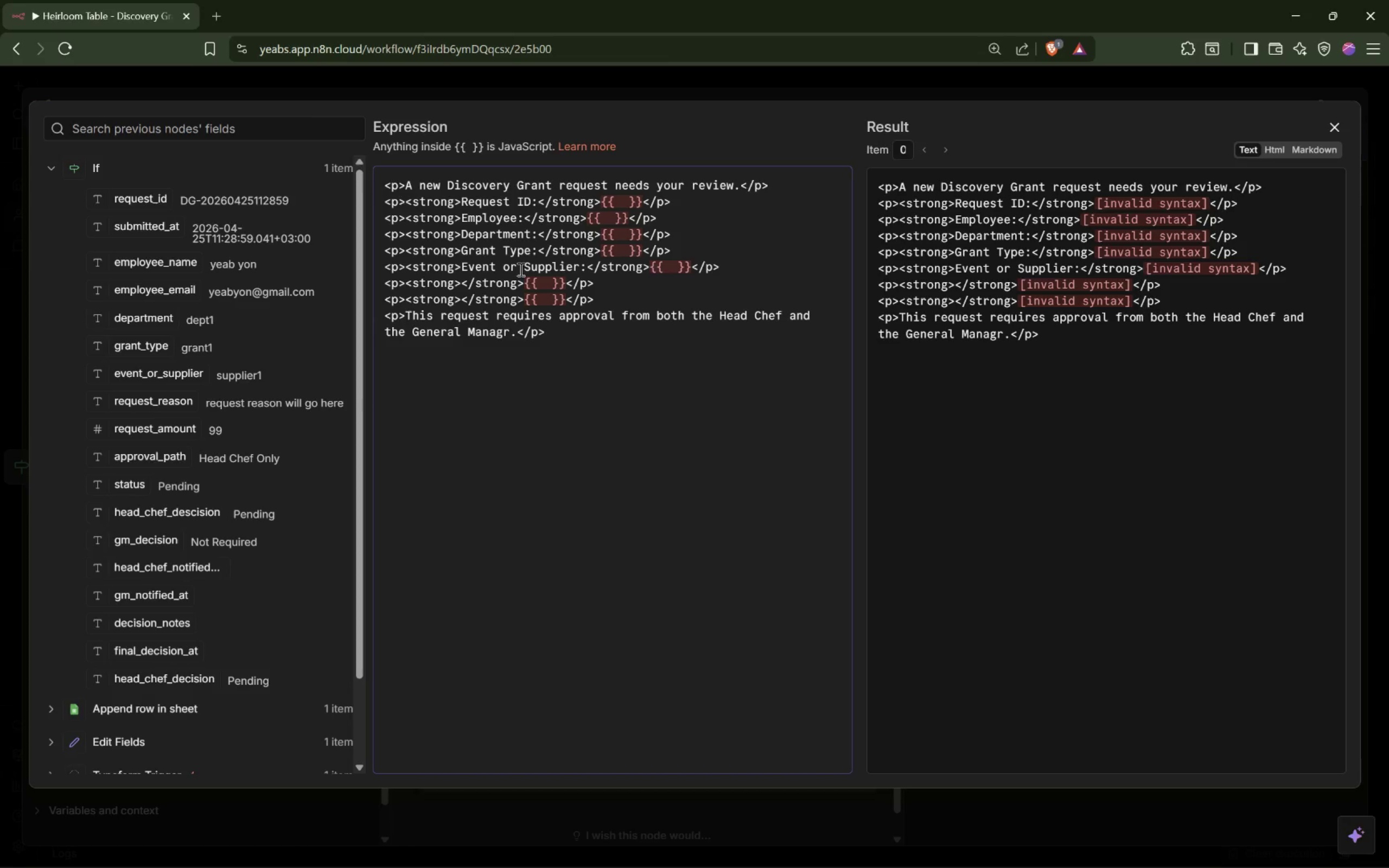 
type(Reason:)
 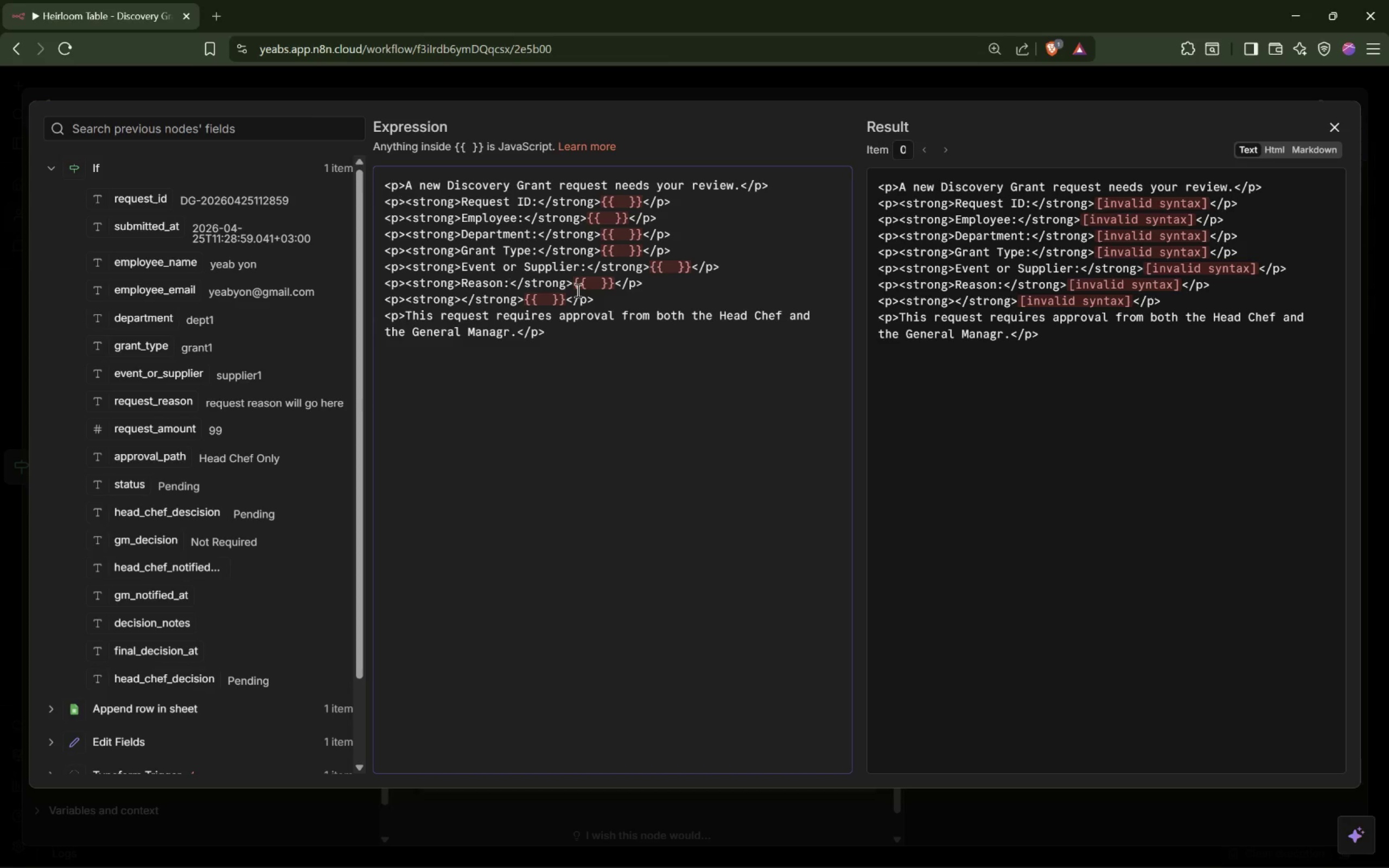 
wait(6.7)
 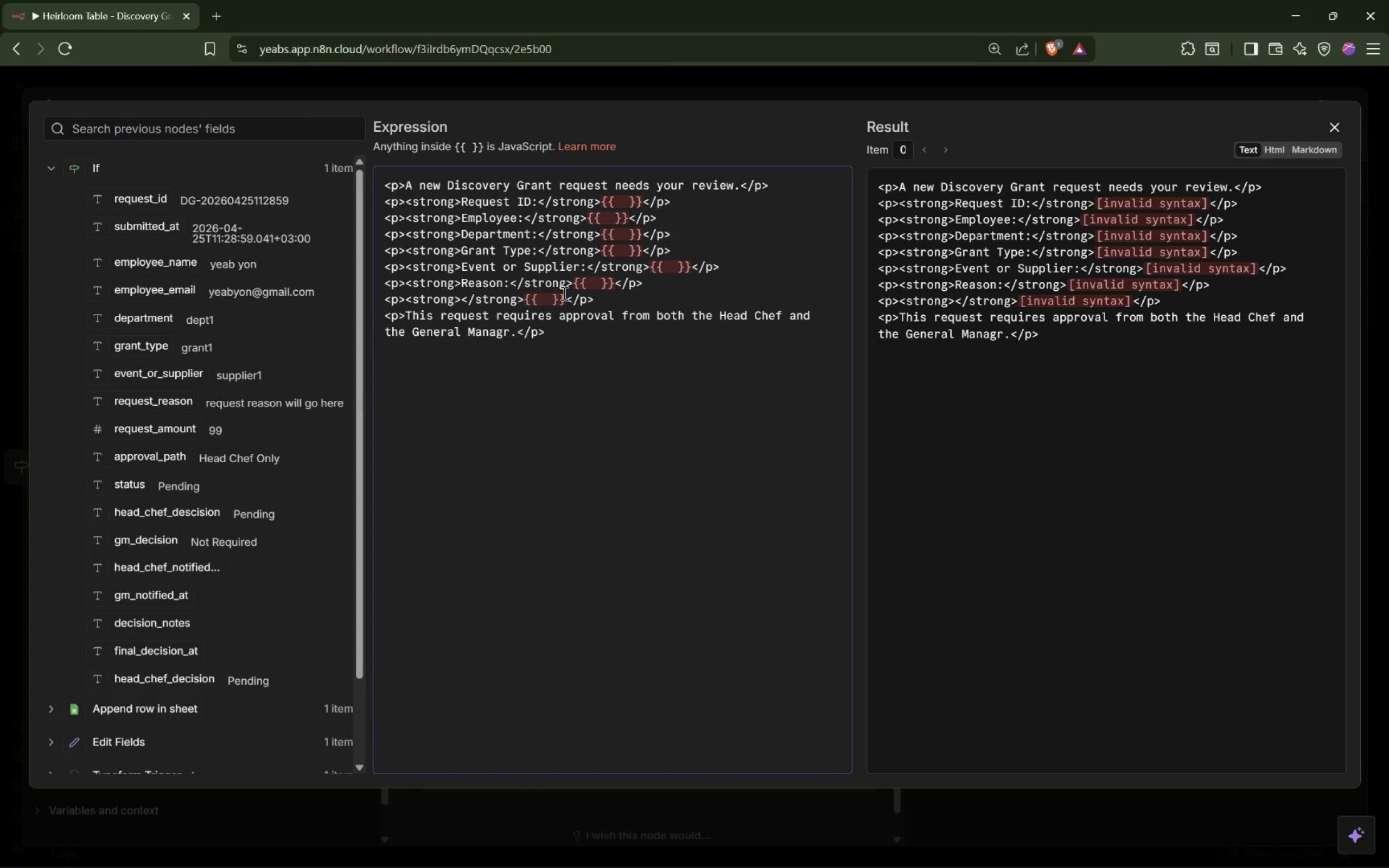 
type(Amount:)
 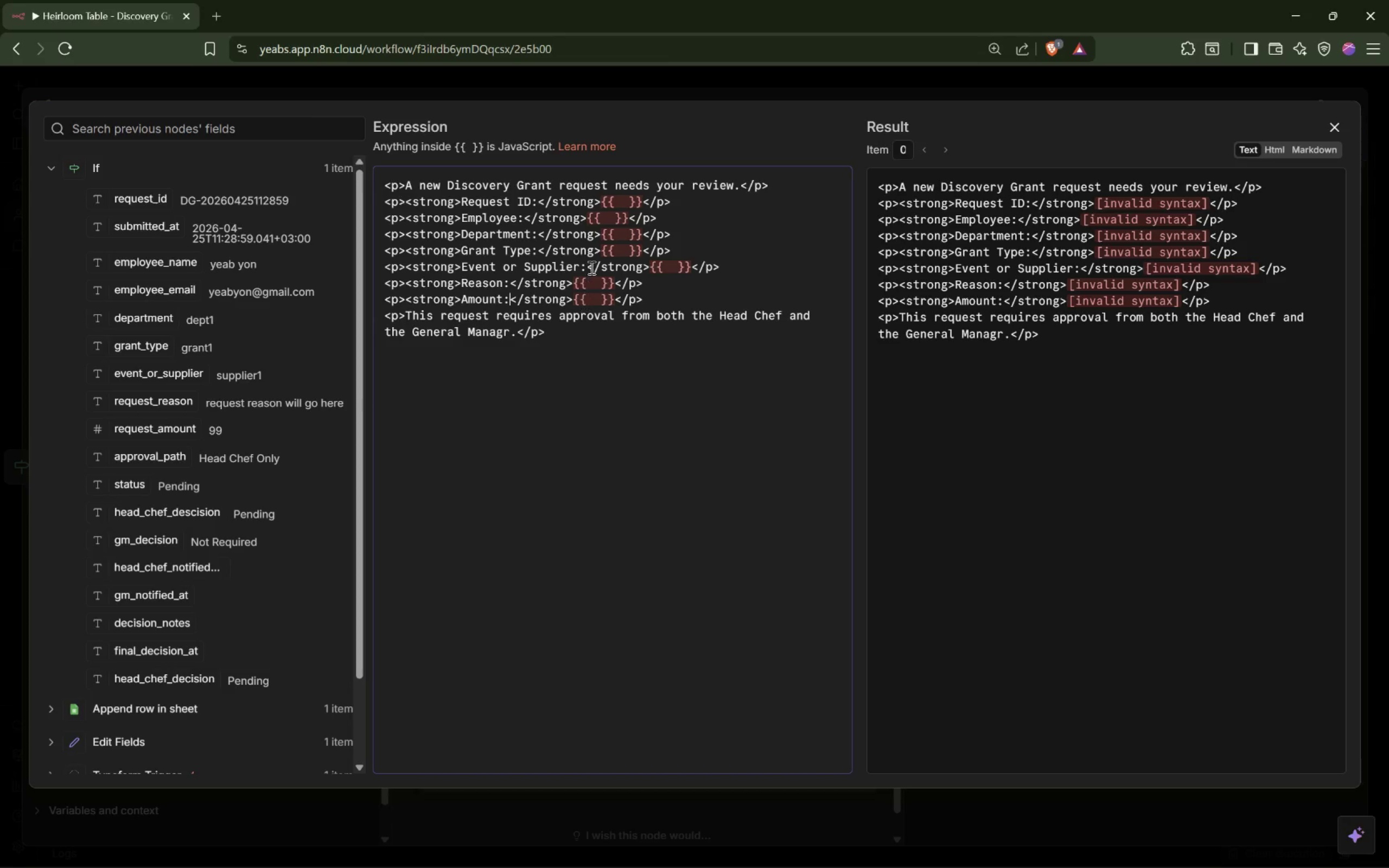 
wait(7.56)
 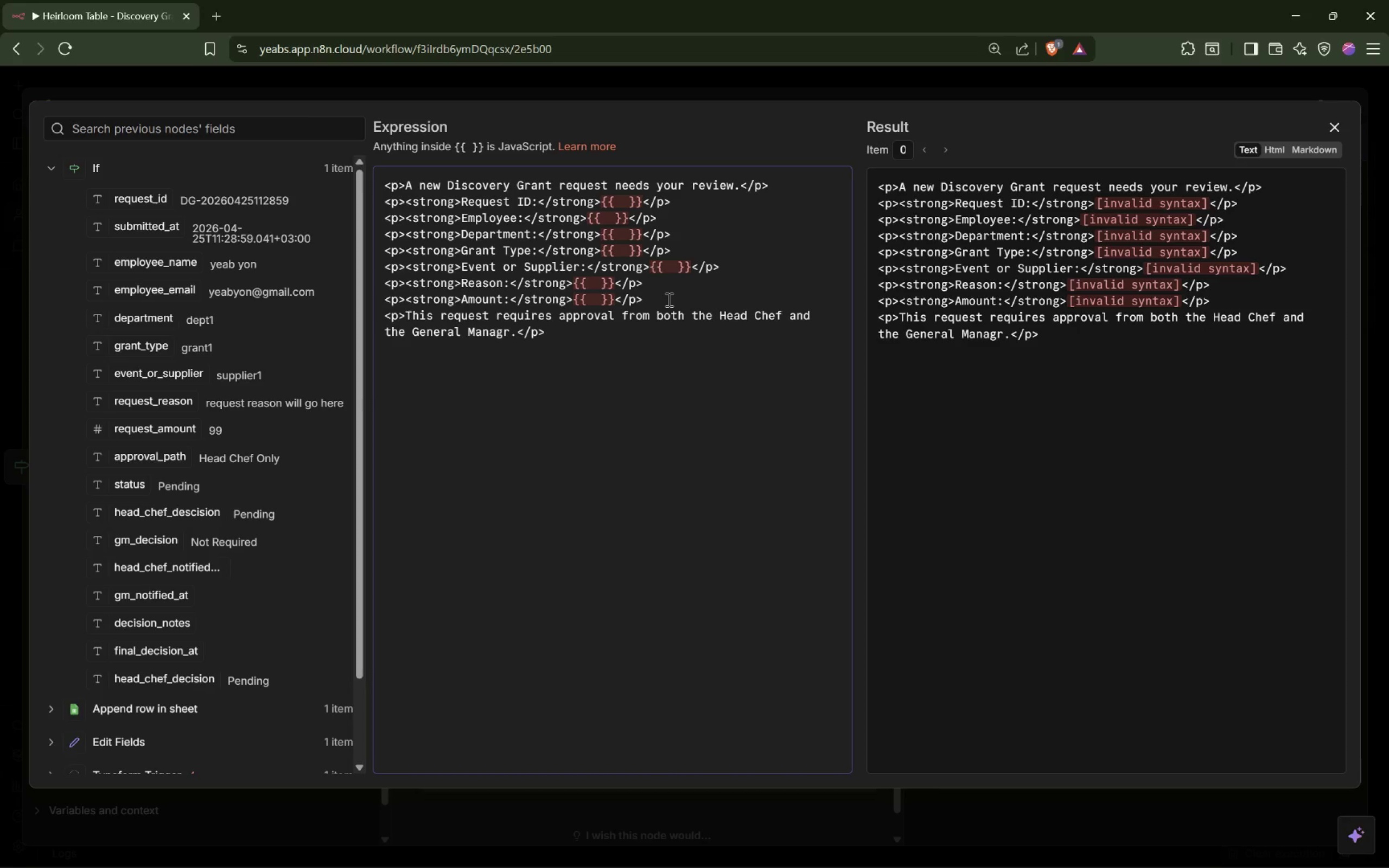 
key(Space)
 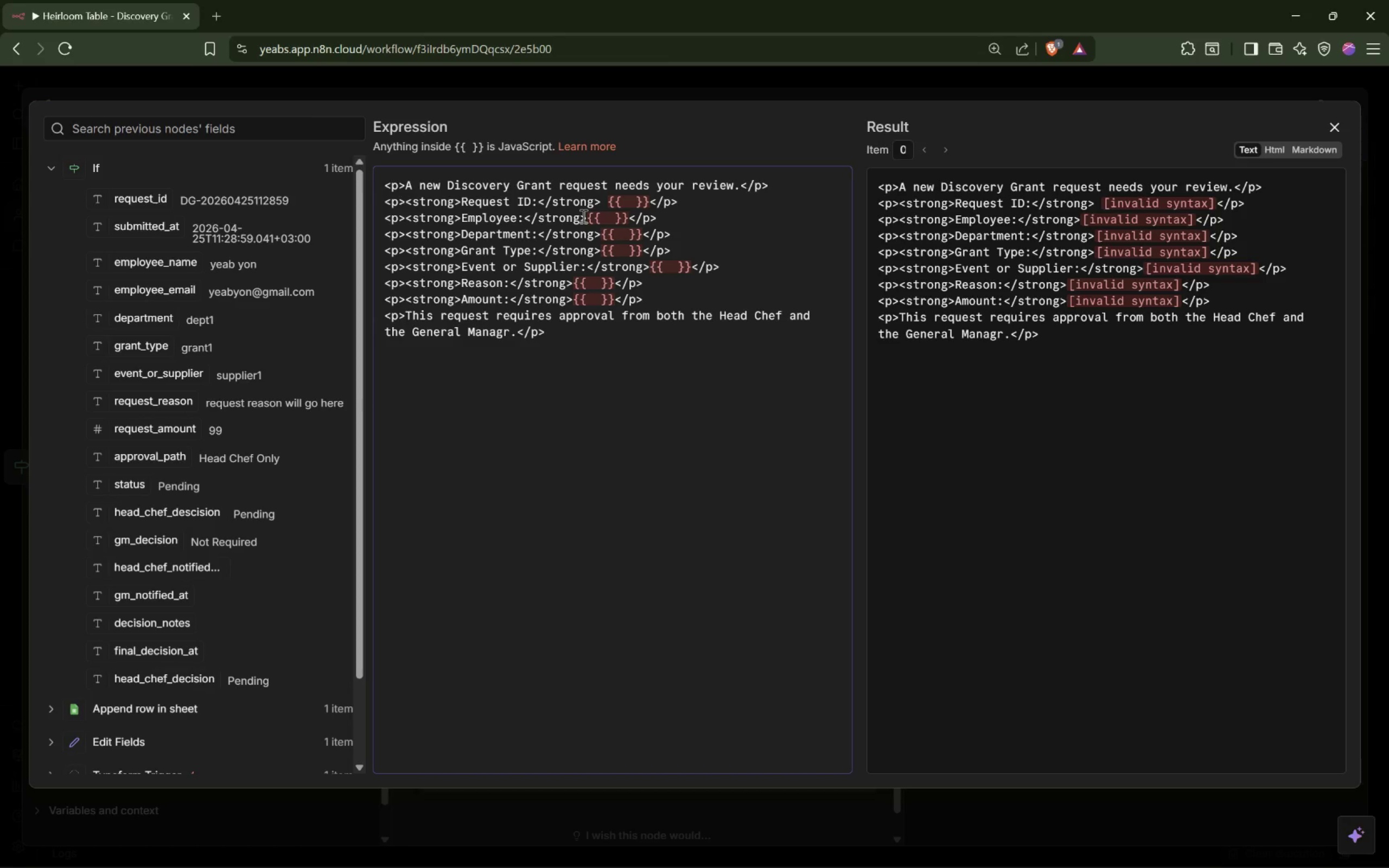 
left_click([585, 215])
 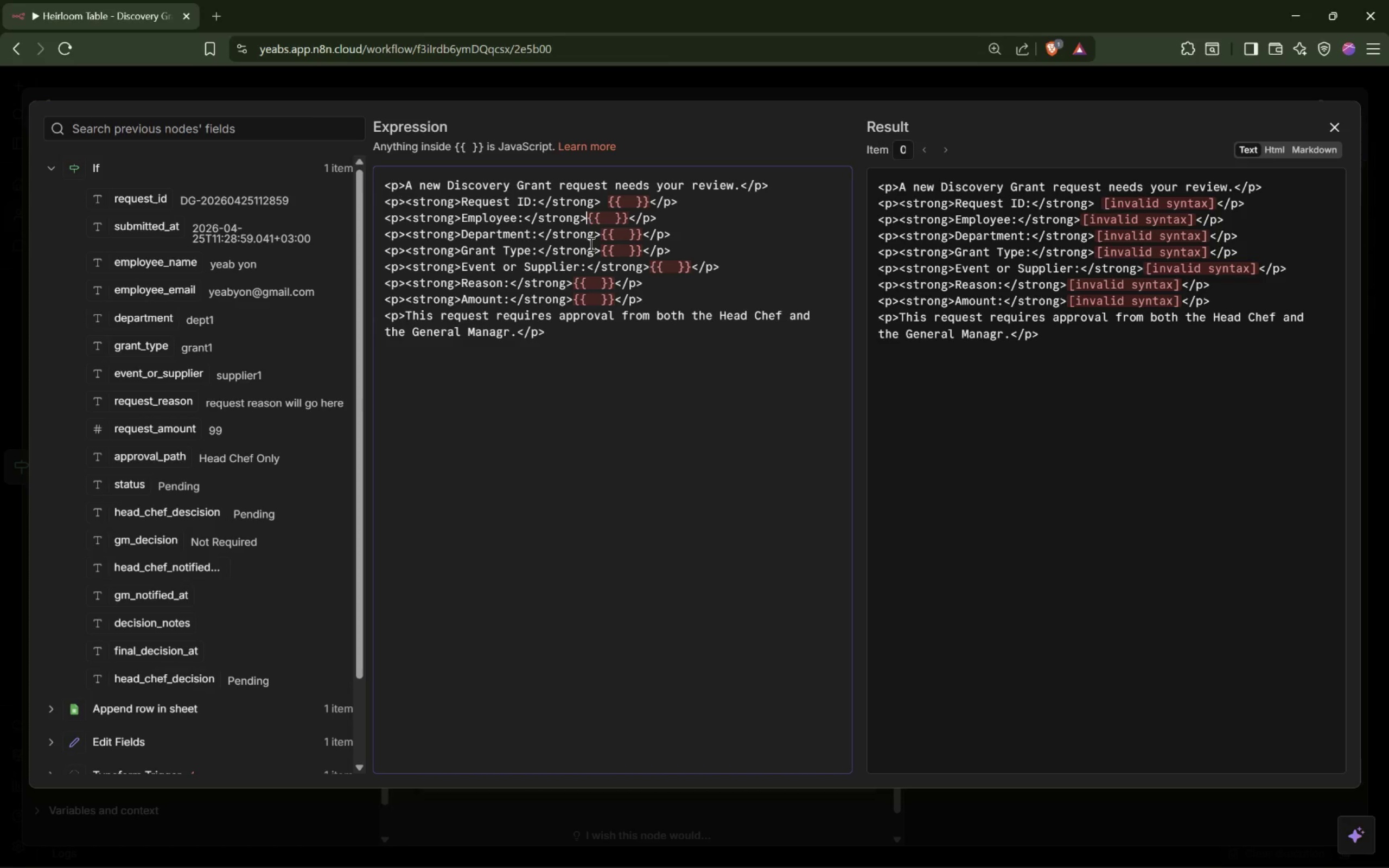 
key(Space)
 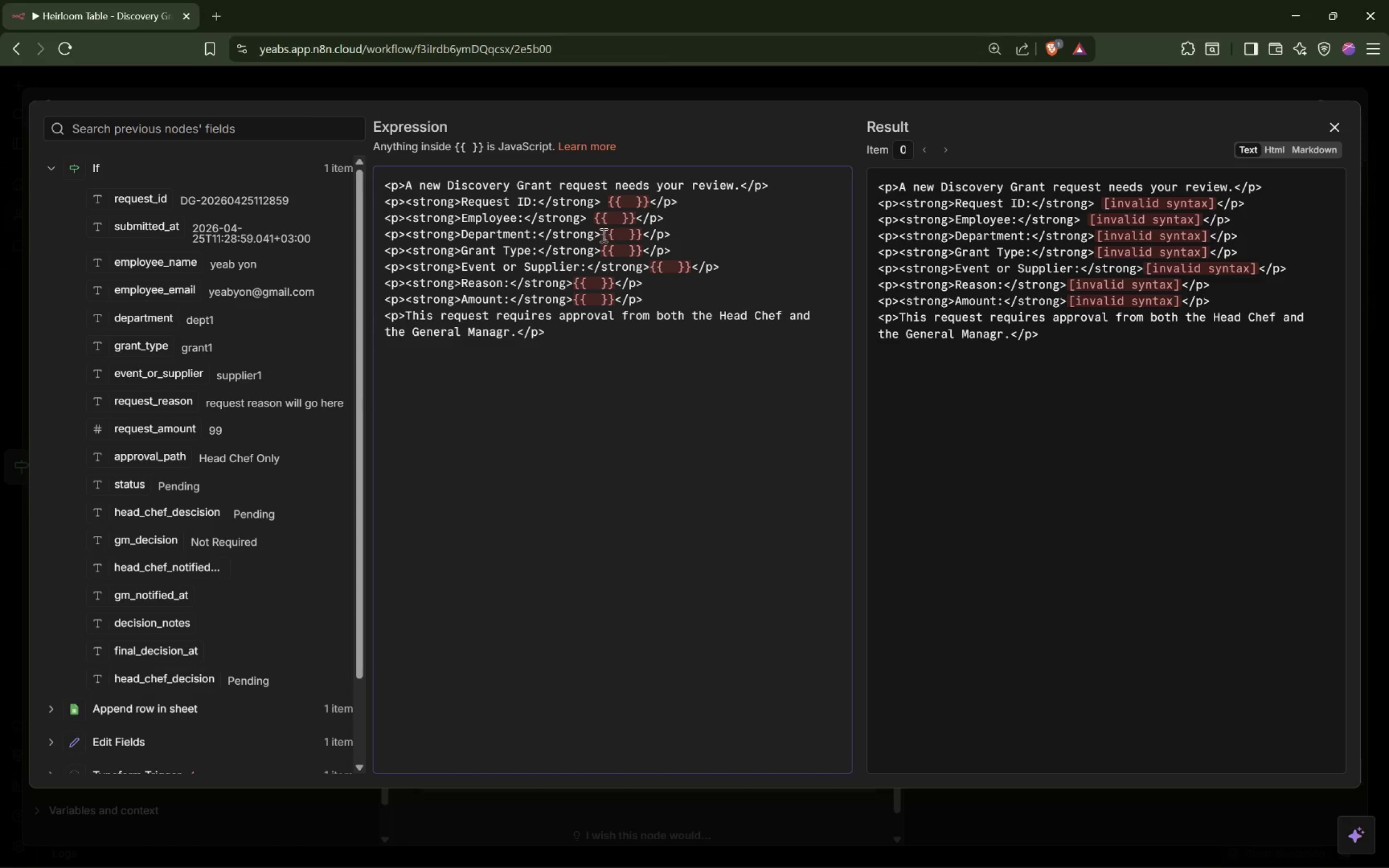 
left_click([600, 235])
 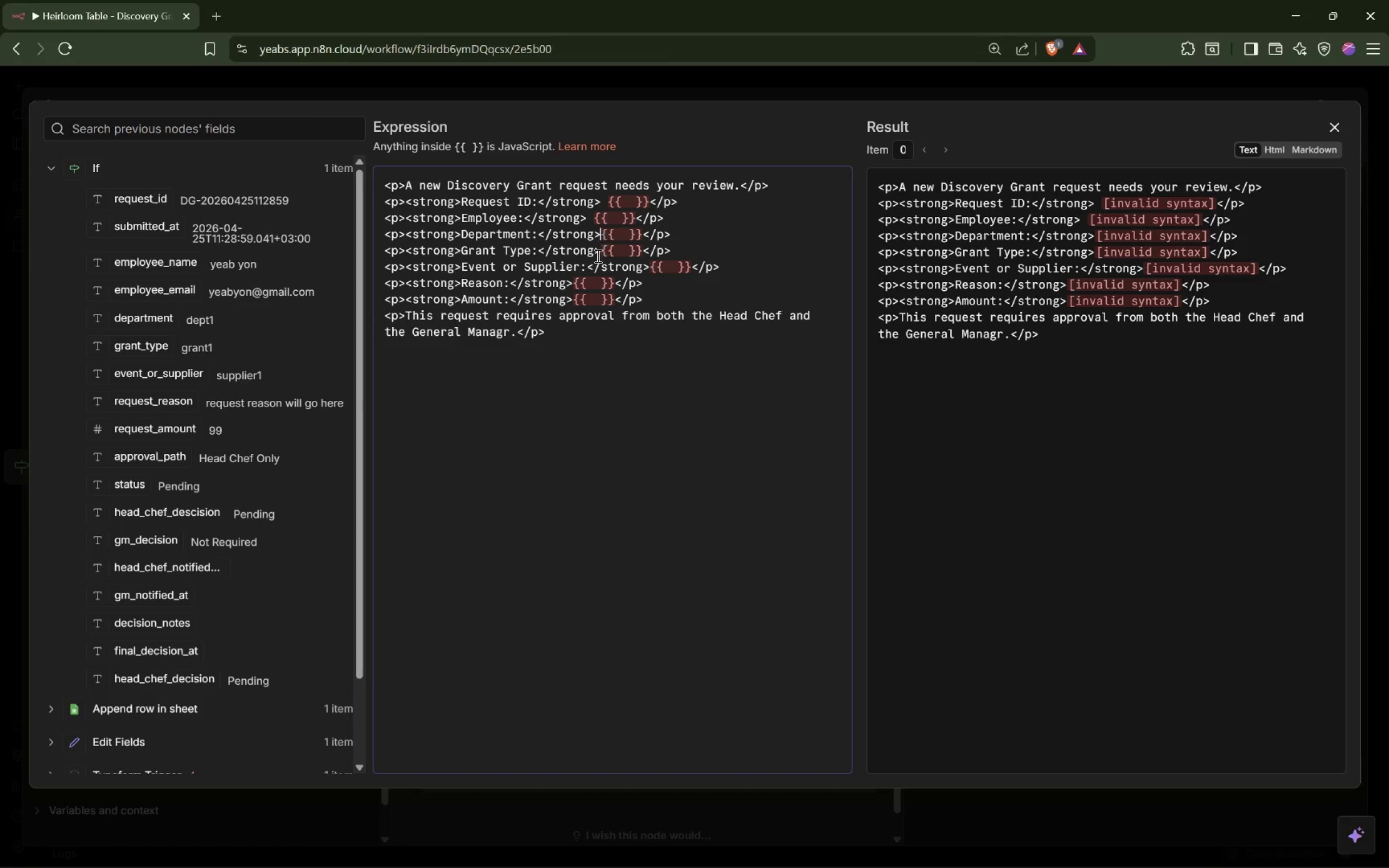 
key(Space)
 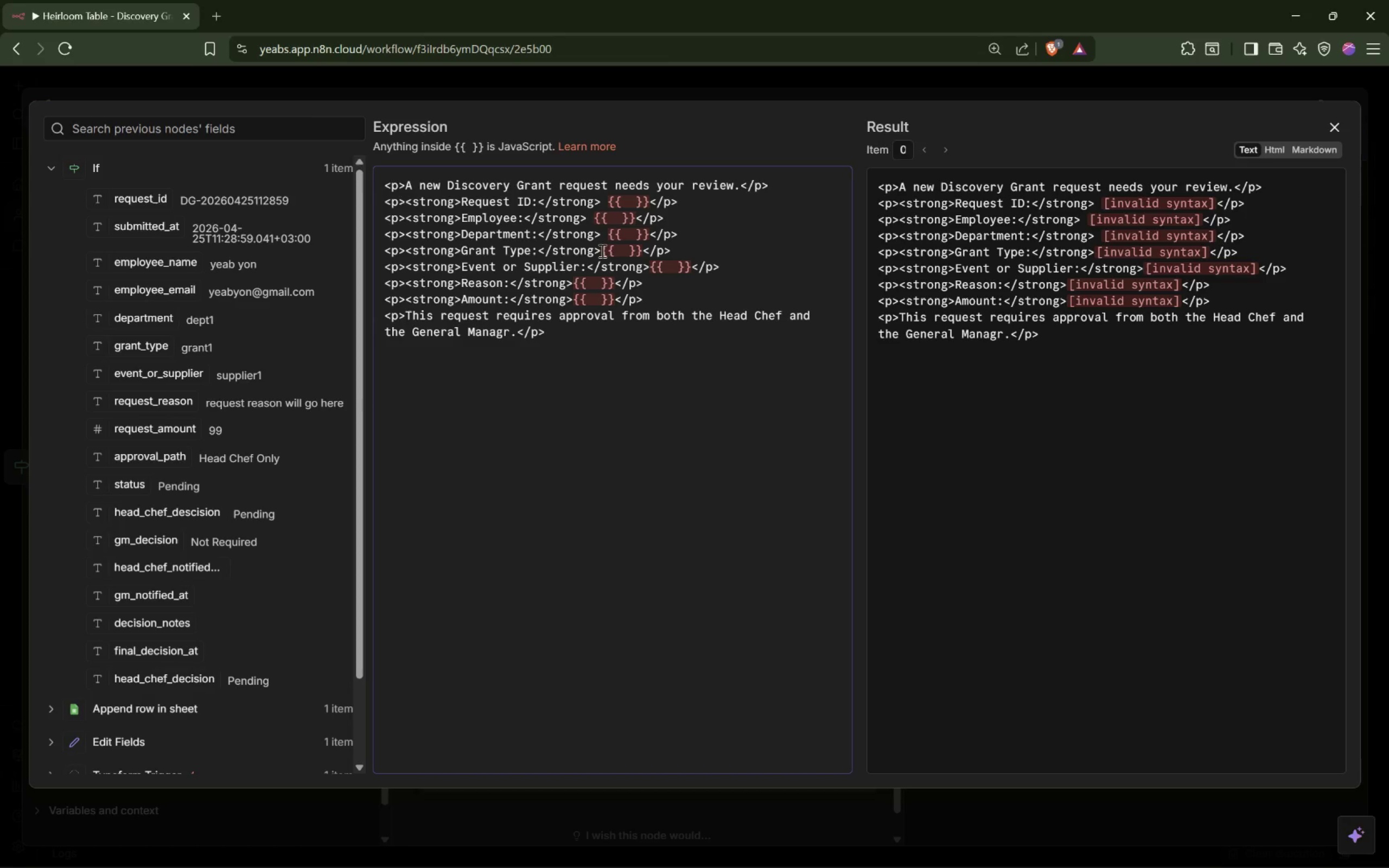 
left_click([601, 251])
 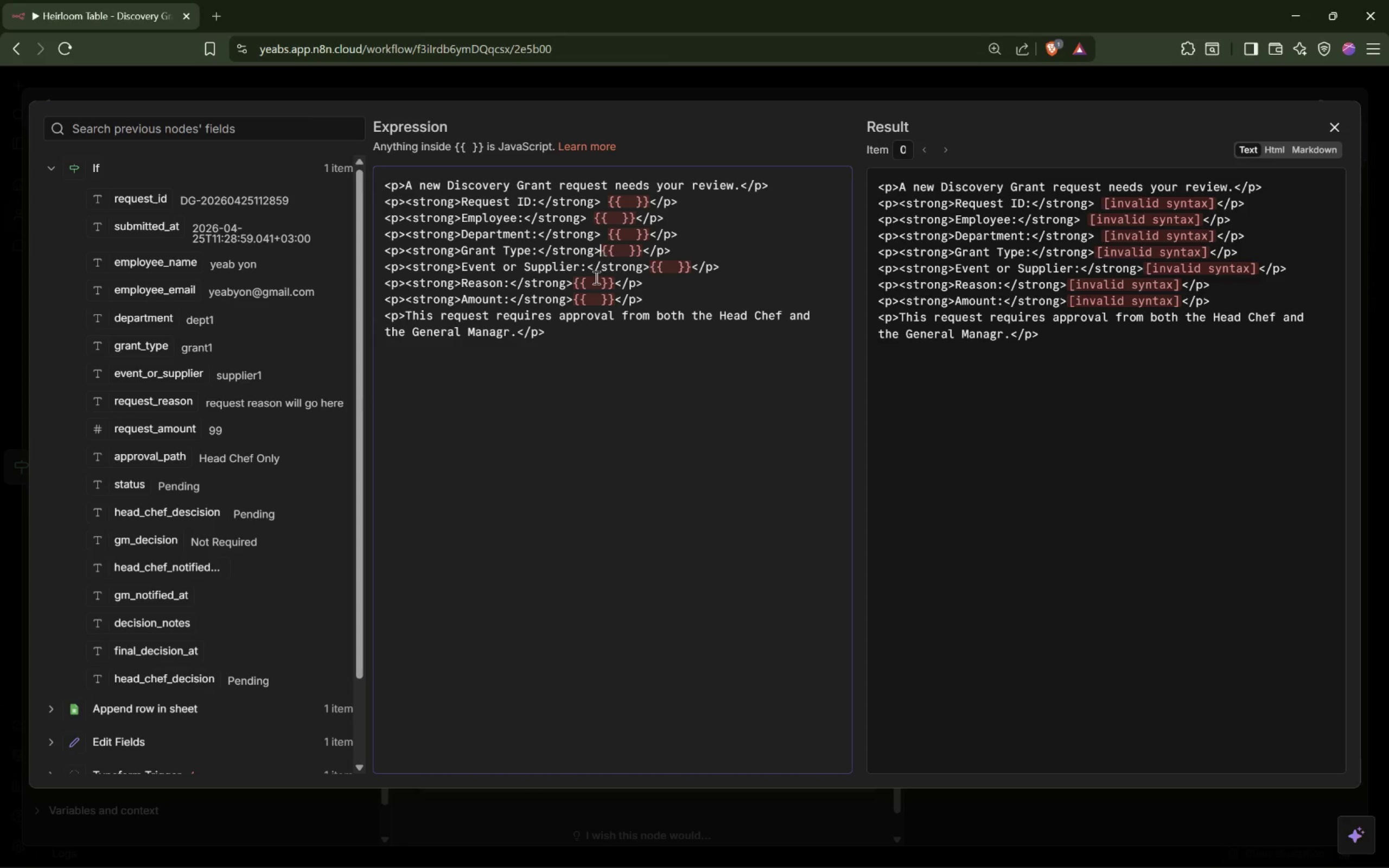 
key(Space)
 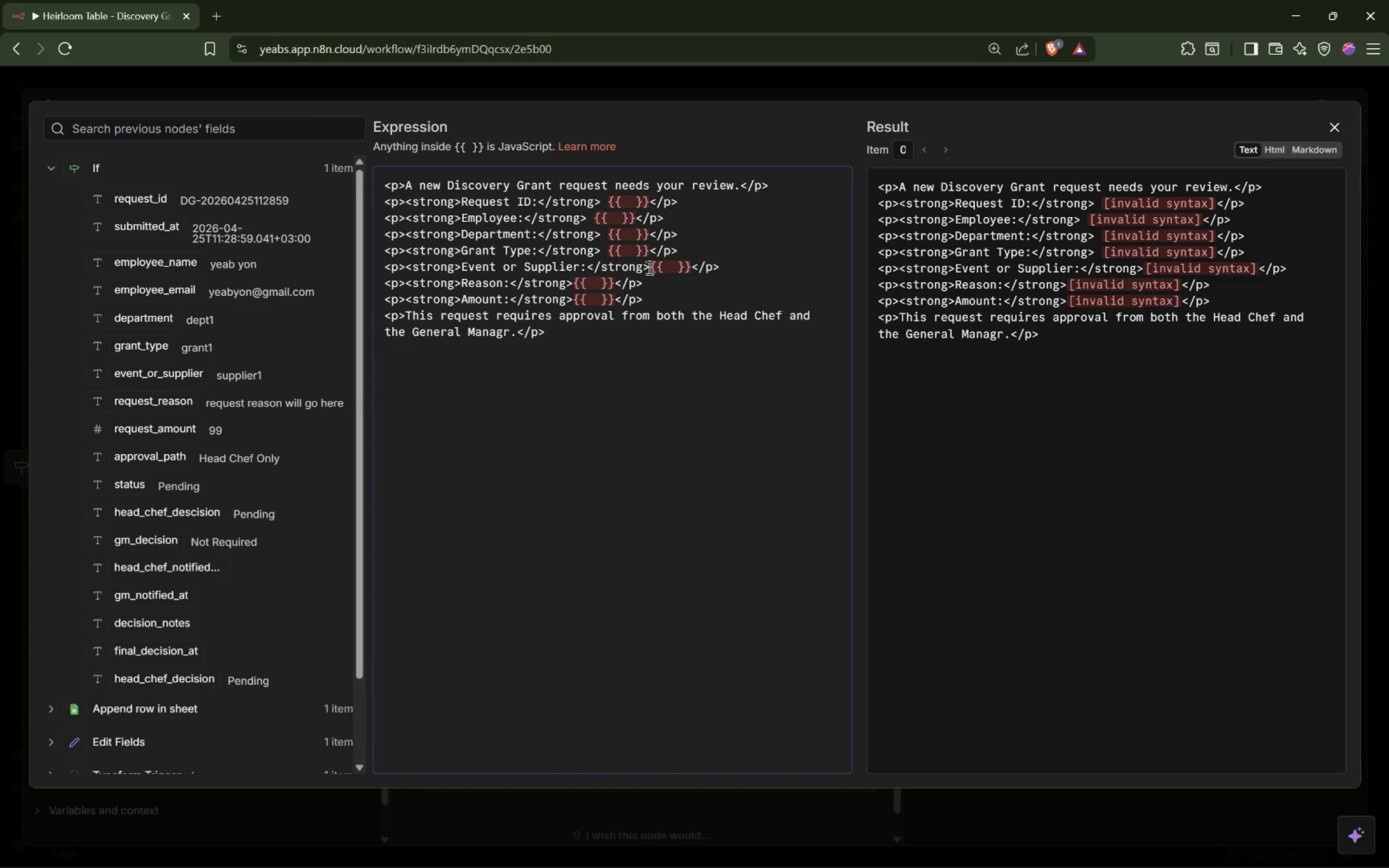 
key(Space)
 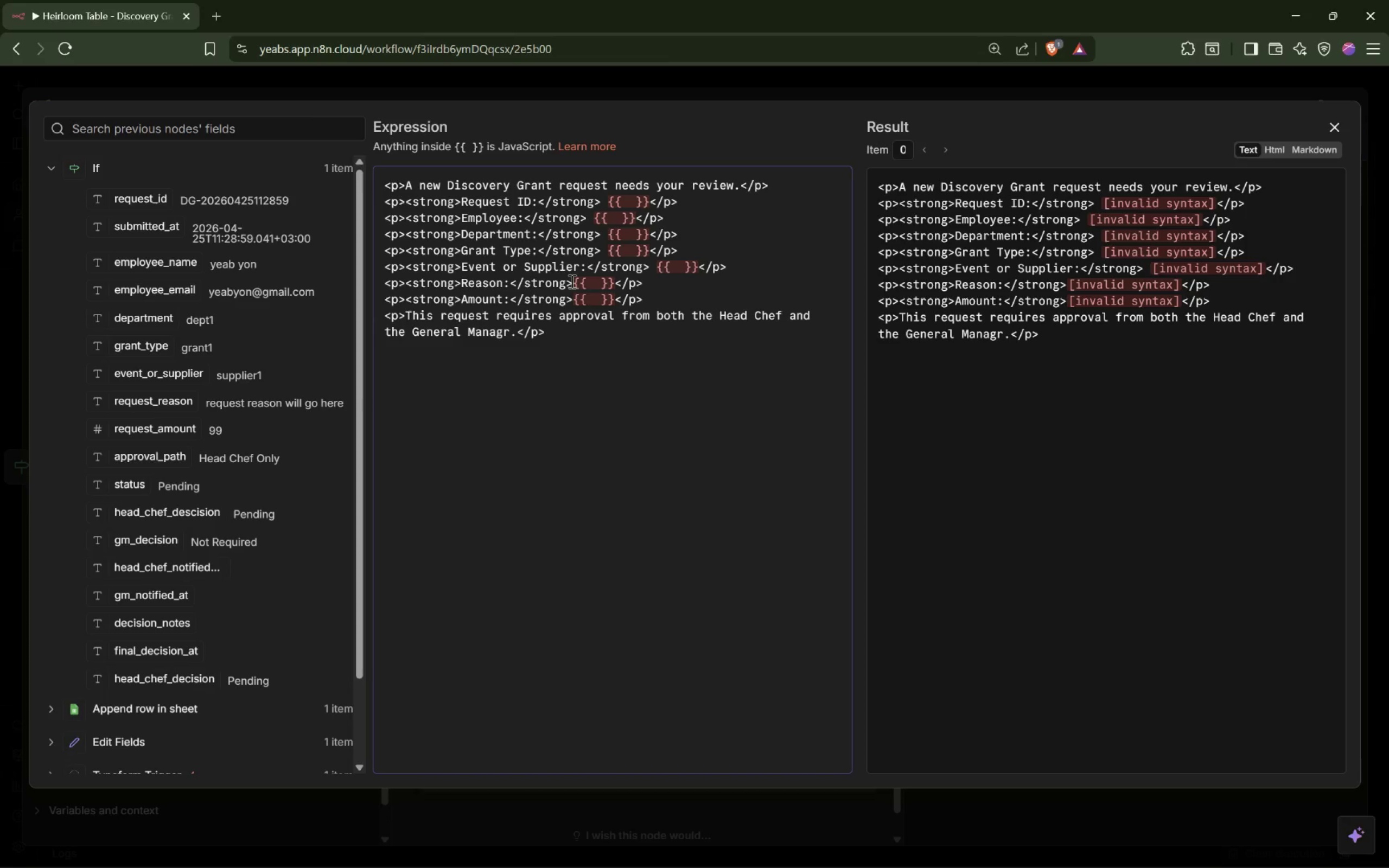 
key(Space)
 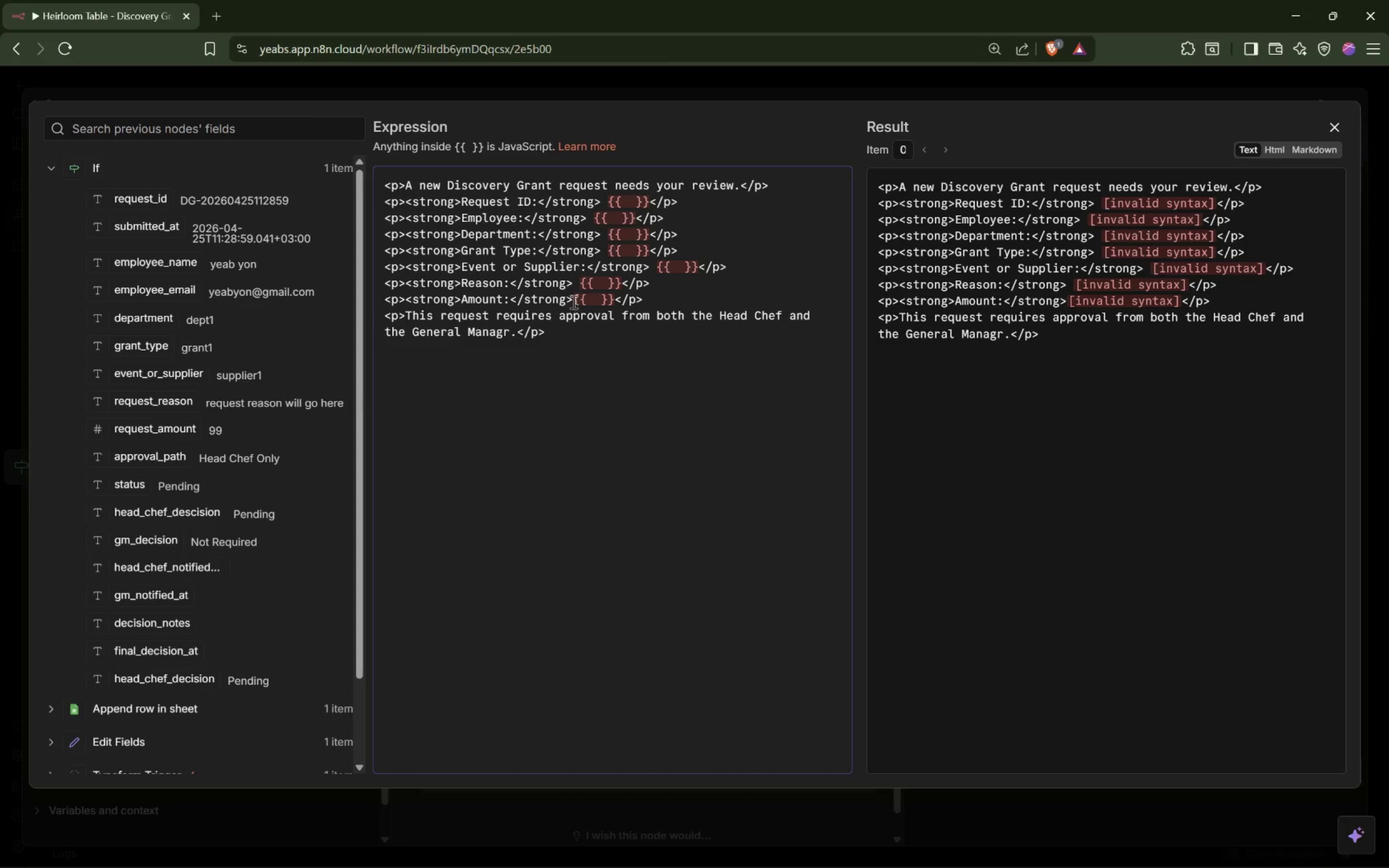 
left_click([571, 298])
 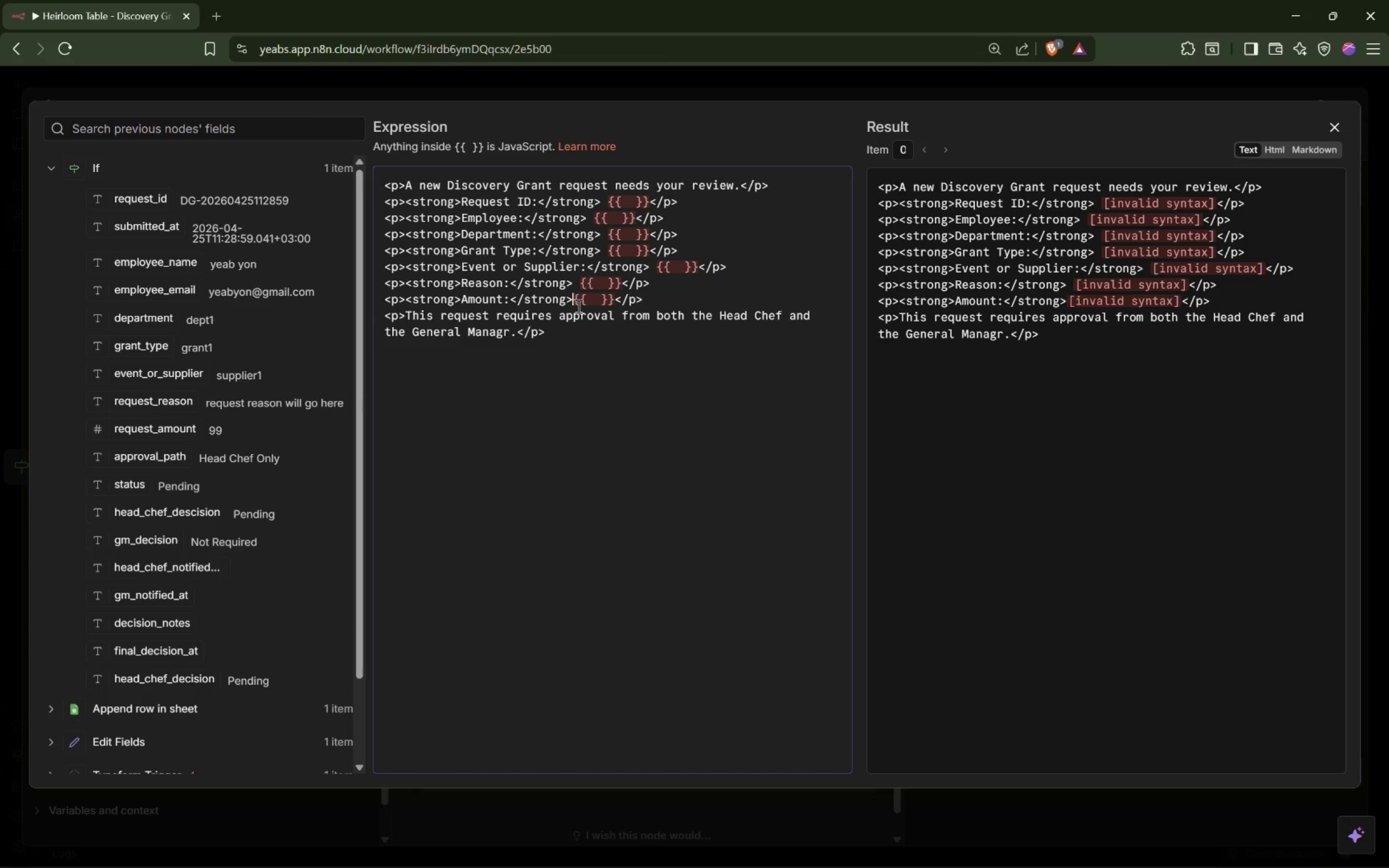 
key(Space)
 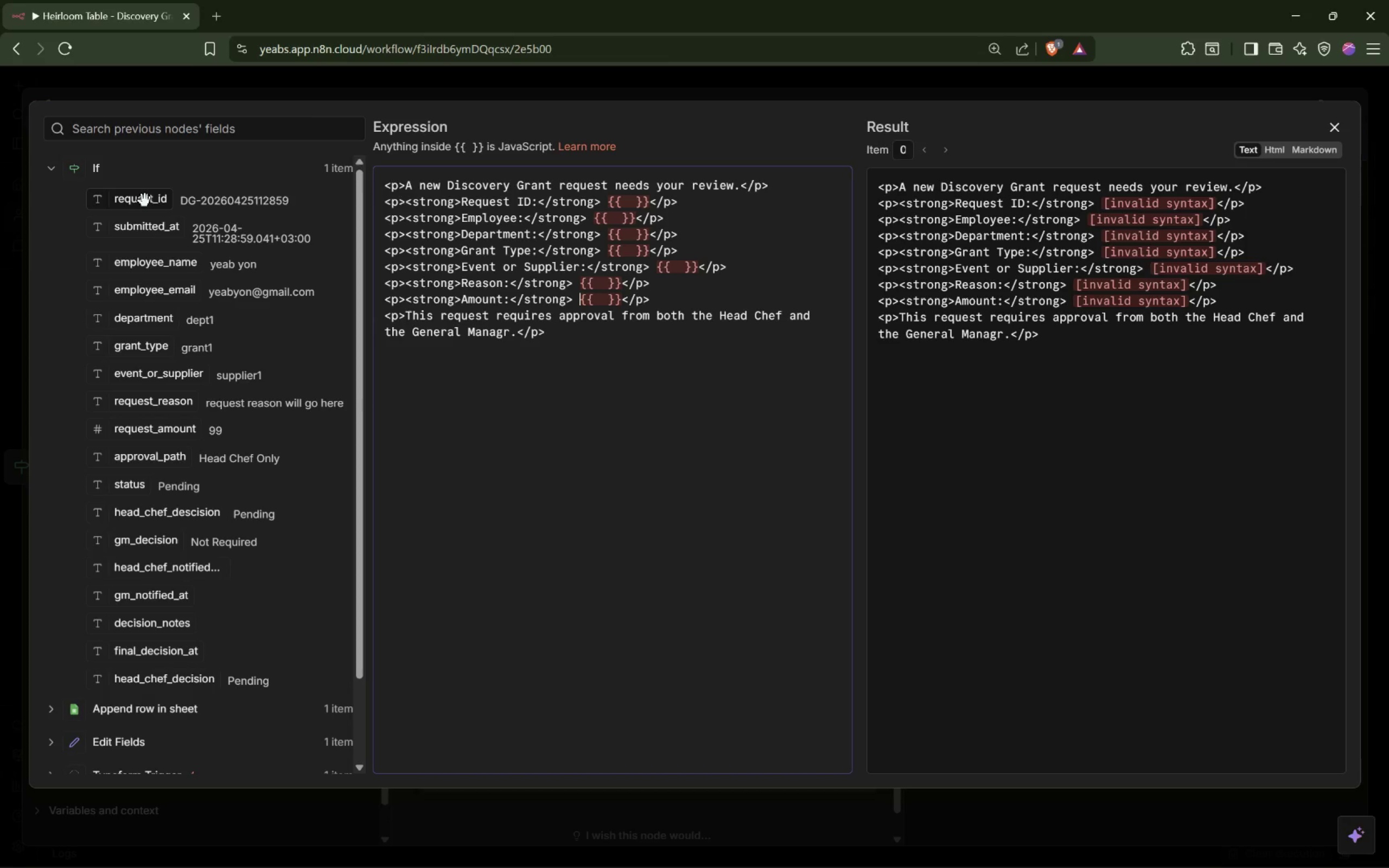 
left_click_drag(start_coordinate=[145, 200], to_coordinate=[631, 202])
 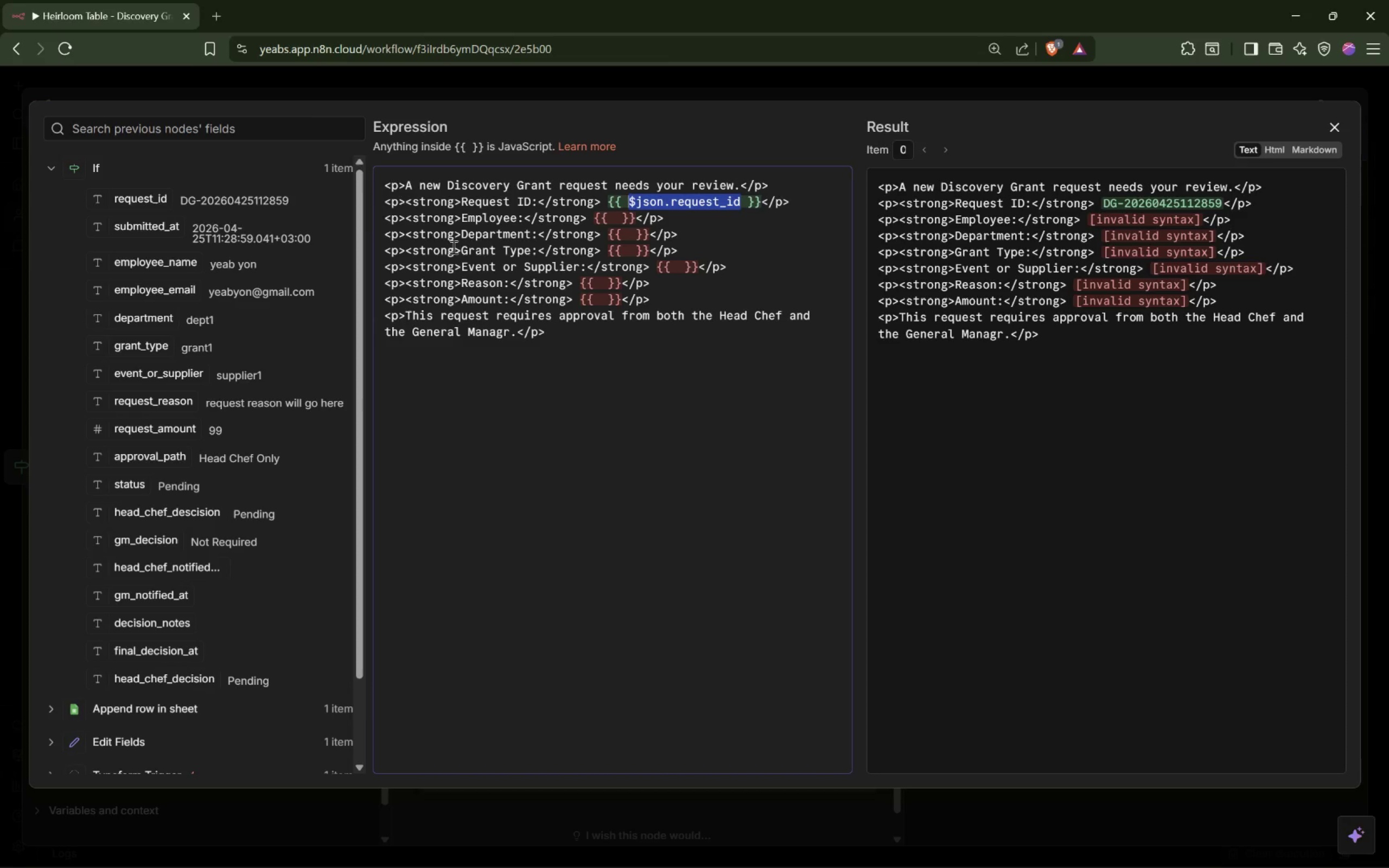 
wait(5.36)
 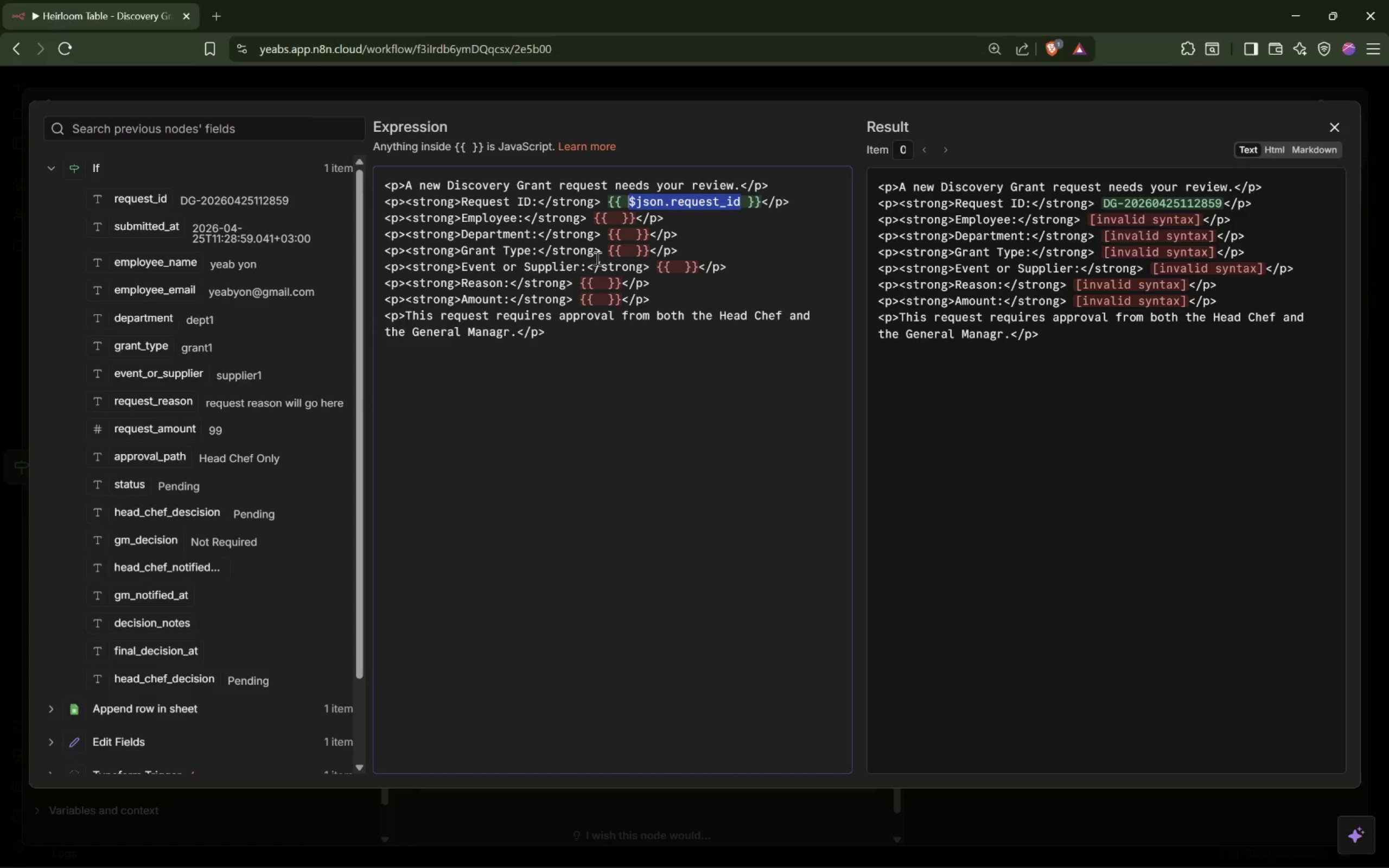 
left_click_drag(start_coordinate=[154, 266], to_coordinate=[616, 220])
 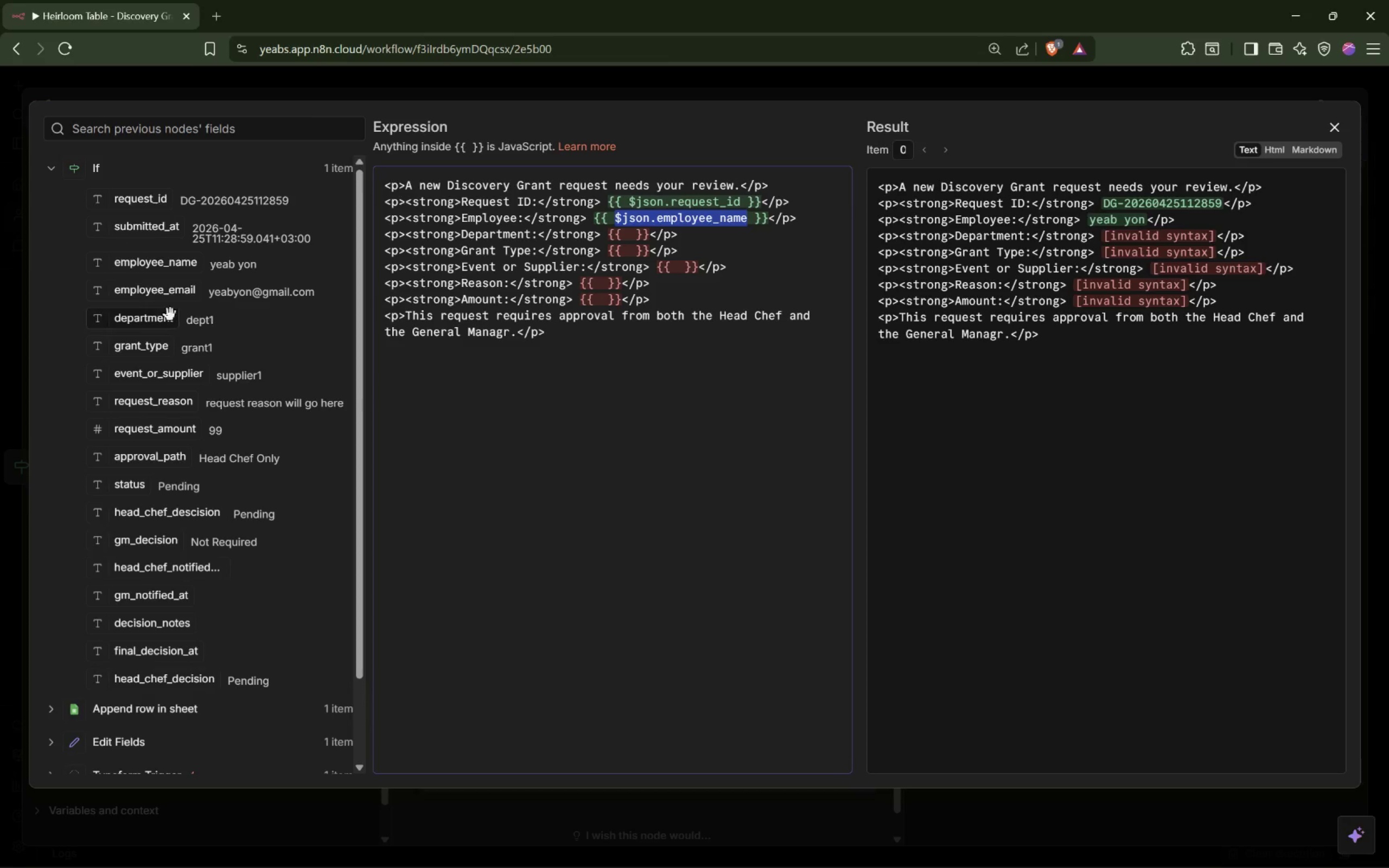 
left_click_drag(start_coordinate=[145, 322], to_coordinate=[629, 238])
 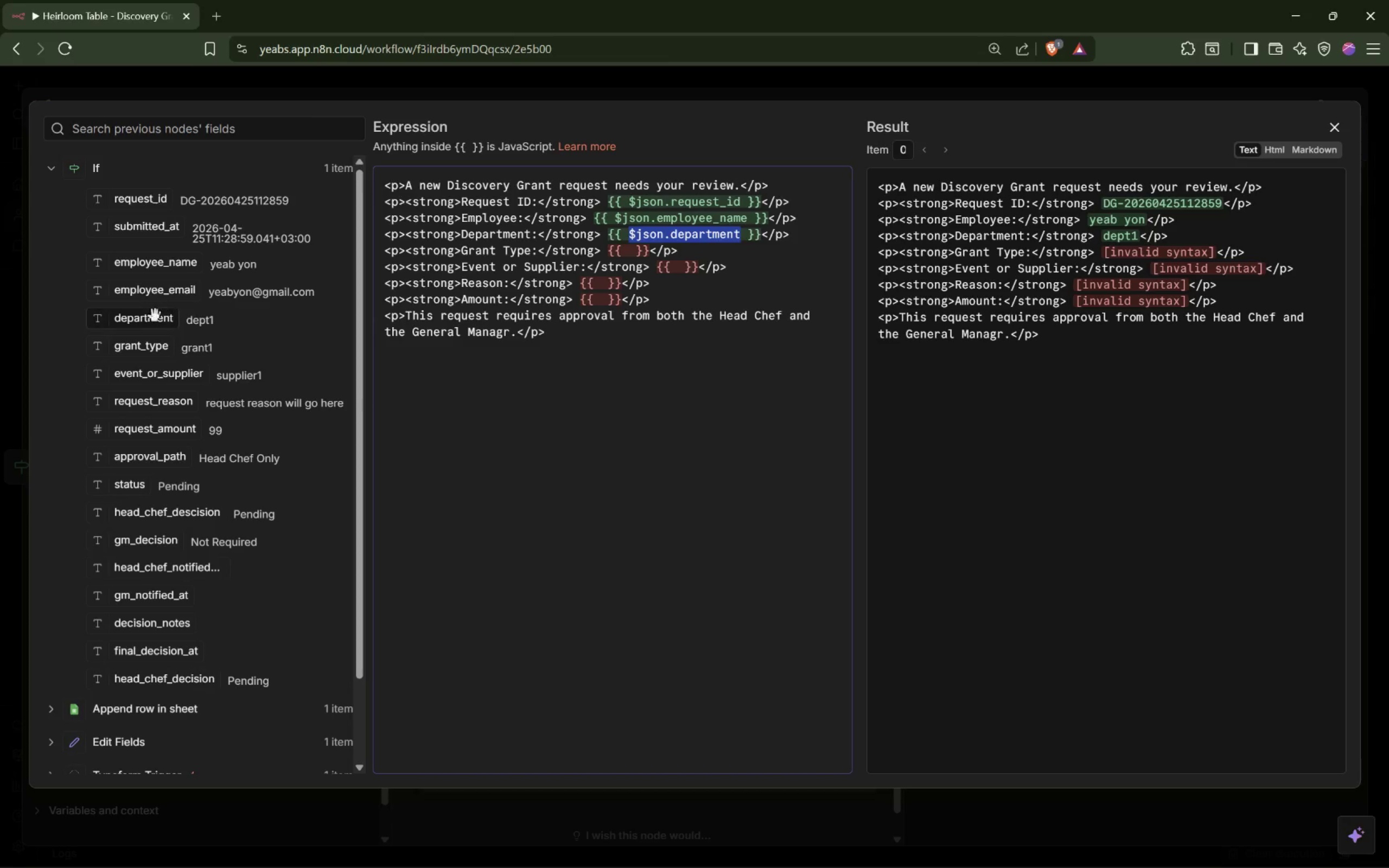 
left_click_drag(start_coordinate=[134, 349], to_coordinate=[626, 251])
 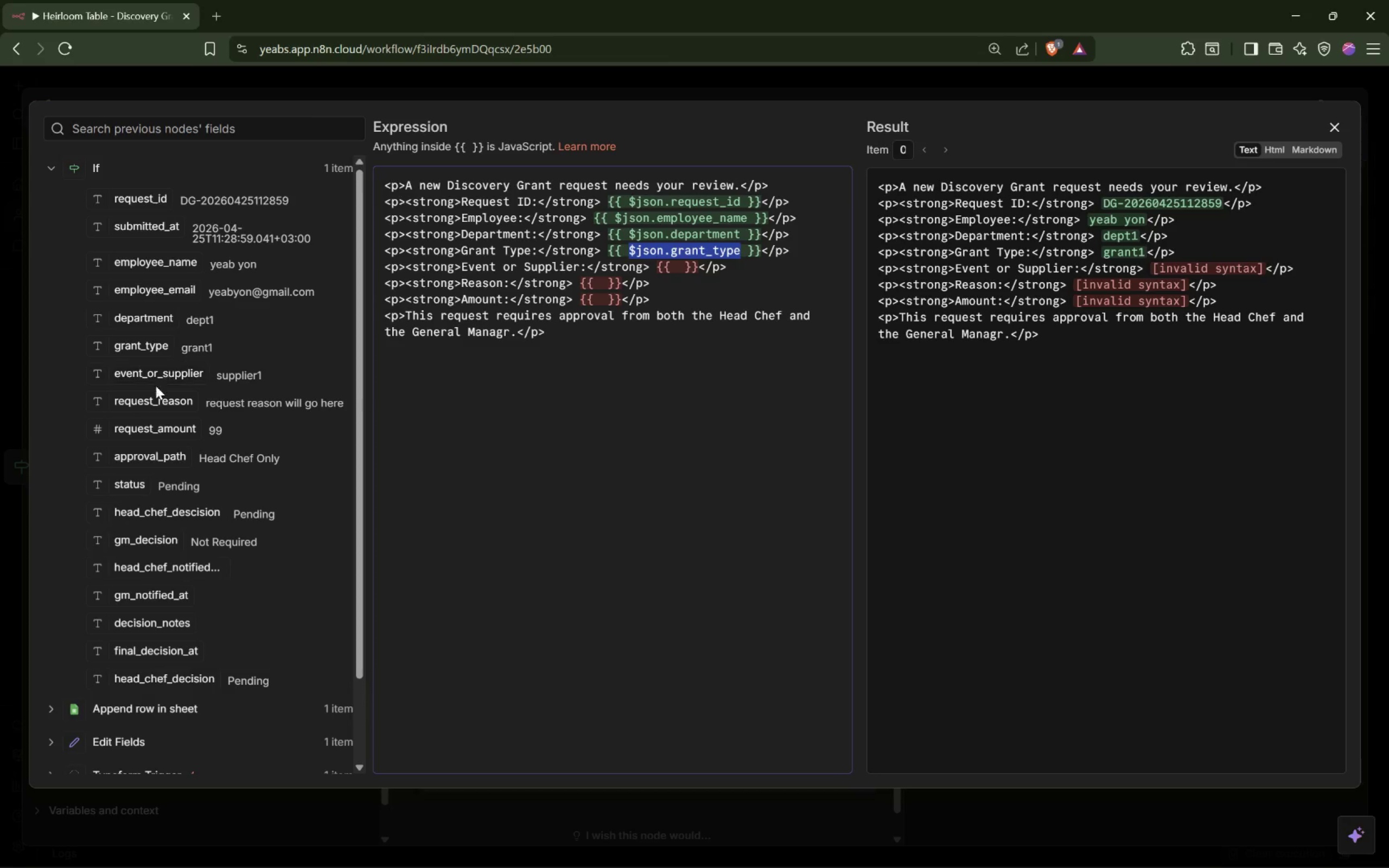 
left_click_drag(start_coordinate=[151, 377], to_coordinate=[678, 275])
 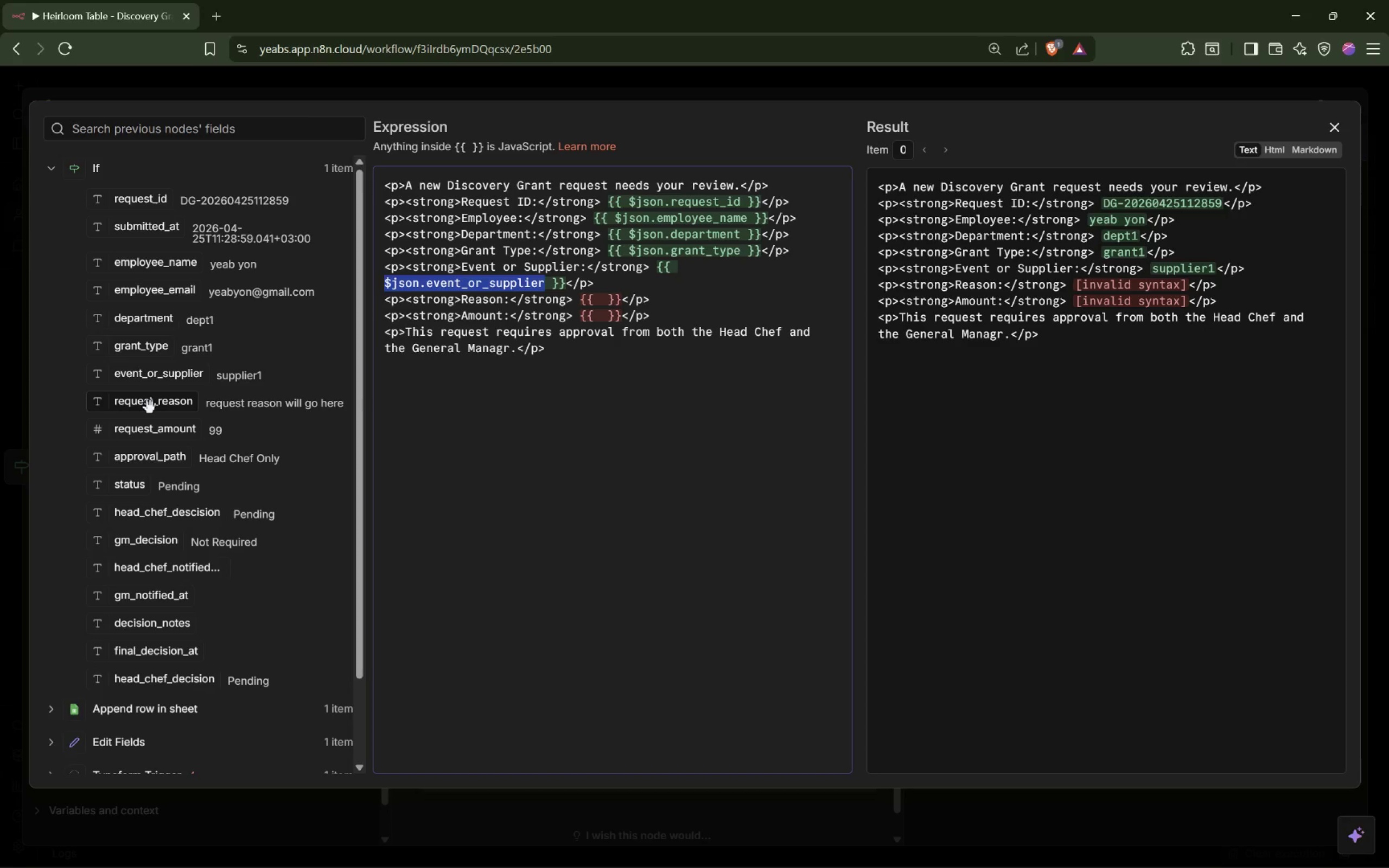 
left_click_drag(start_coordinate=[148, 407], to_coordinate=[599, 307])
 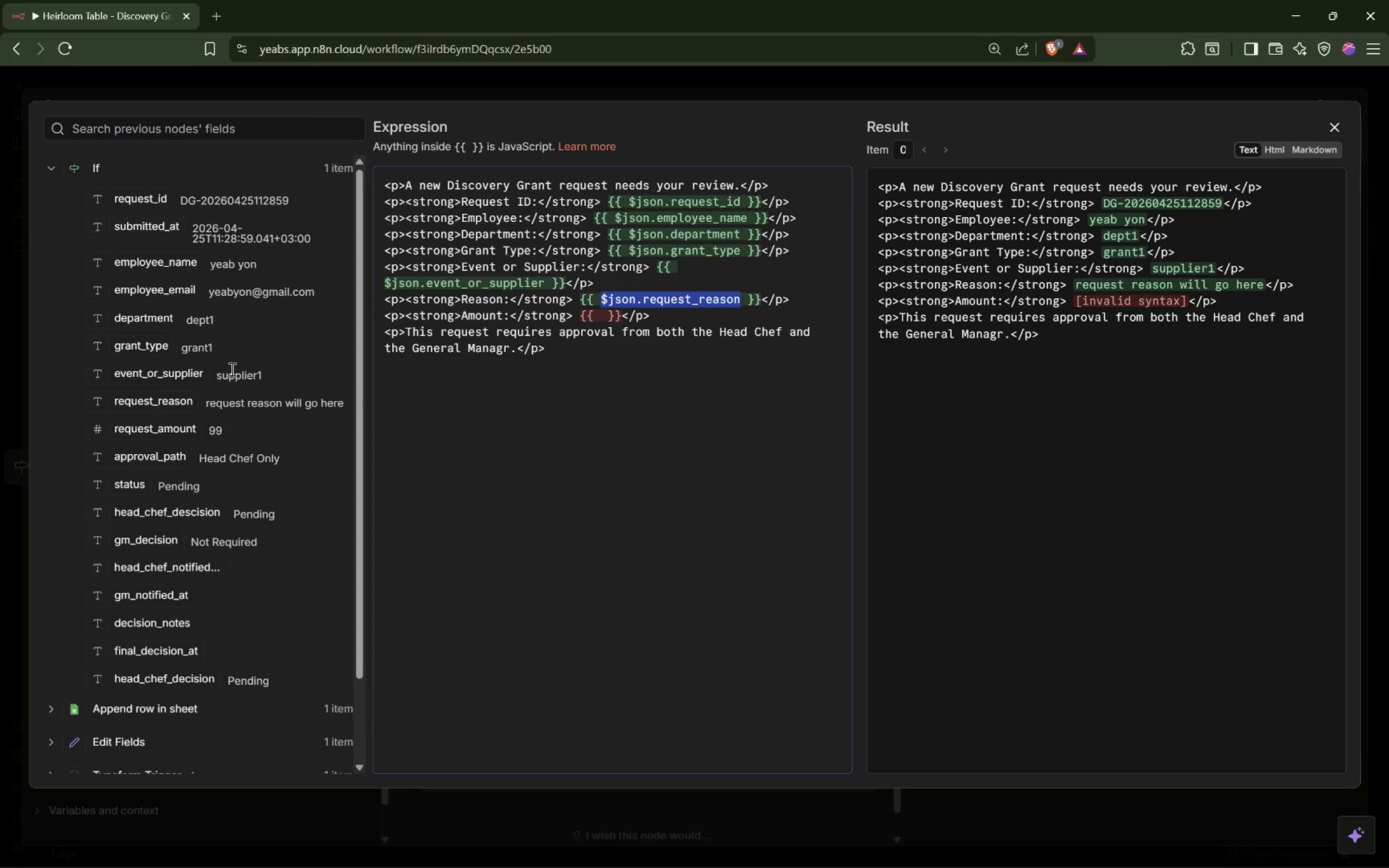 
wait(8.19)
 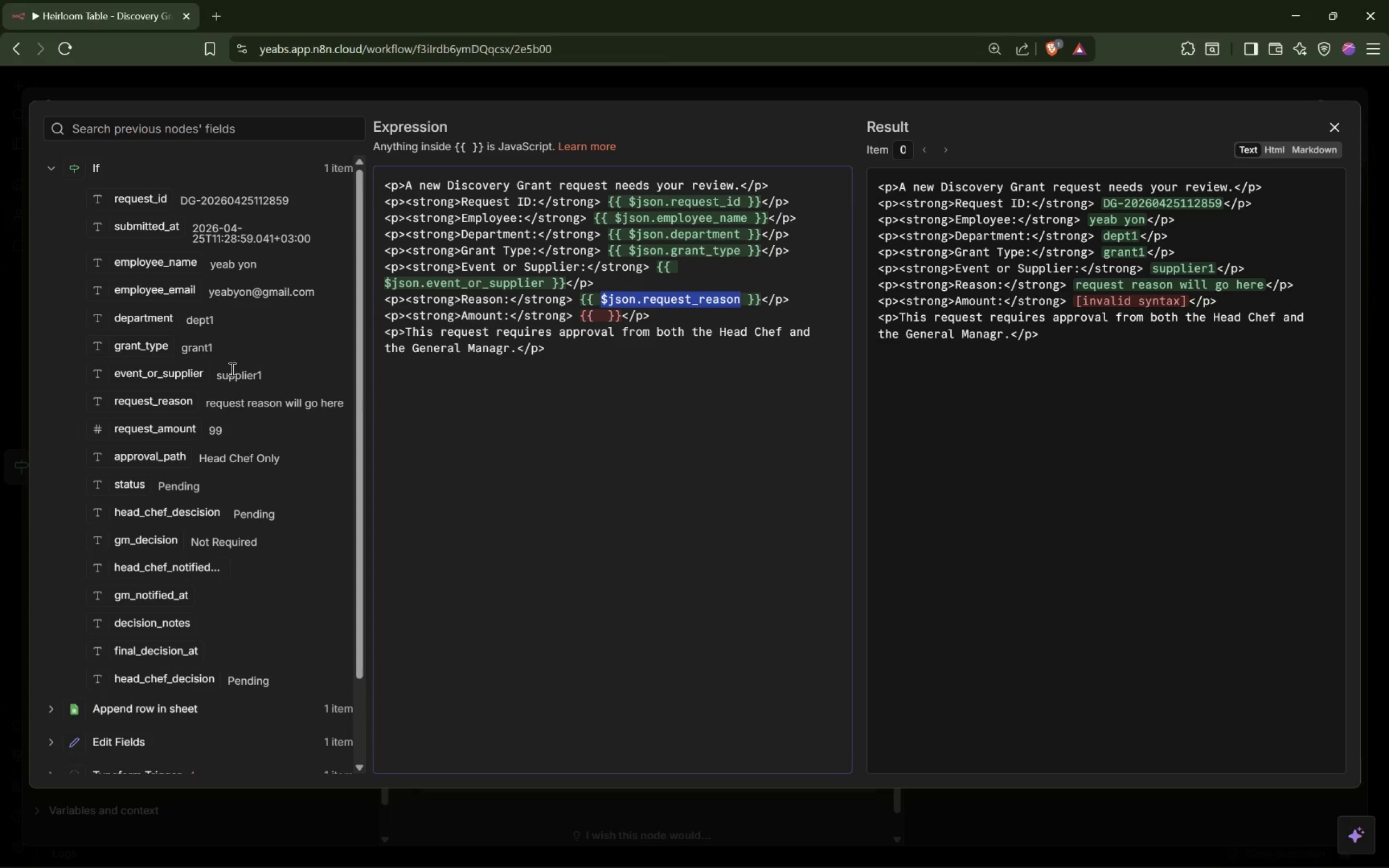 
left_click_drag(start_coordinate=[167, 433], to_coordinate=[603, 321])
 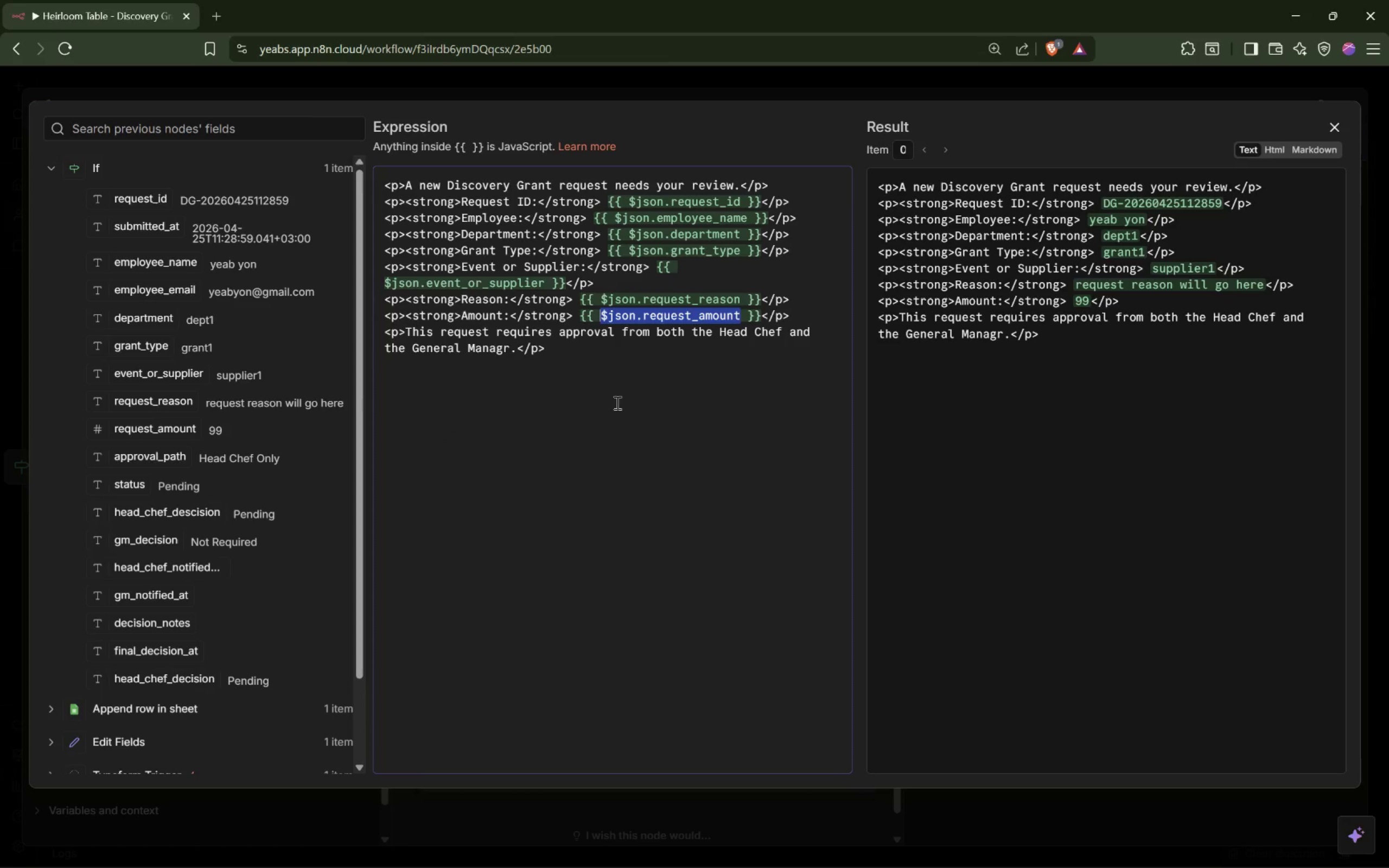 
left_click([633, 417])
 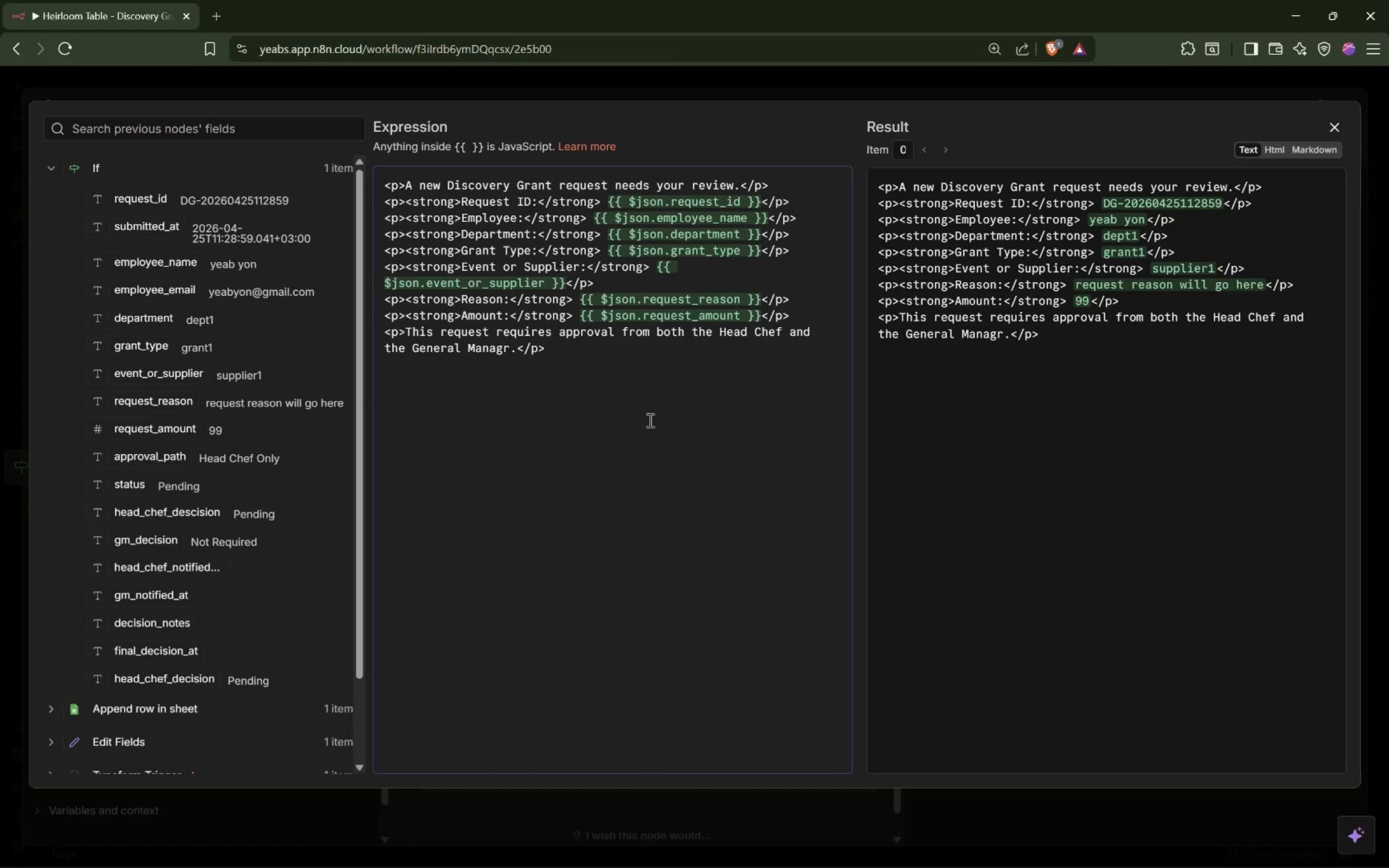 
wait(15.35)
 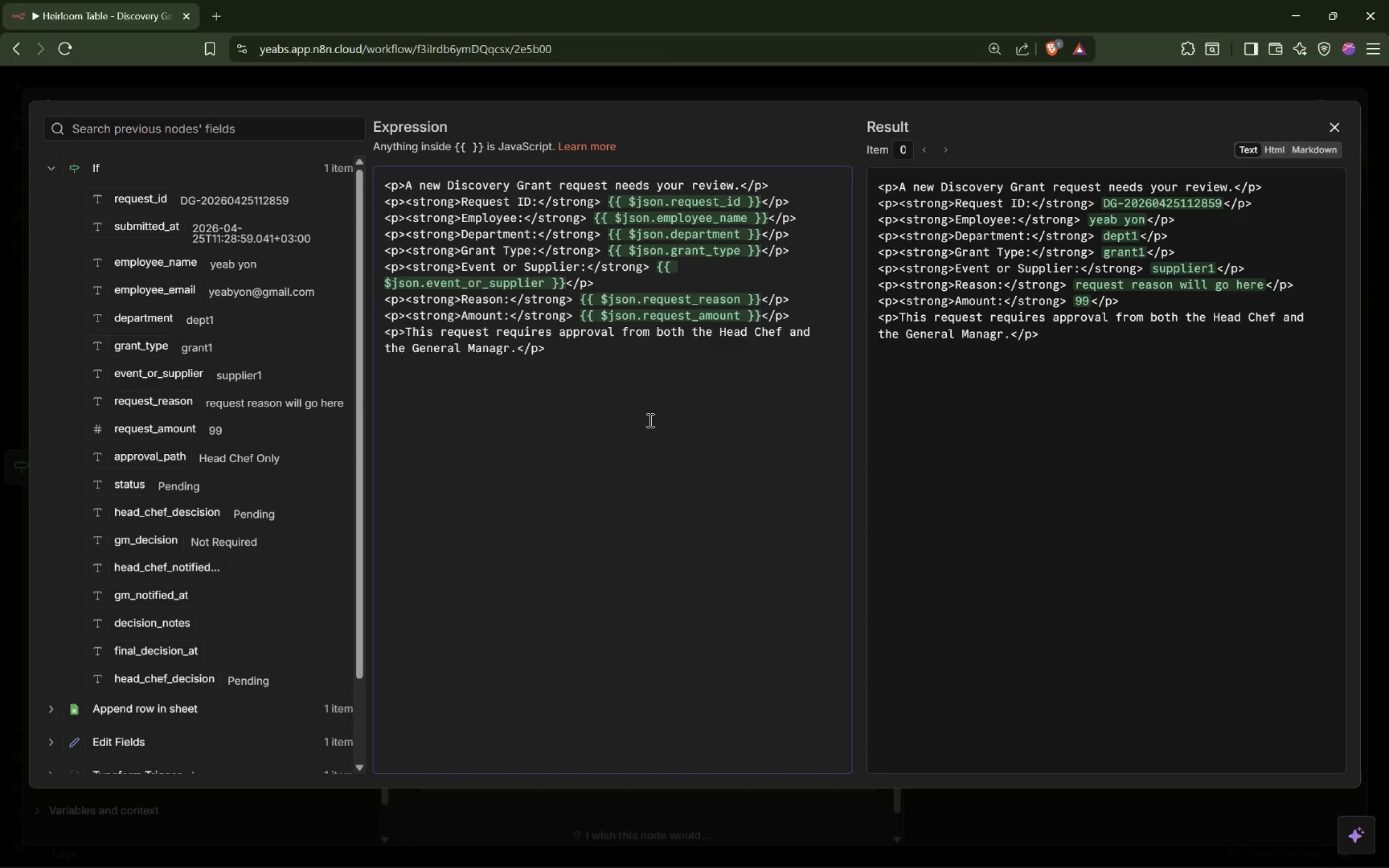 
mouse_move([806, 77])
 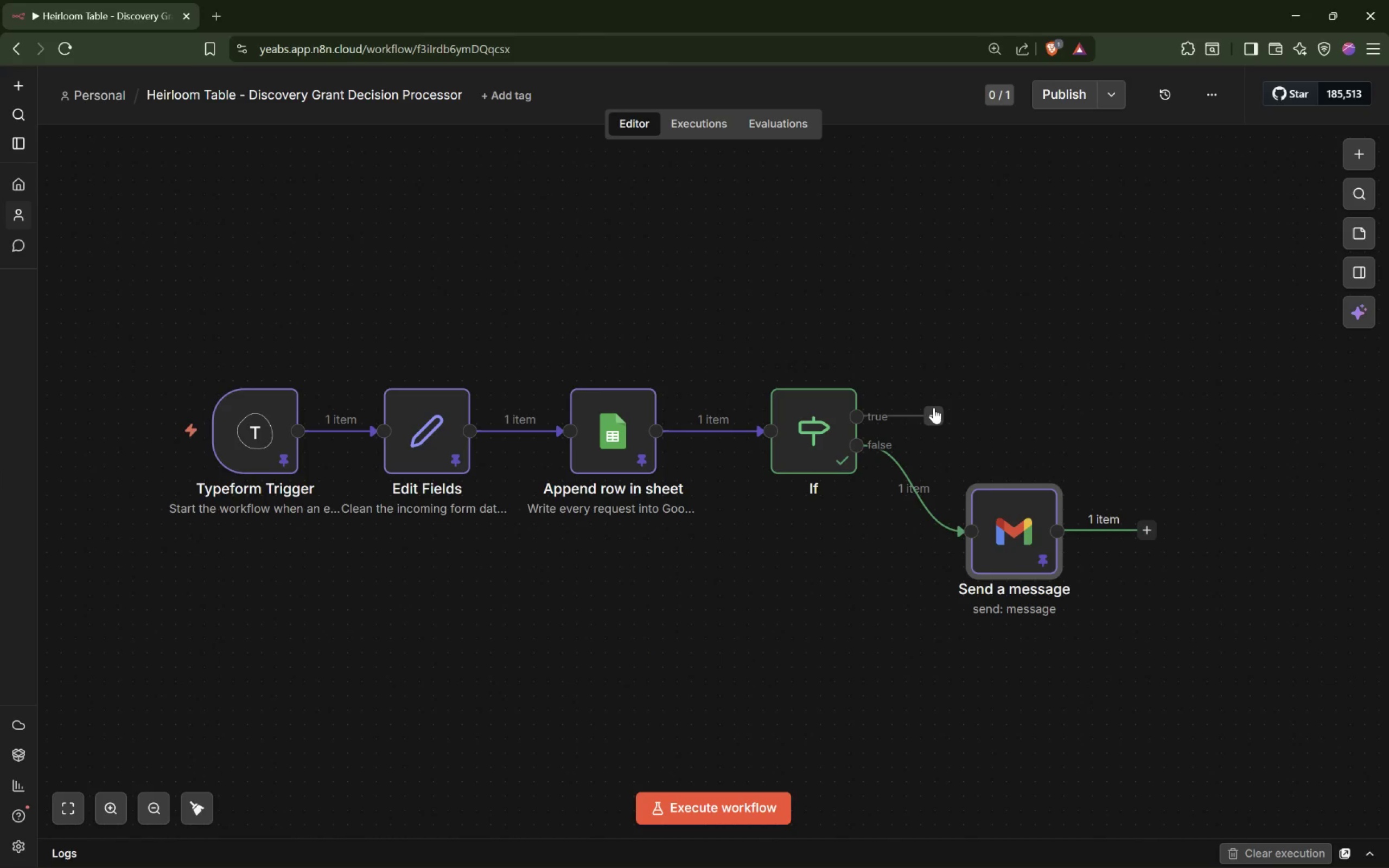 
left_click_drag(start_coordinate=[934, 410], to_coordinate=[985, 551])
 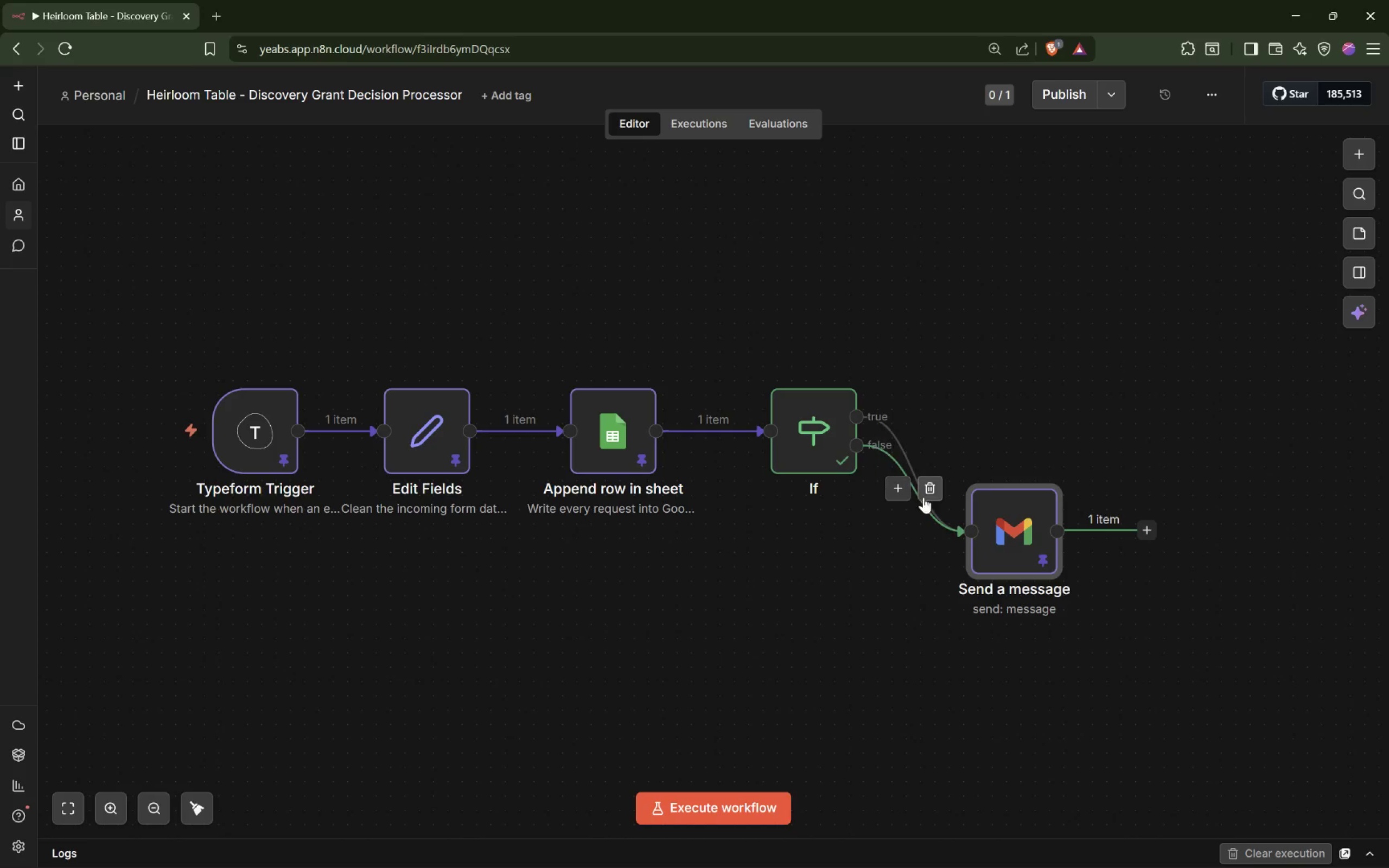 
left_click_drag(start_coordinate=[1001, 501], to_coordinate=[1117, 380])
 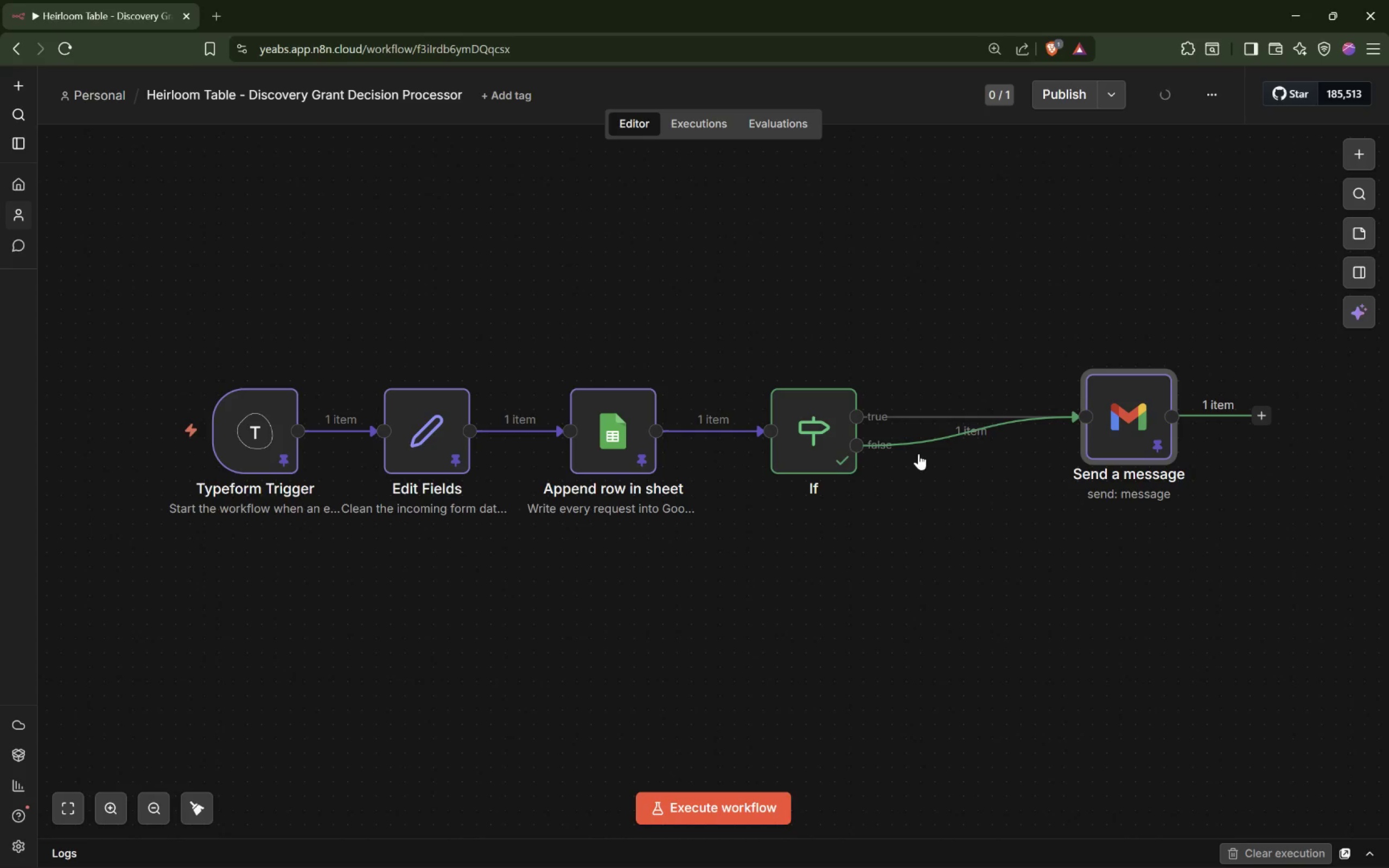 
left_click([897, 439])
 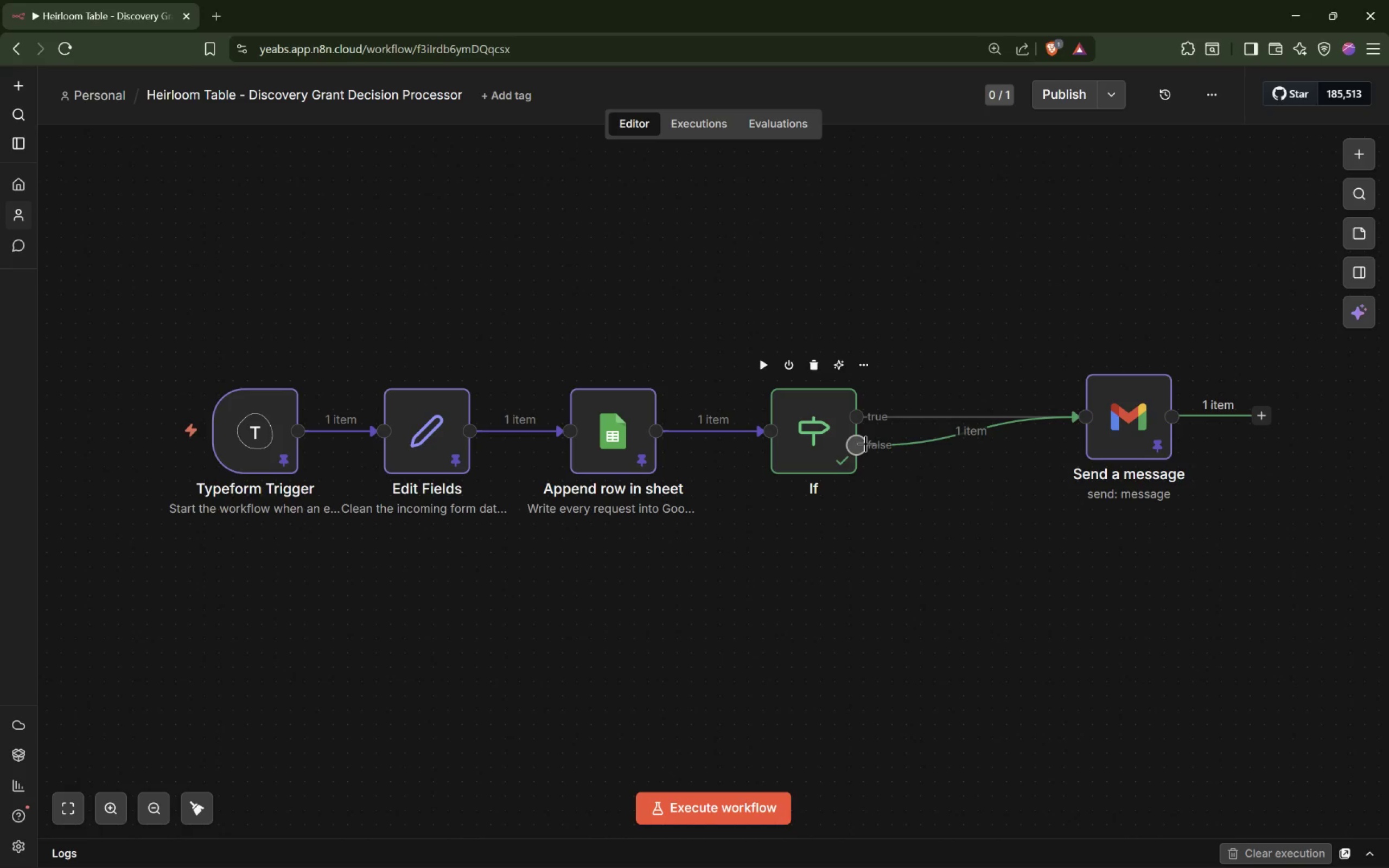 
left_click([996, 440])
 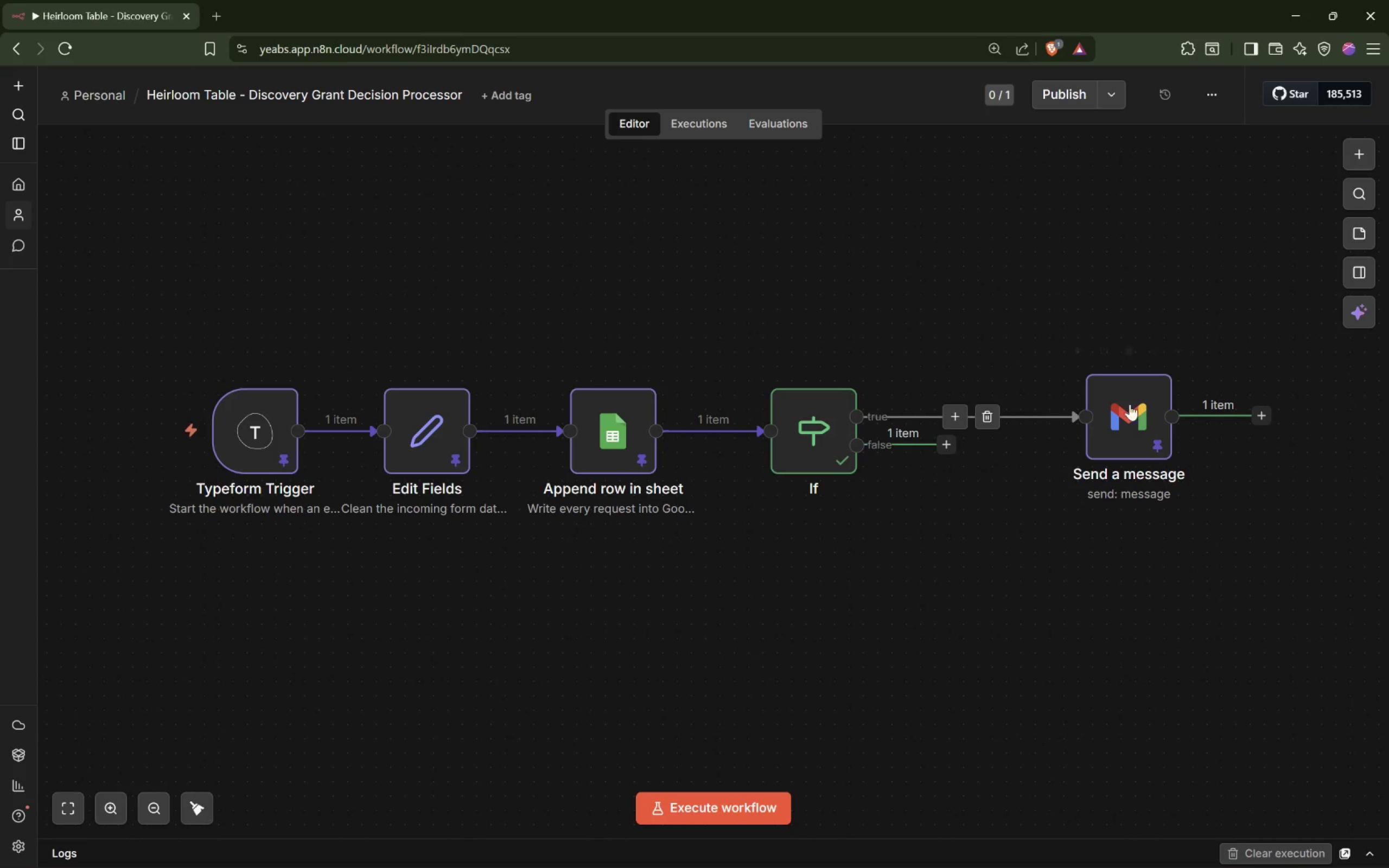 
left_click_drag(start_coordinate=[1133, 408], to_coordinate=[1046, 272])
 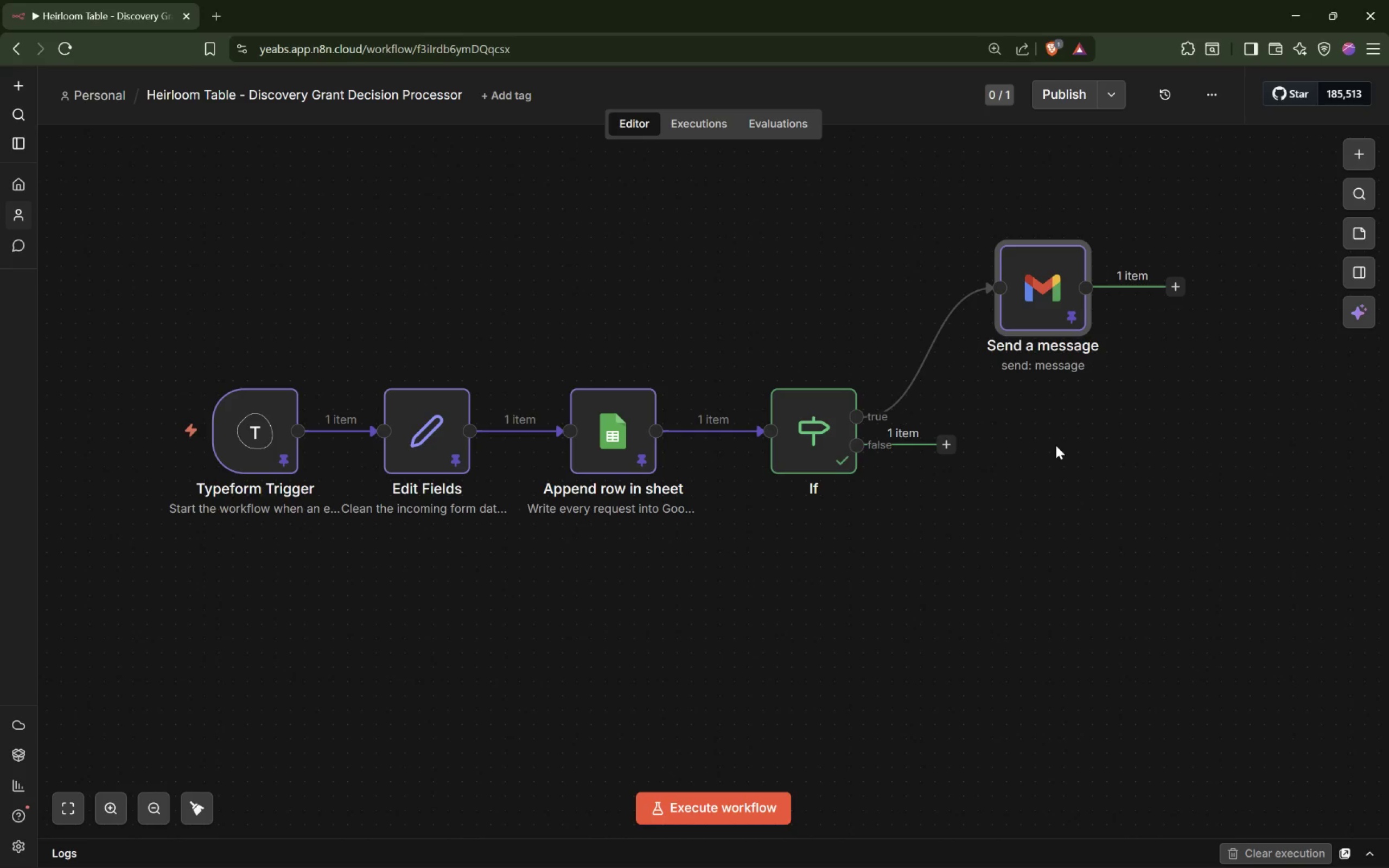 
wait(20.19)
 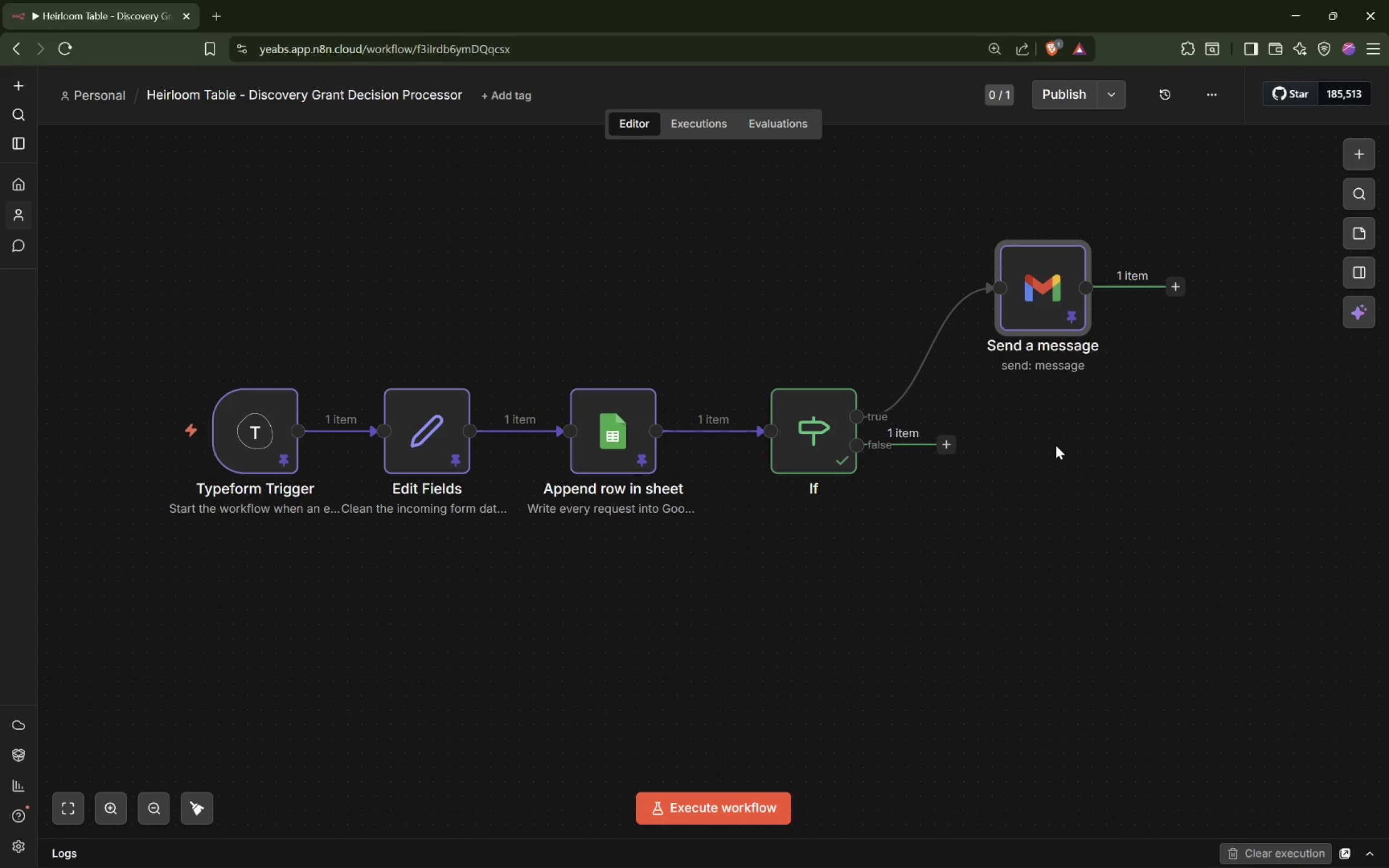 
left_click_drag(start_coordinate=[1024, 307], to_coordinate=[989, 323])
 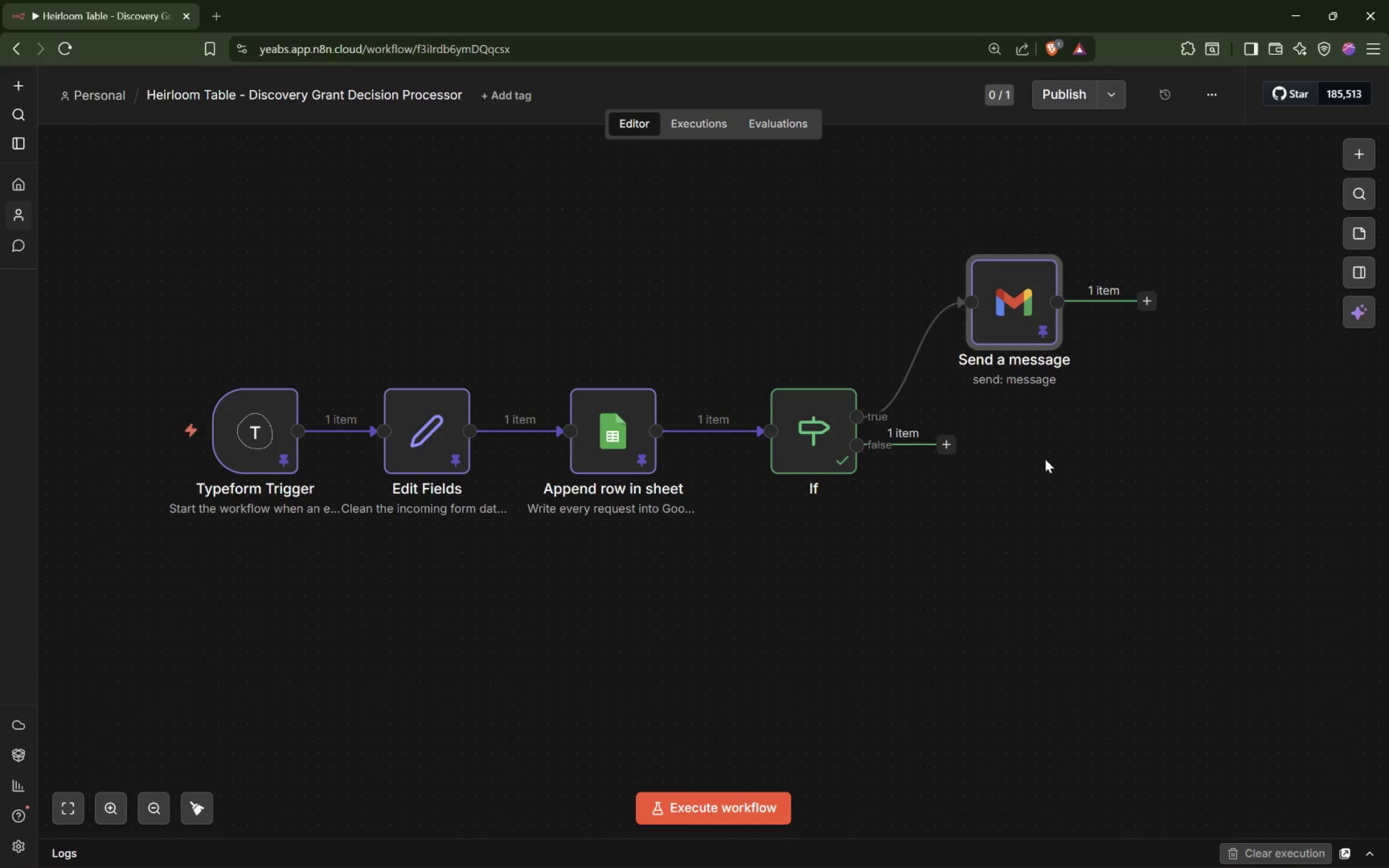 
left_click([1056, 472])
 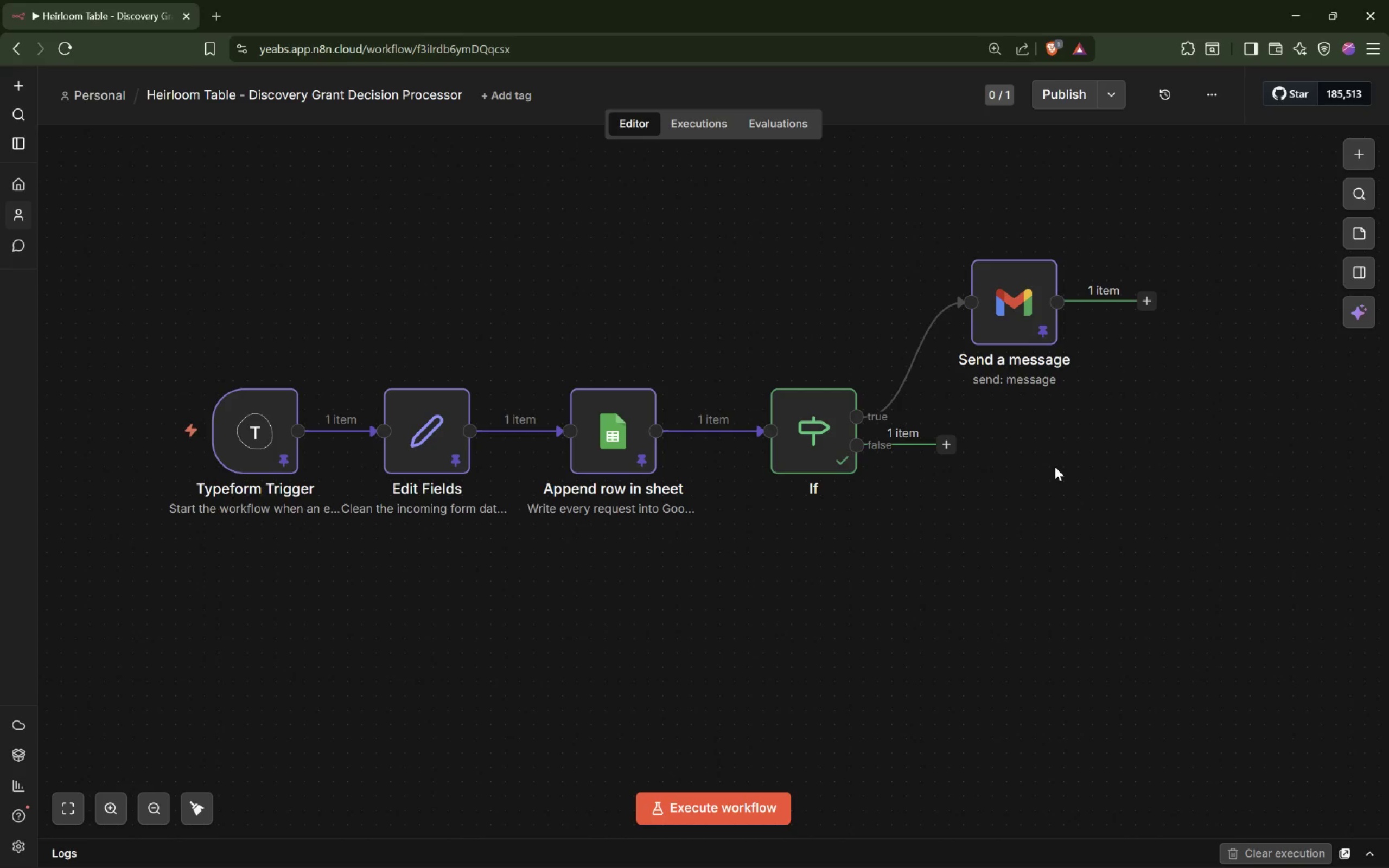 
wait(19.94)
 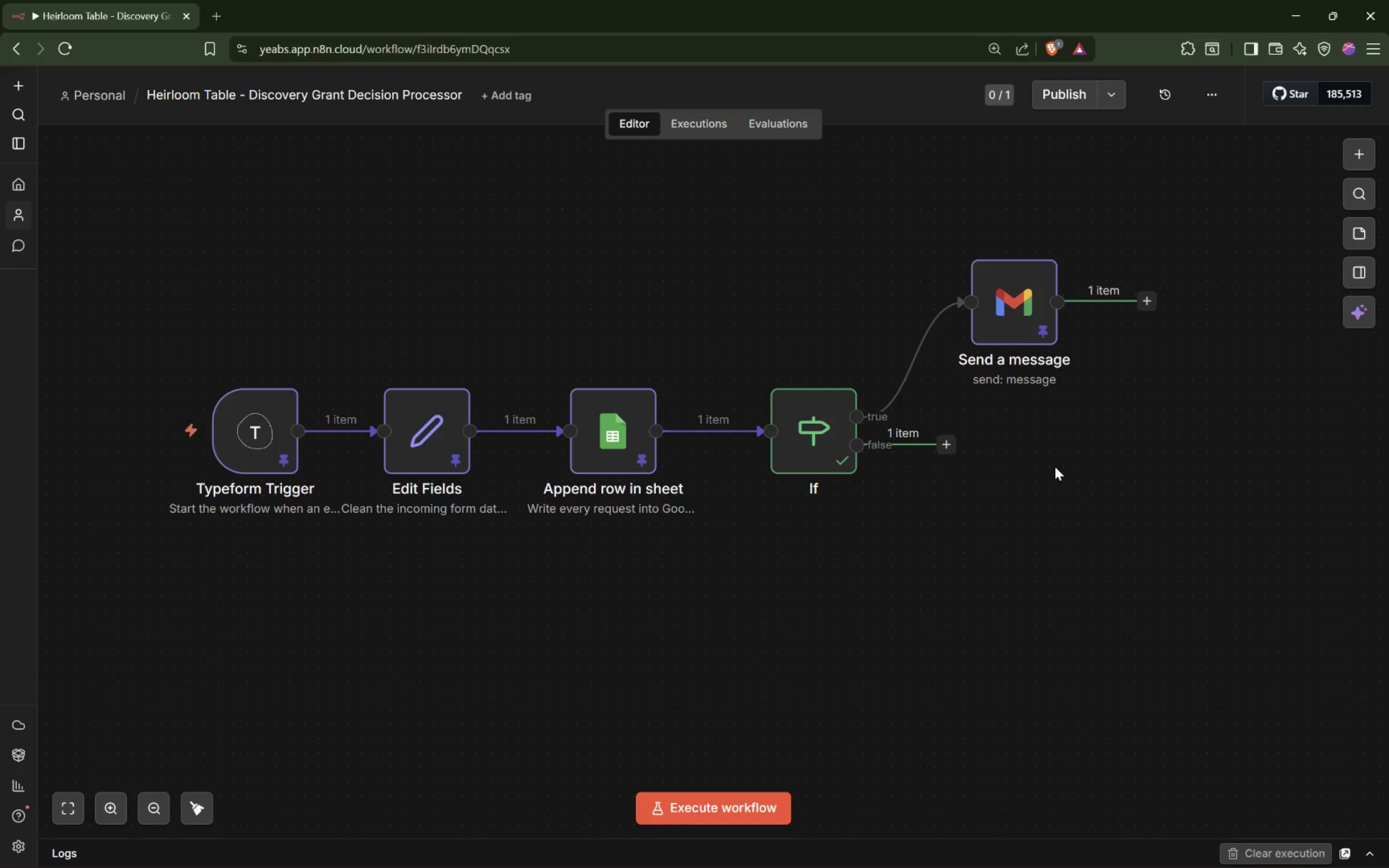 
left_click([1140, 301])
 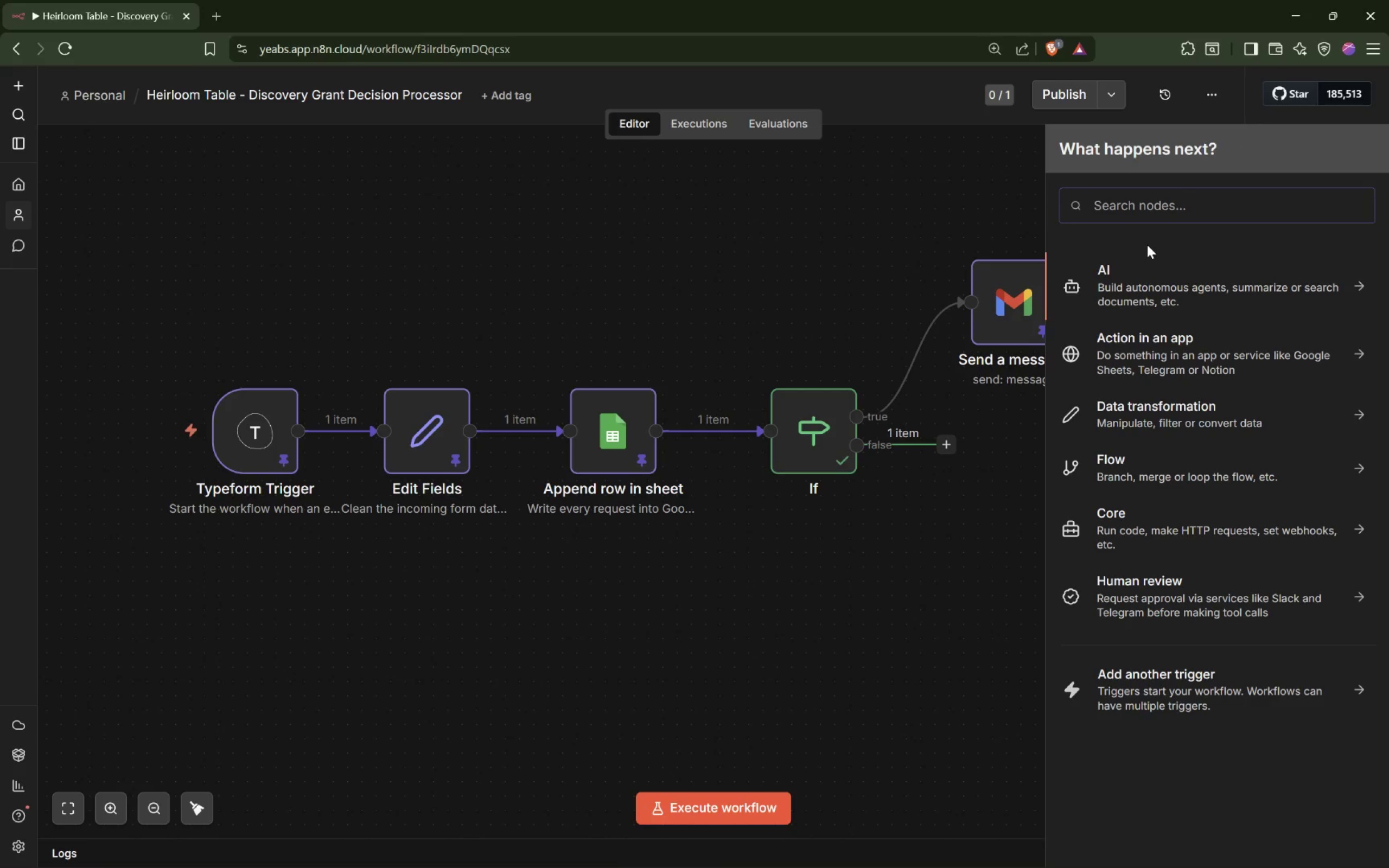 
type(Googleshee)
 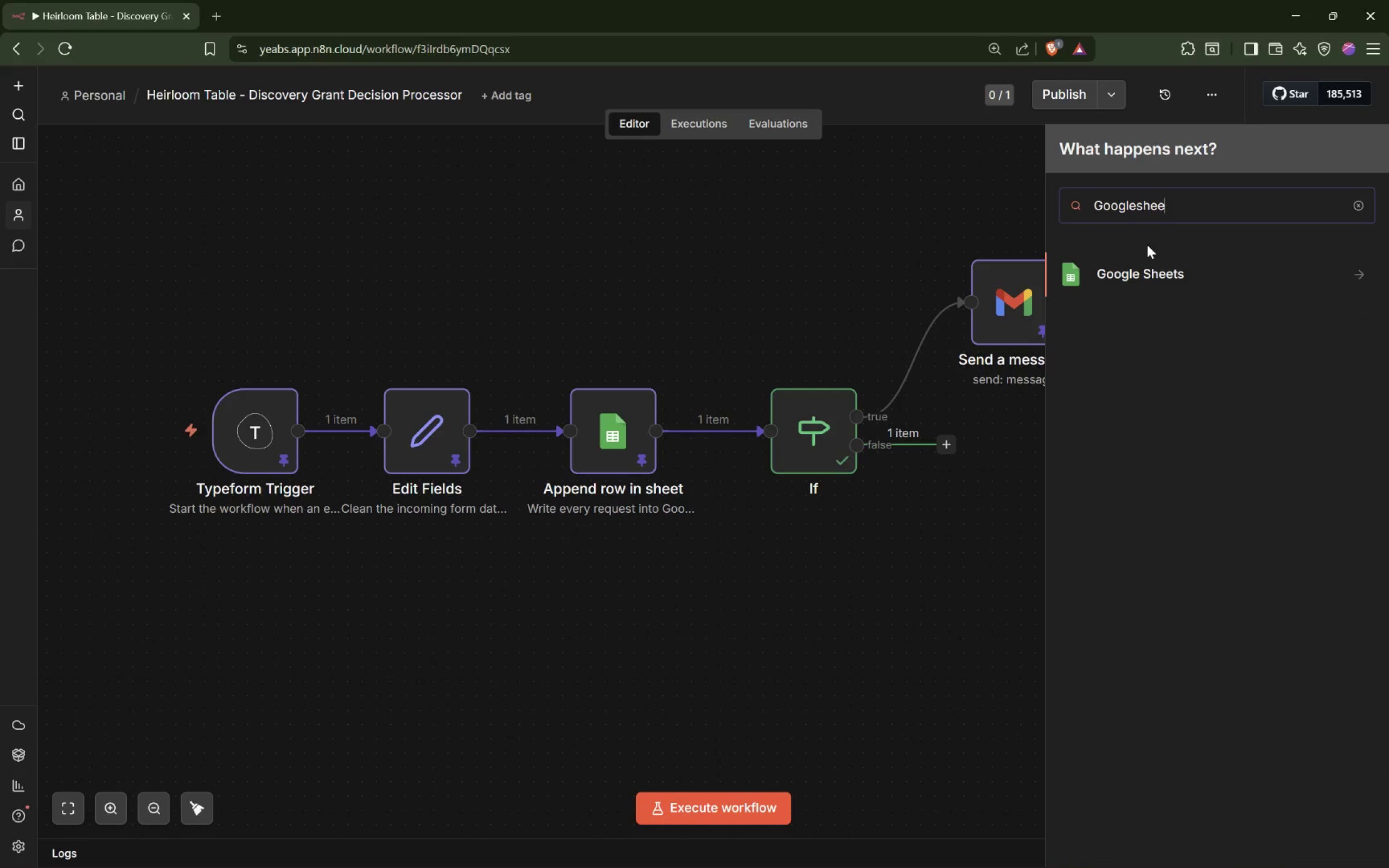 
key(Enter)
 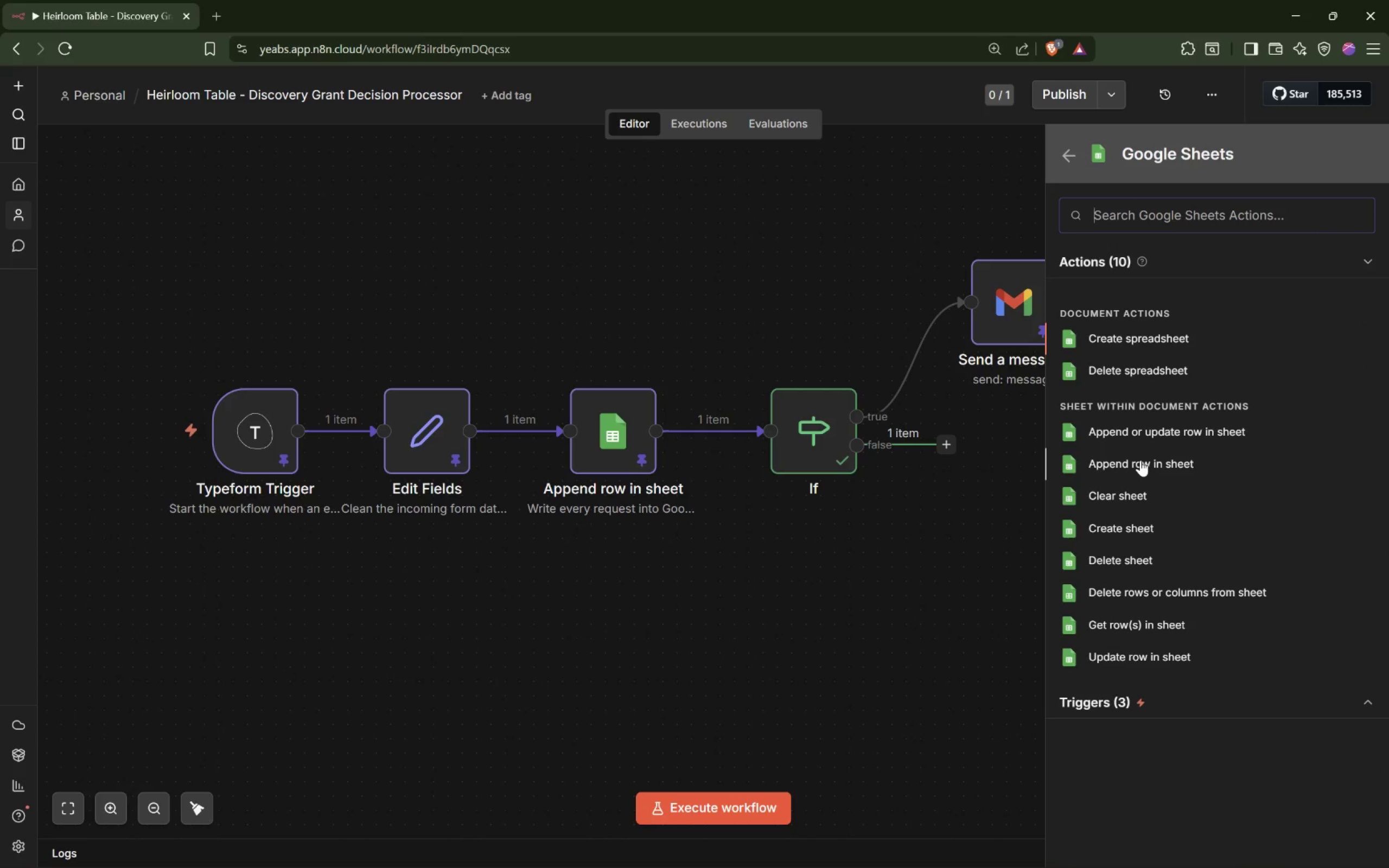 
wait(5.66)
 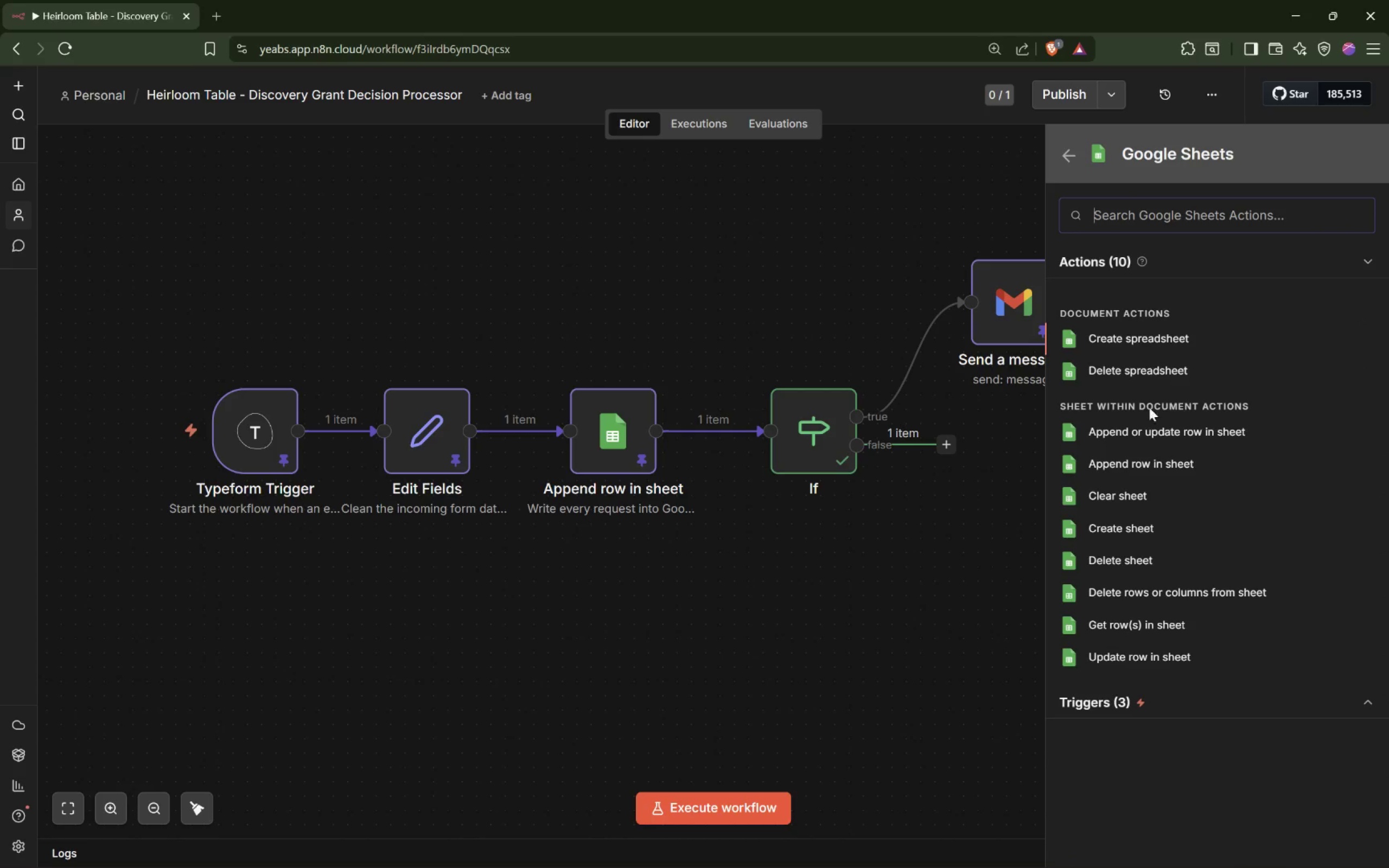 
left_click([1159, 428])
 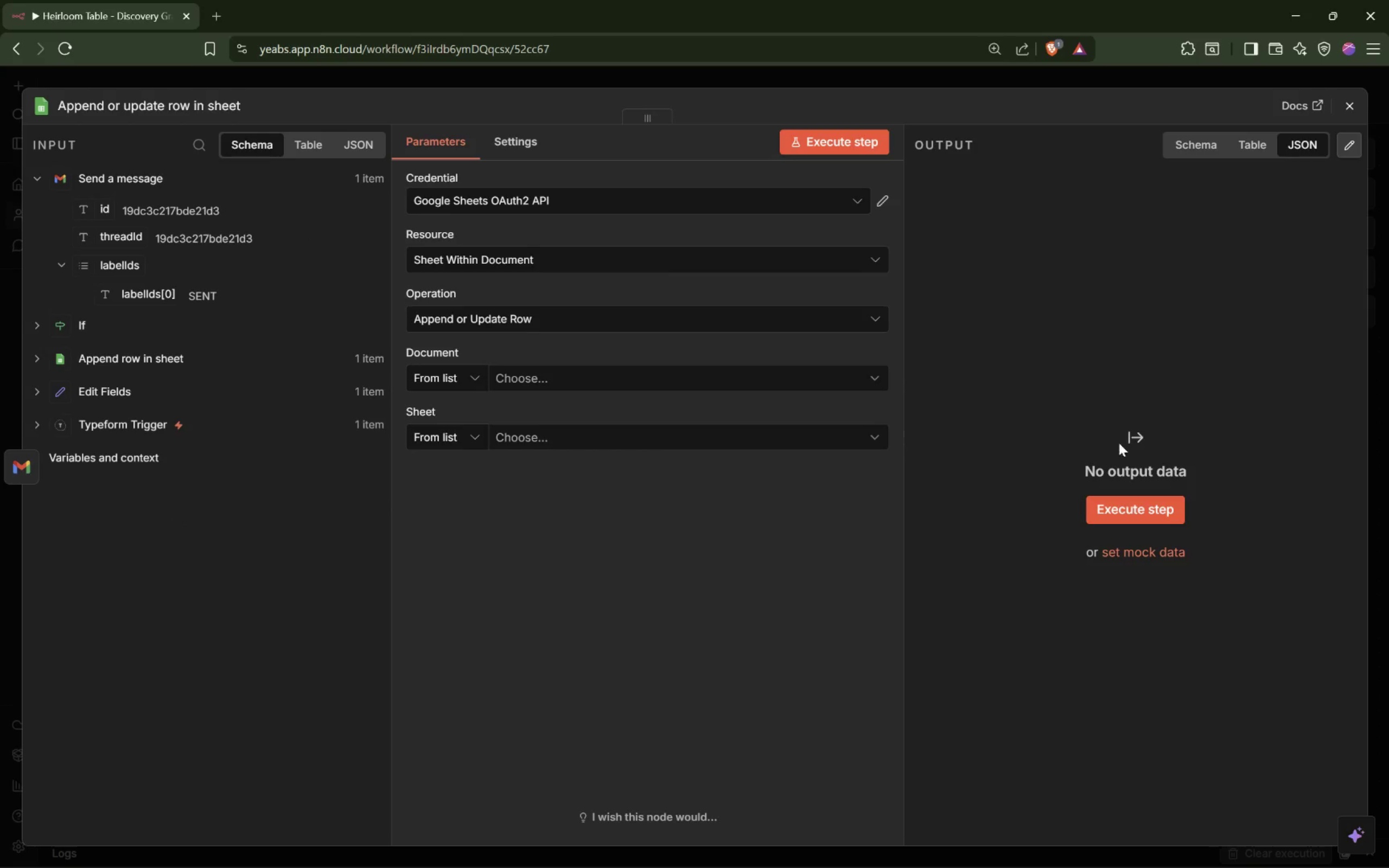 
left_click([721, 315])
 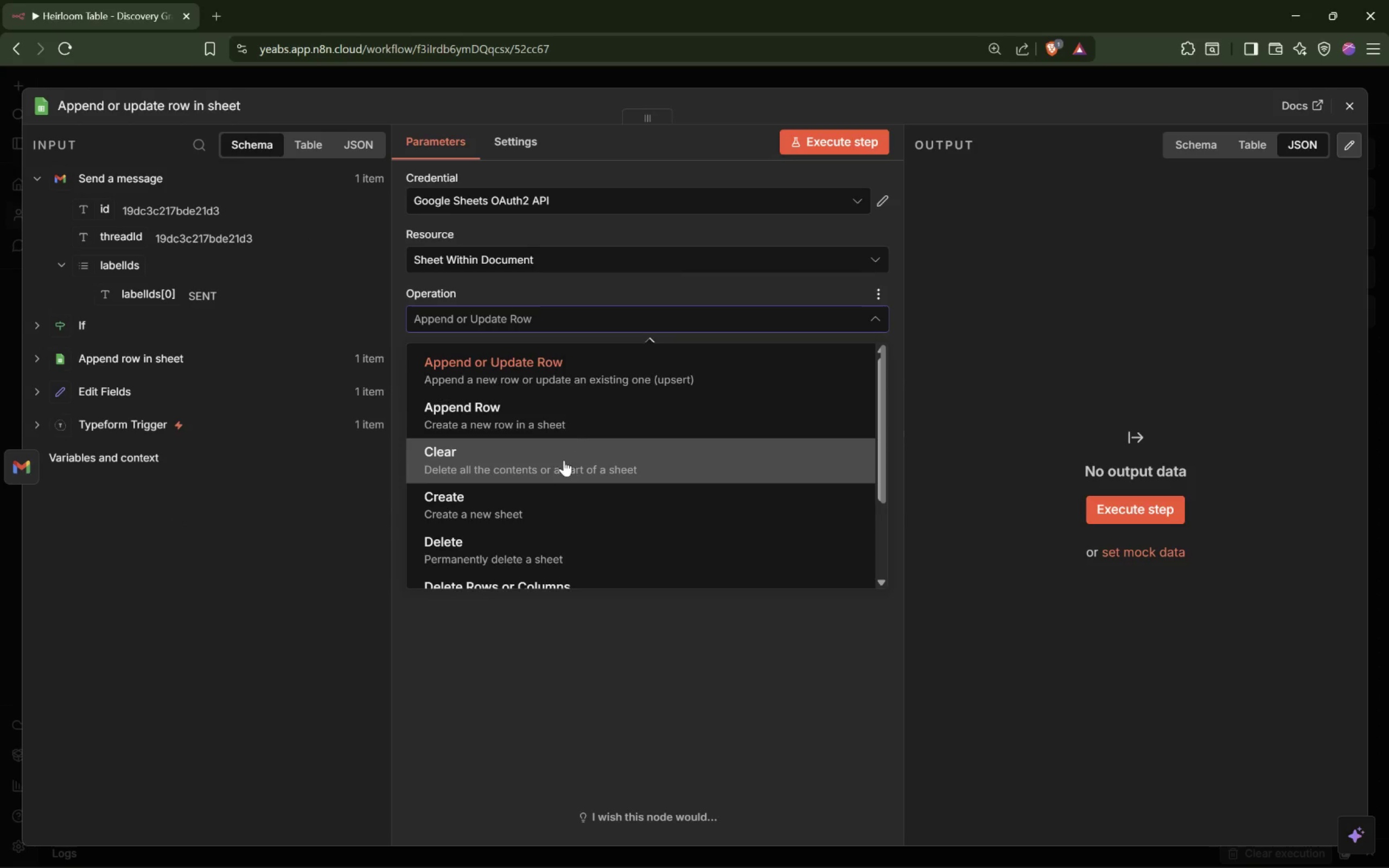 
scroll: coordinate [567, 478], scroll_direction: down, amount: 5.0
 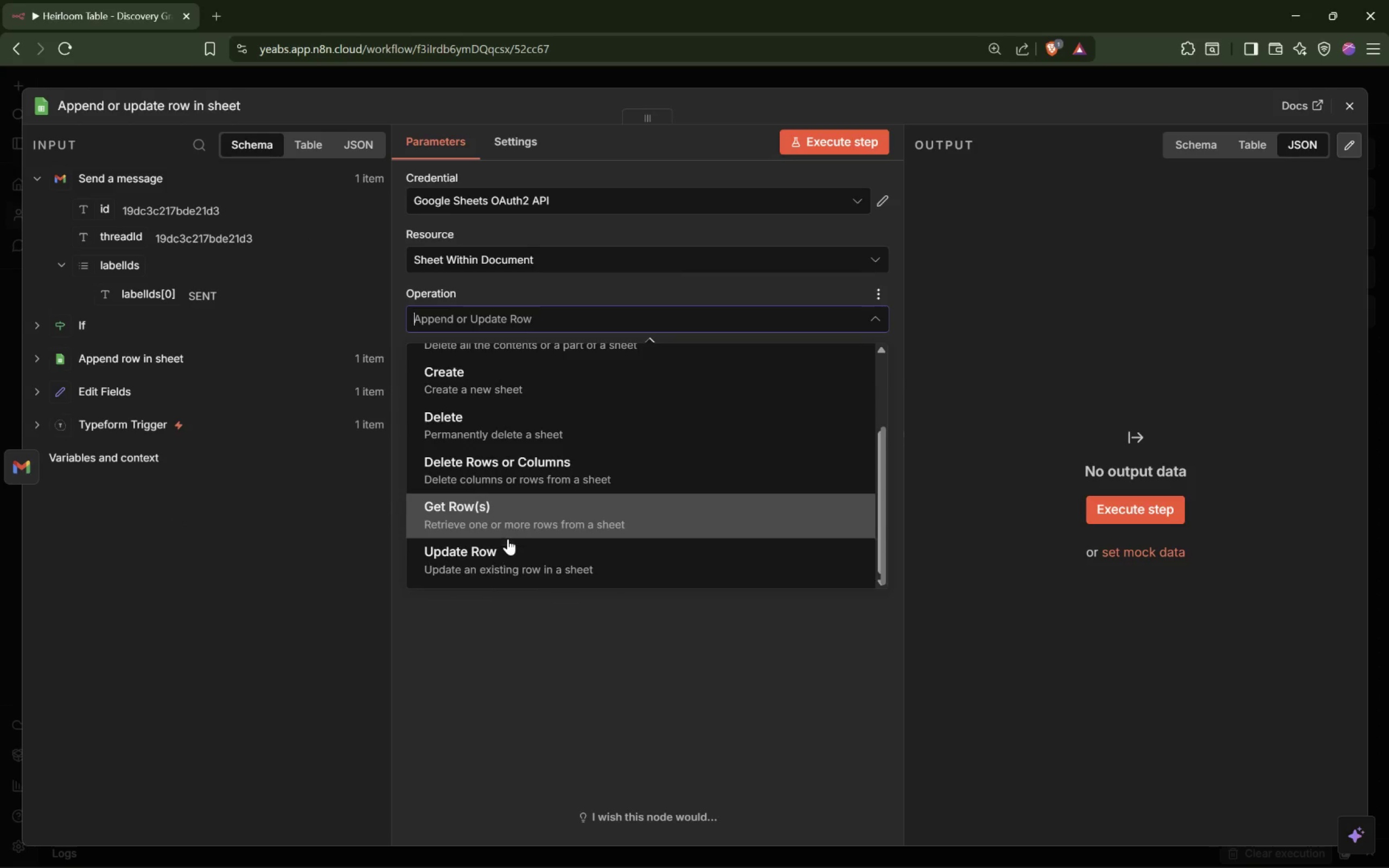 
left_click([500, 551])
 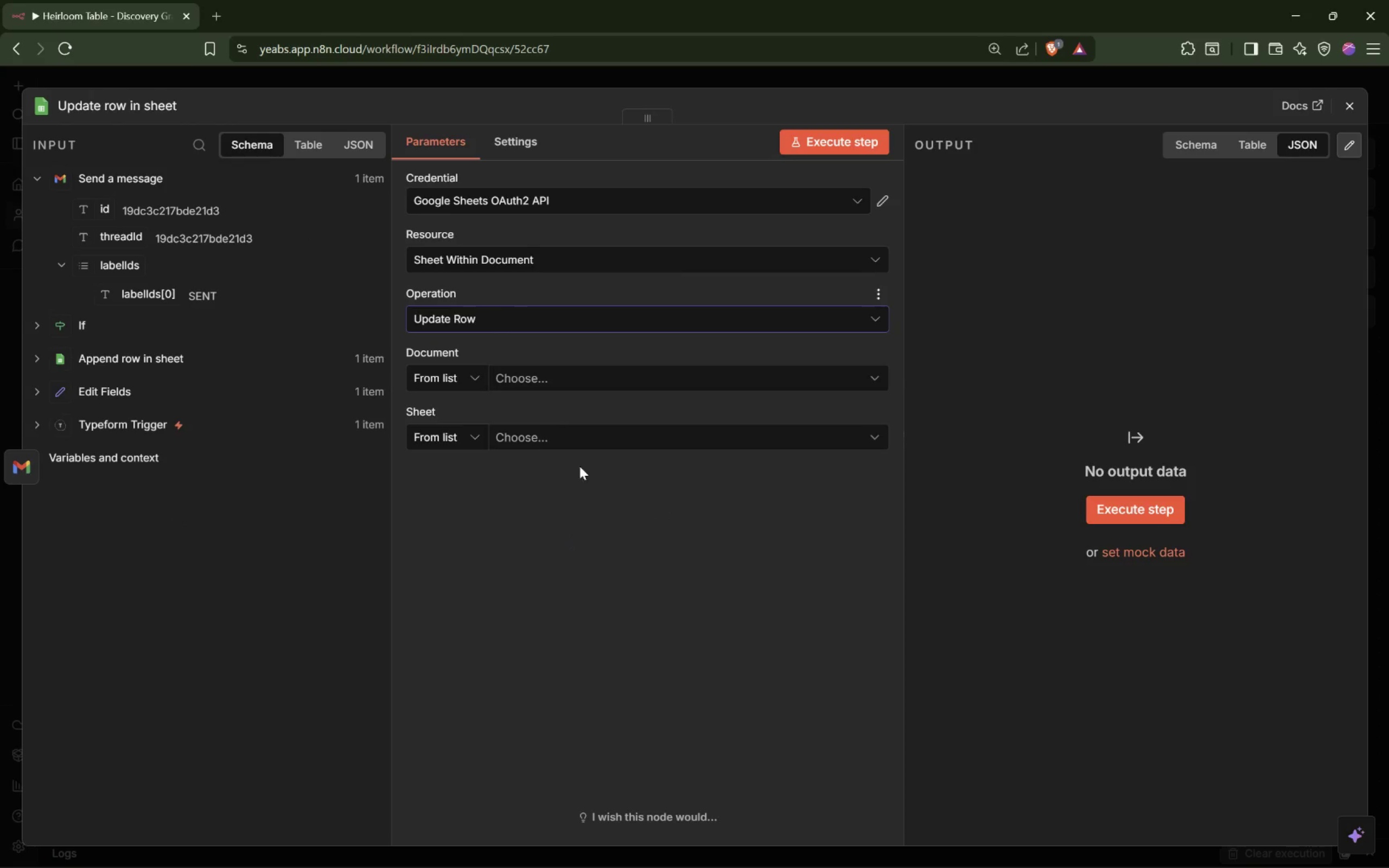 
mouse_move([561, 379])
 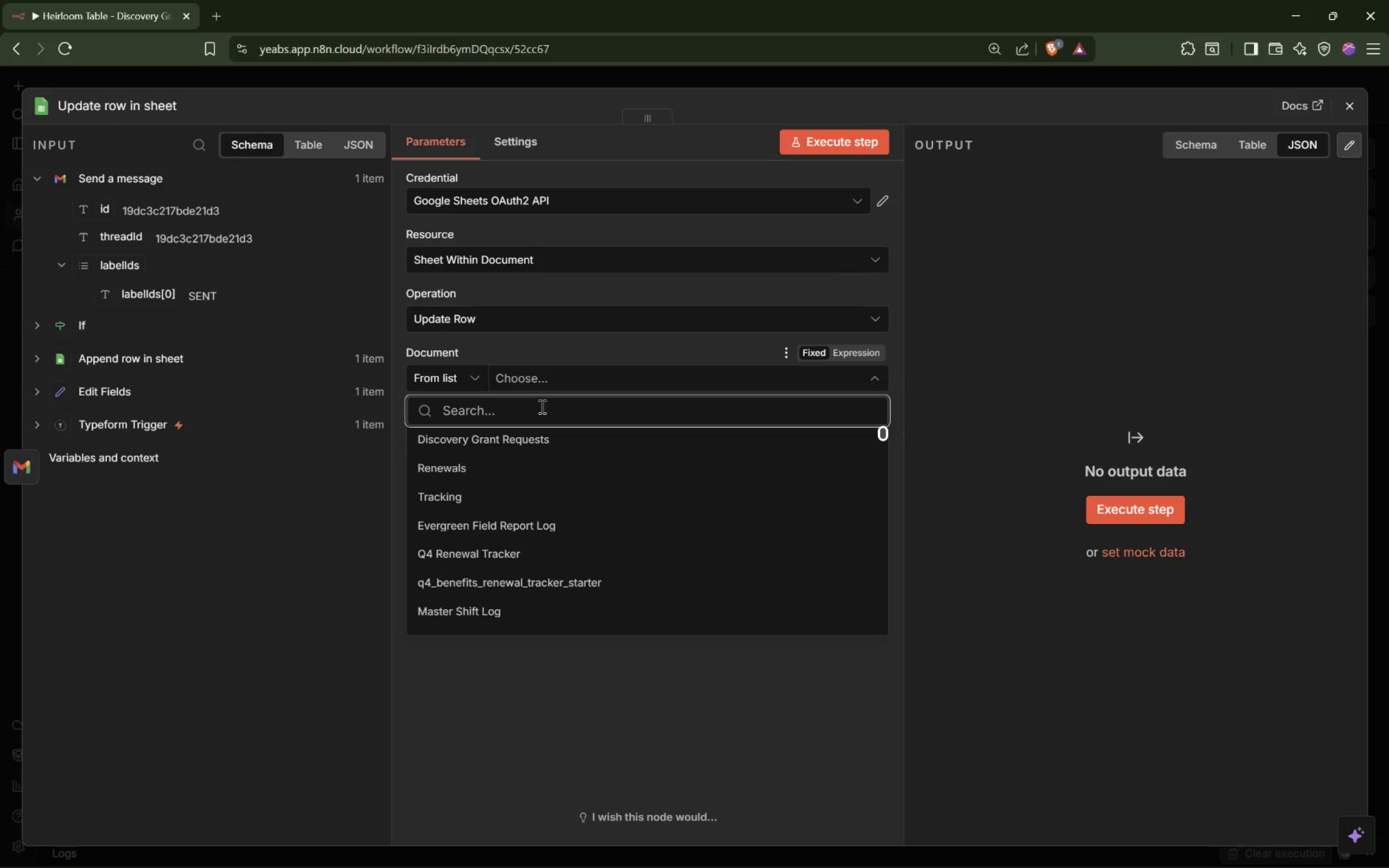 
left_click([496, 441])
 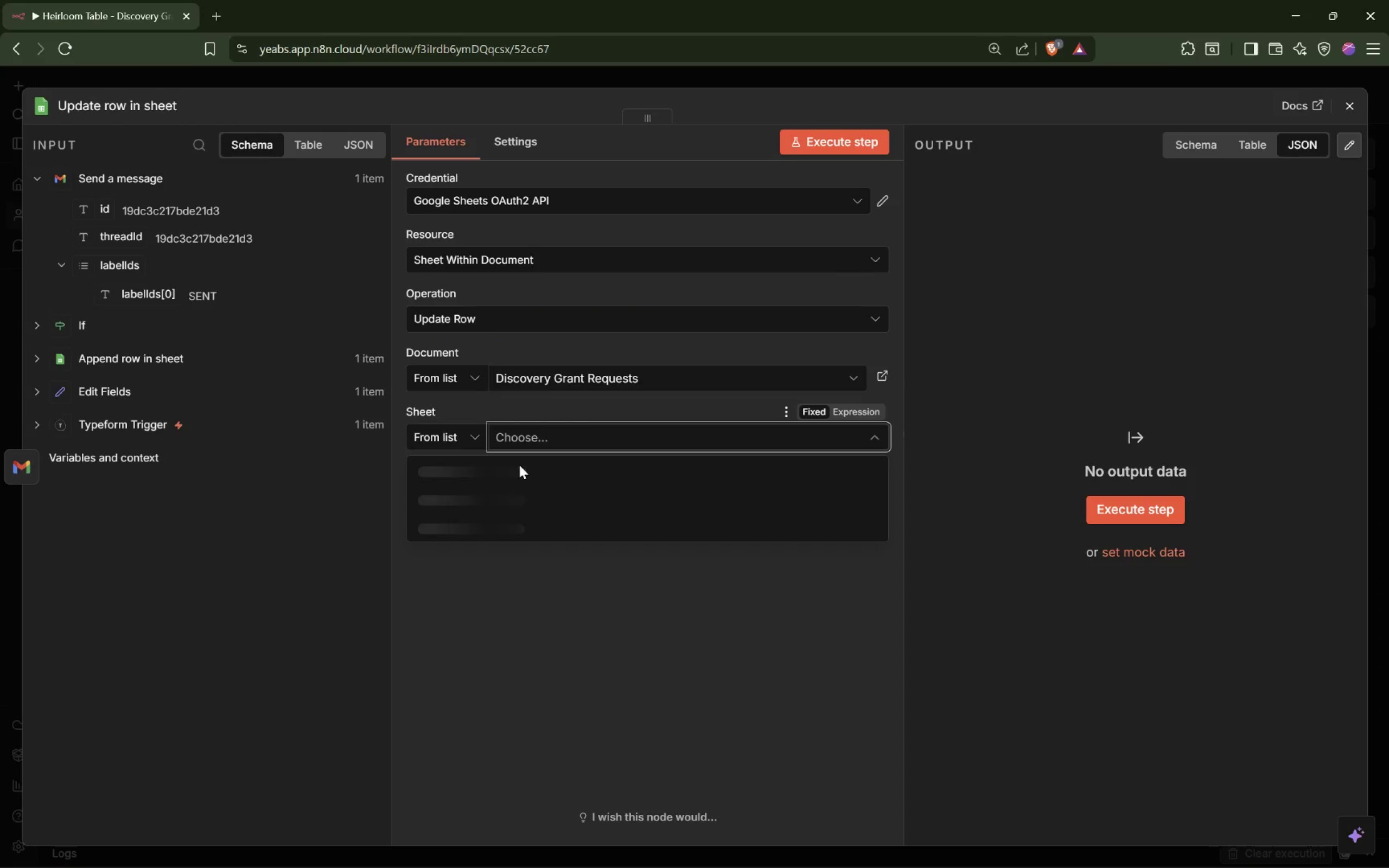 
left_click([482, 471])
 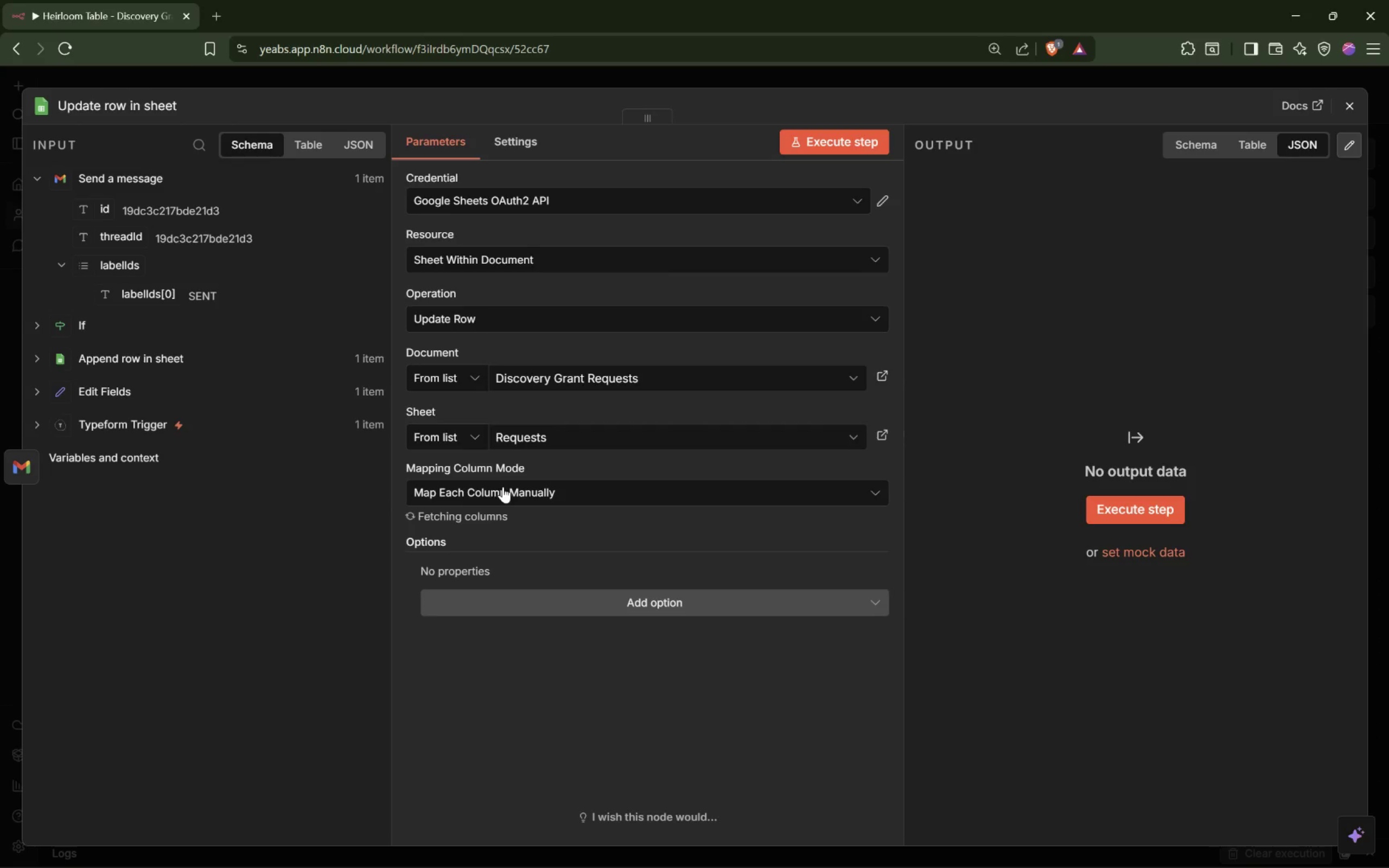 
mouse_move([529, 500])
 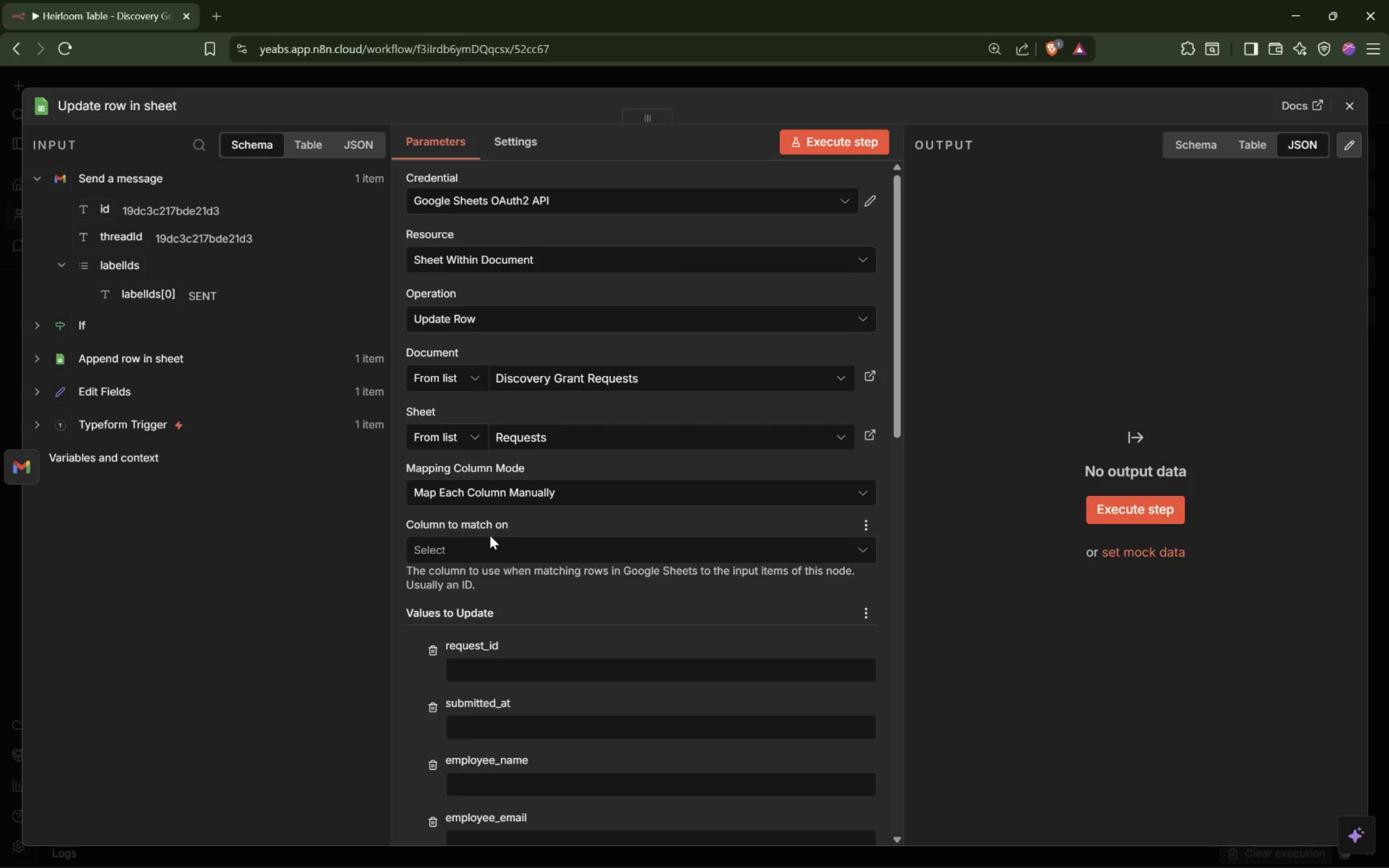 
left_click([487, 546])
 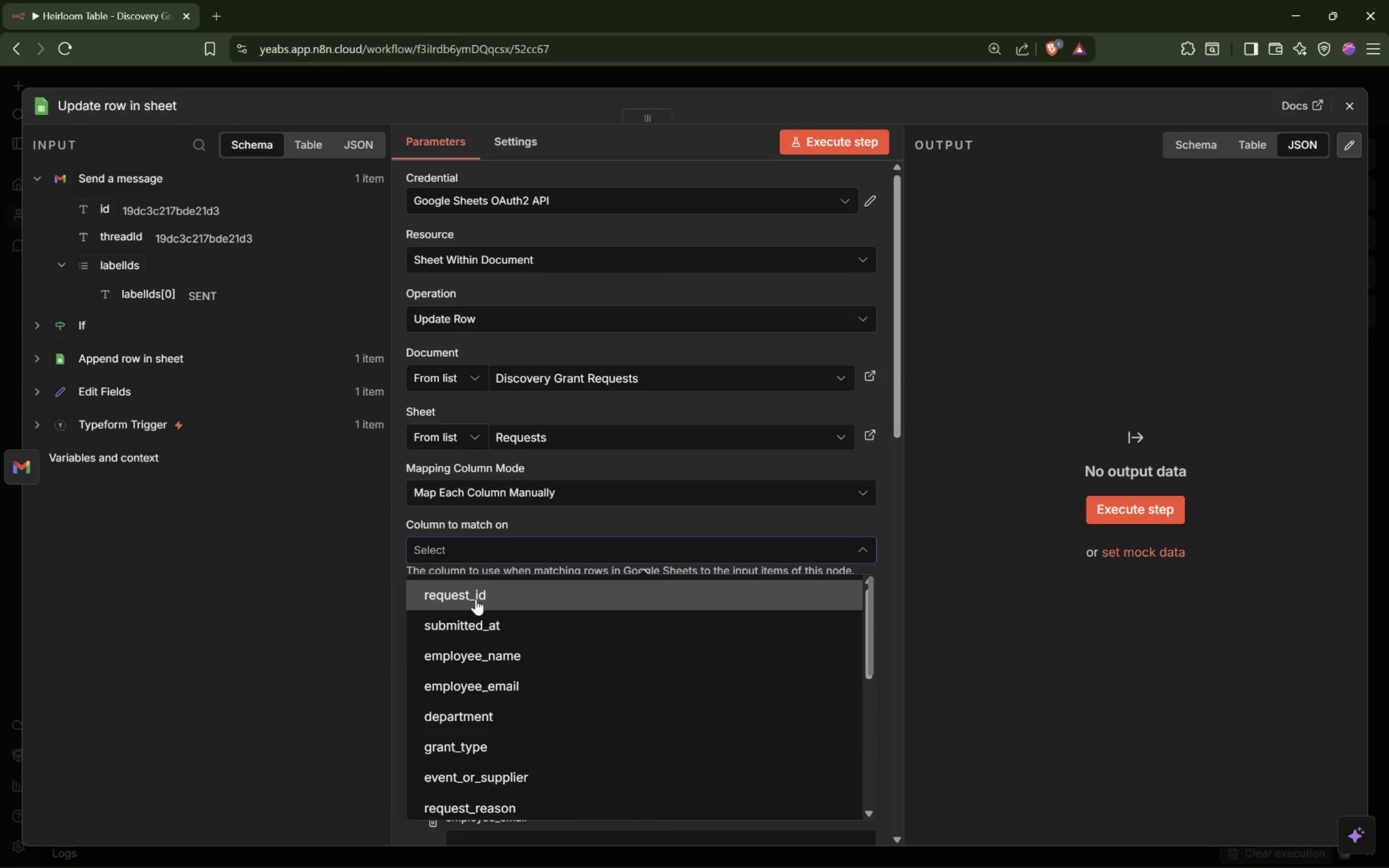 
wait(8.22)
 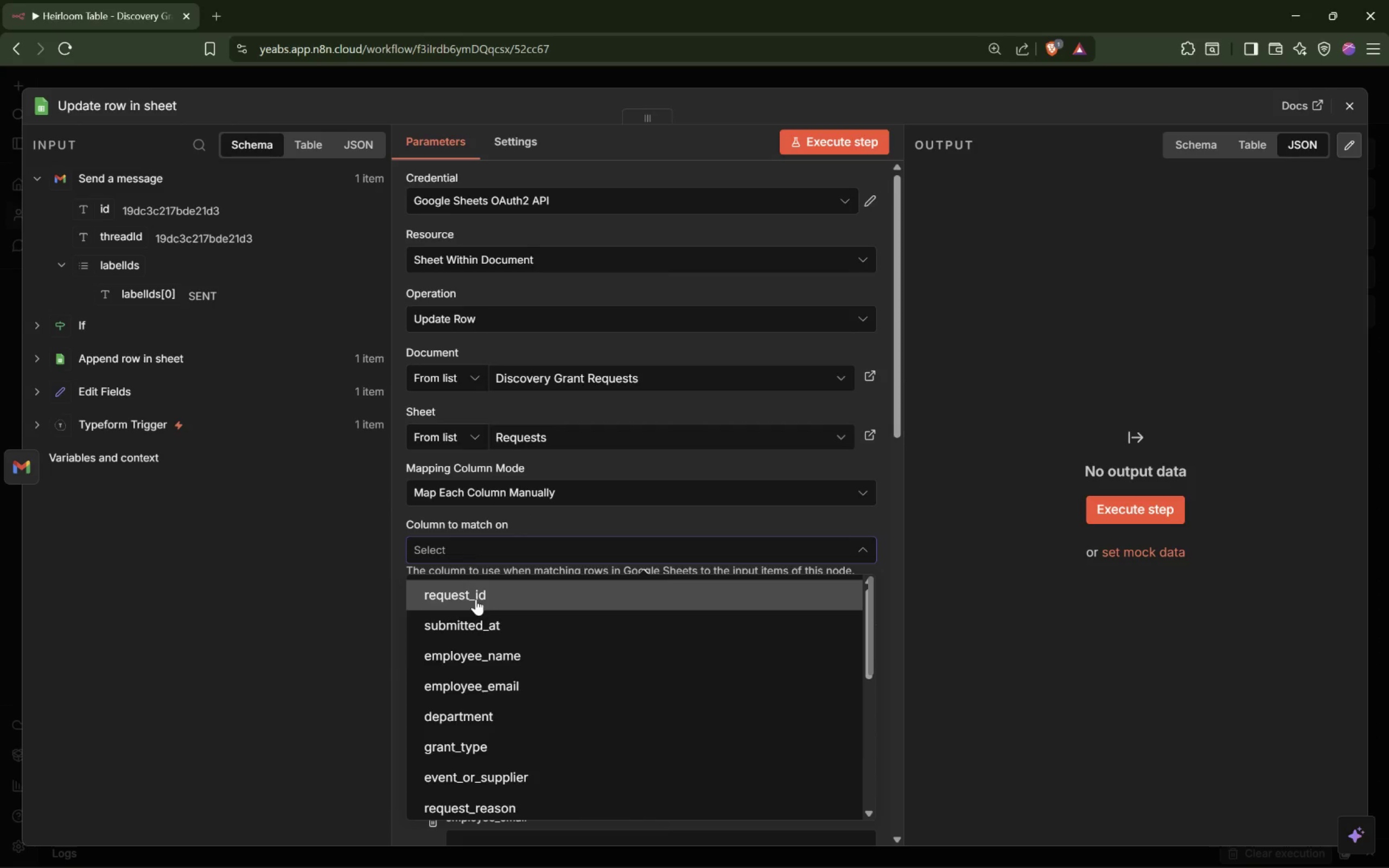 
left_click([39, 328])
 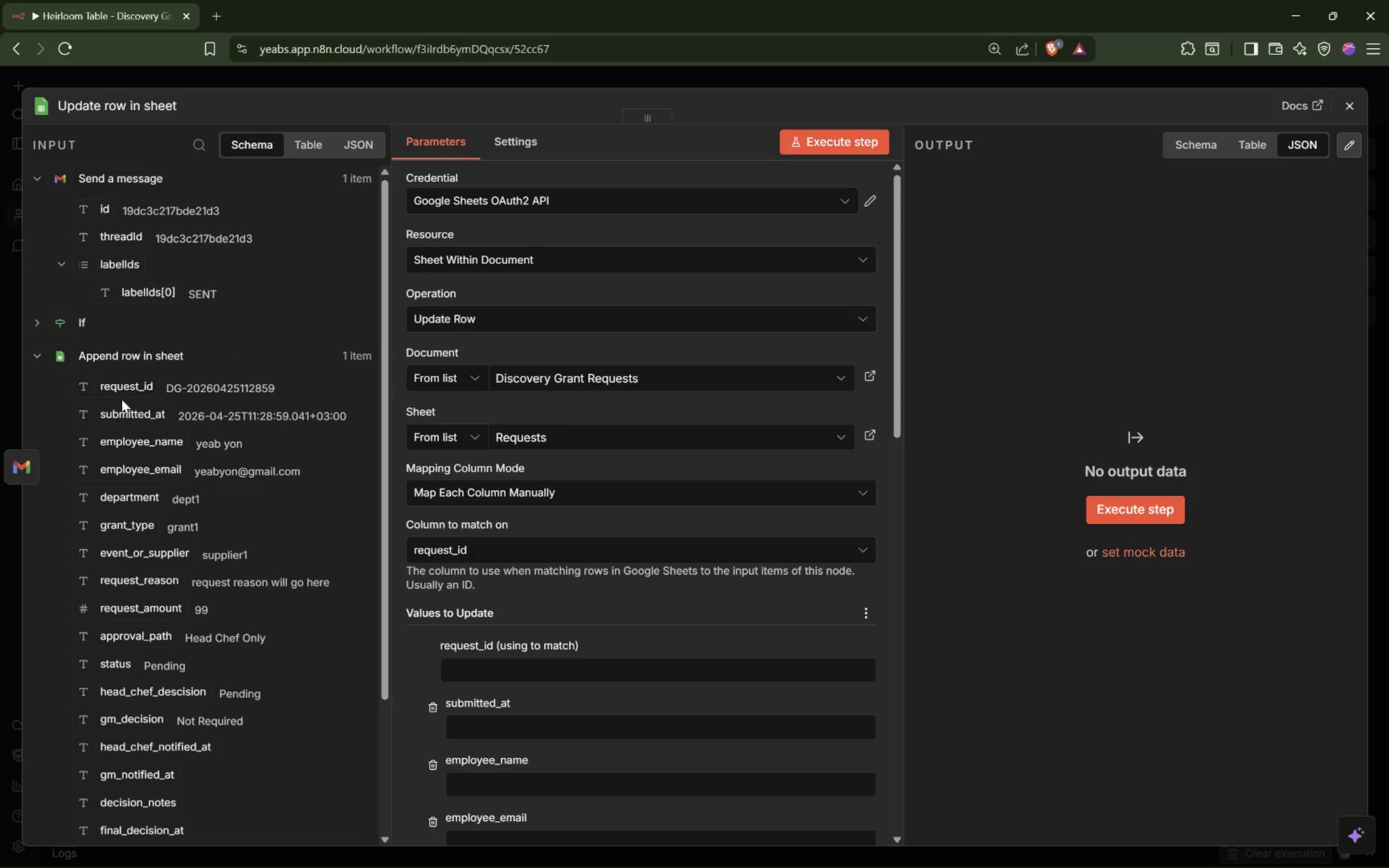 
left_click_drag(start_coordinate=[126, 393], to_coordinate=[484, 674])
 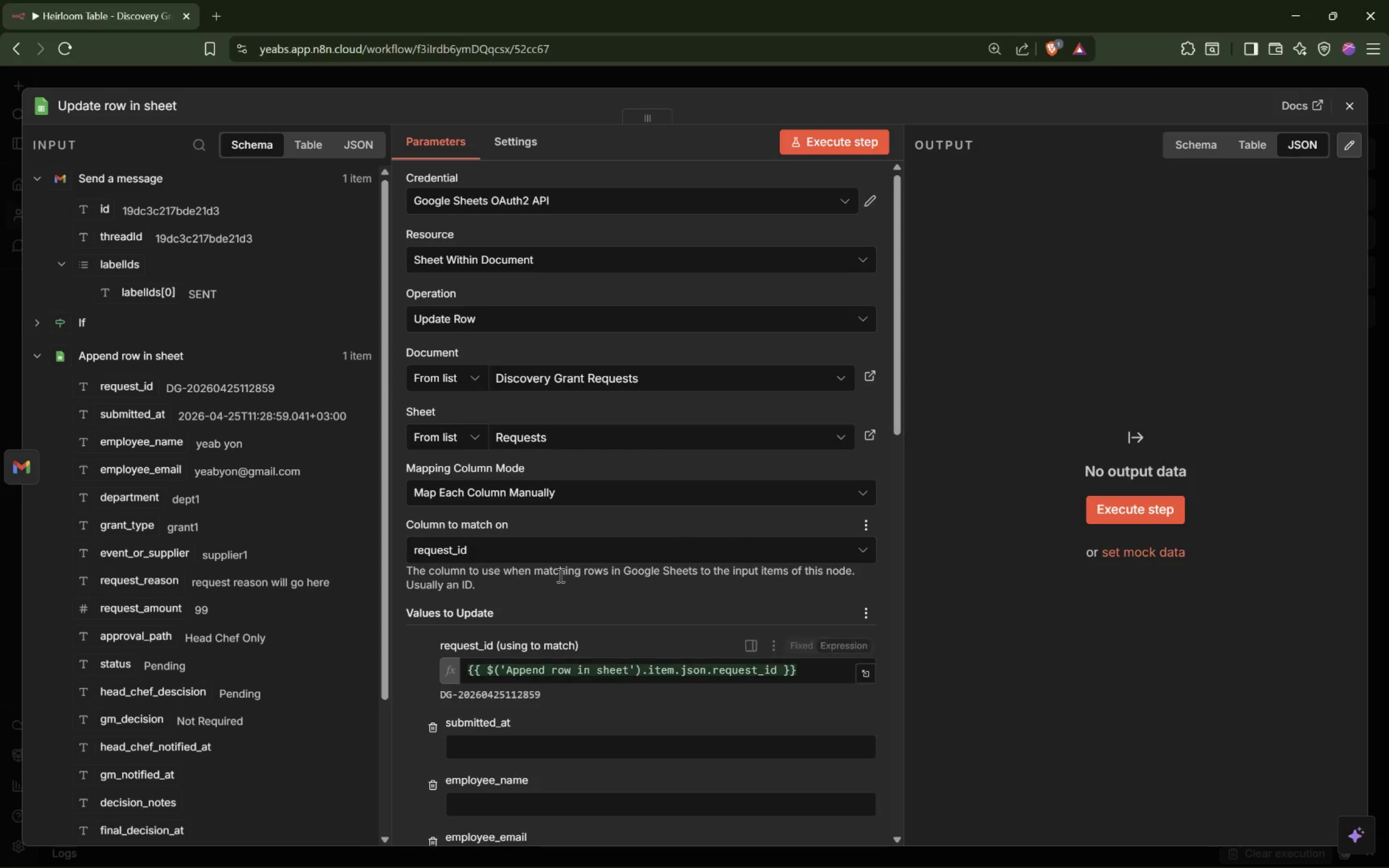 
scroll: coordinate [559, 575], scroll_direction: down, amount: 2.0
 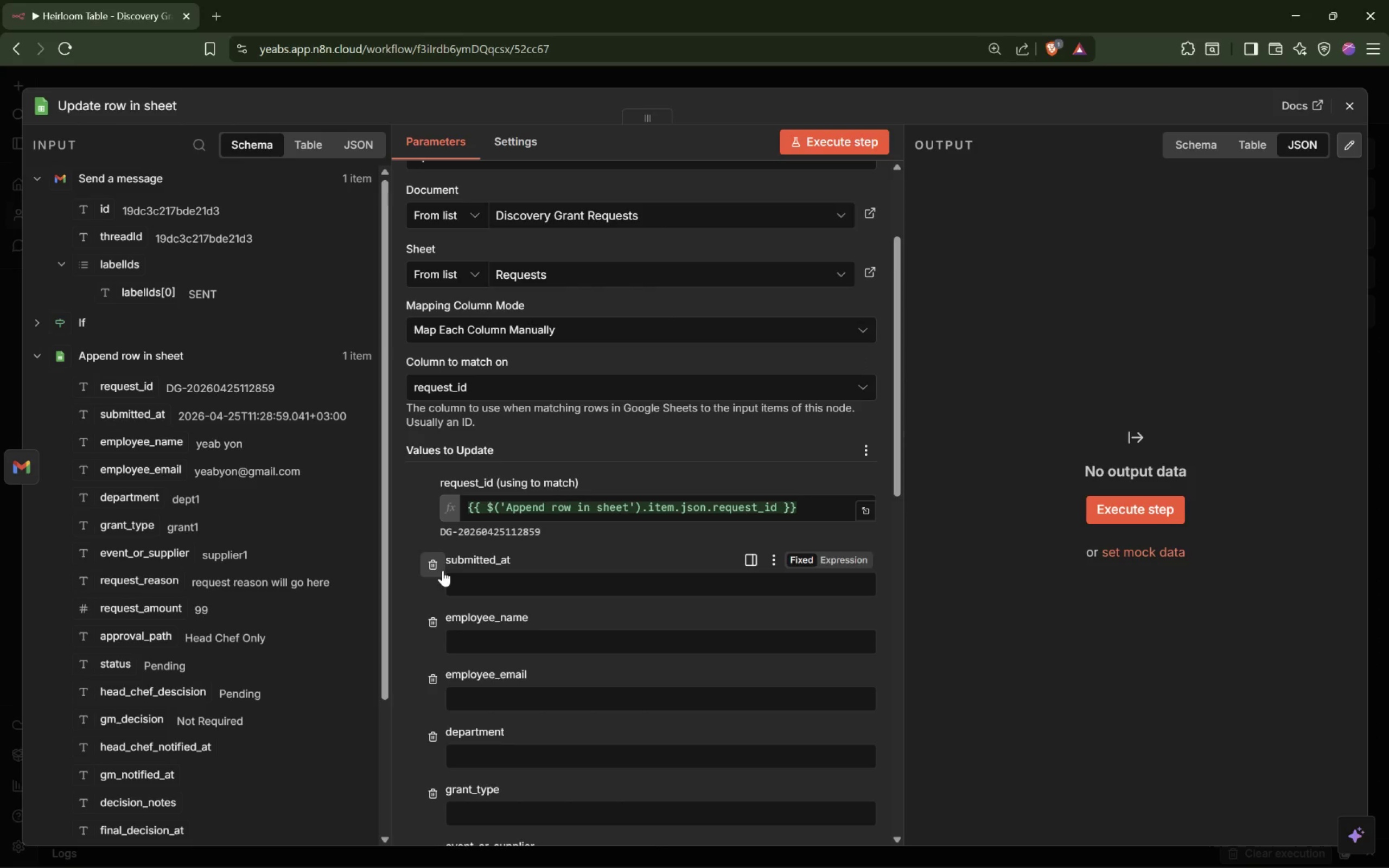 
left_click([431, 571])
 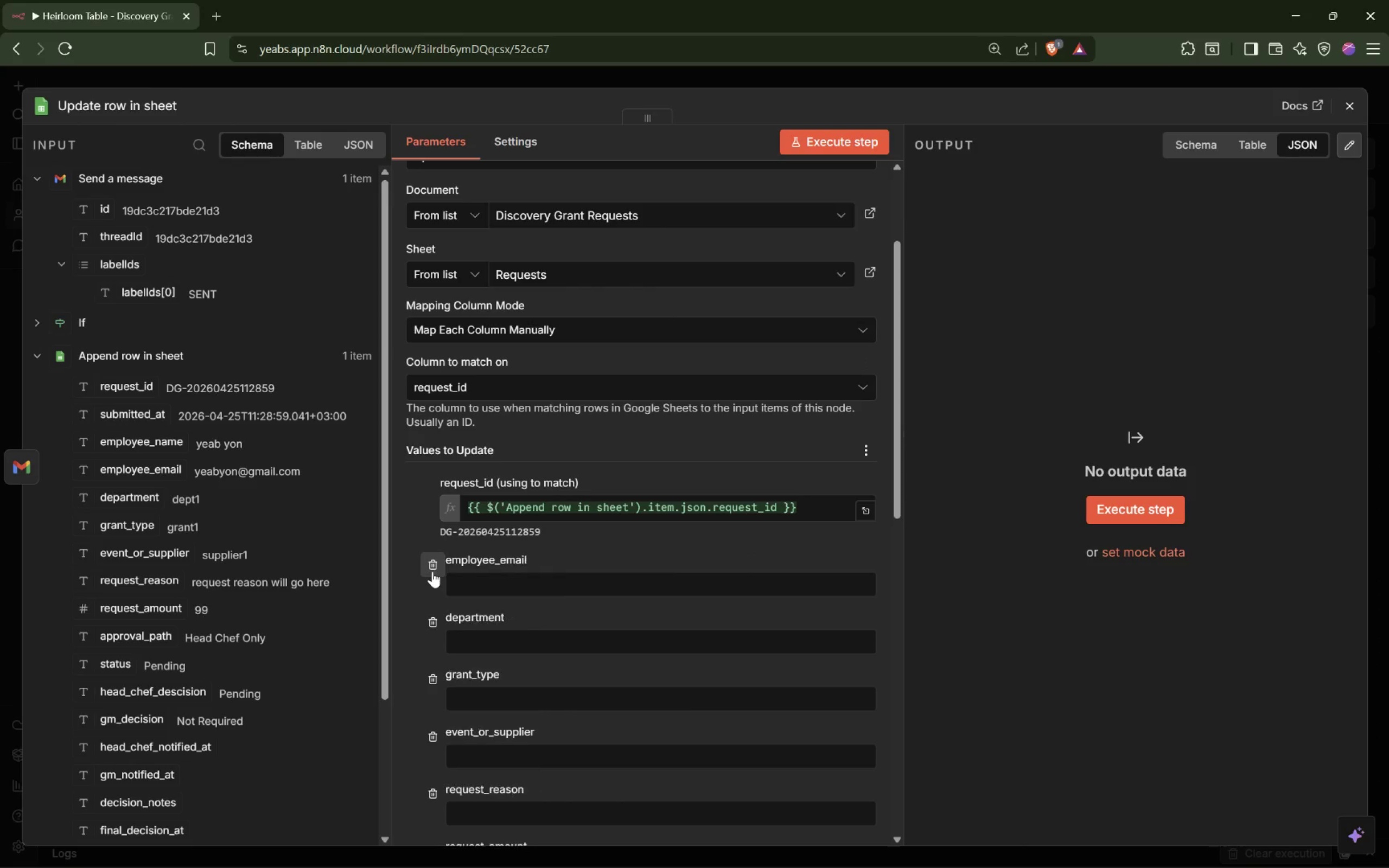 
left_click([432, 571])
 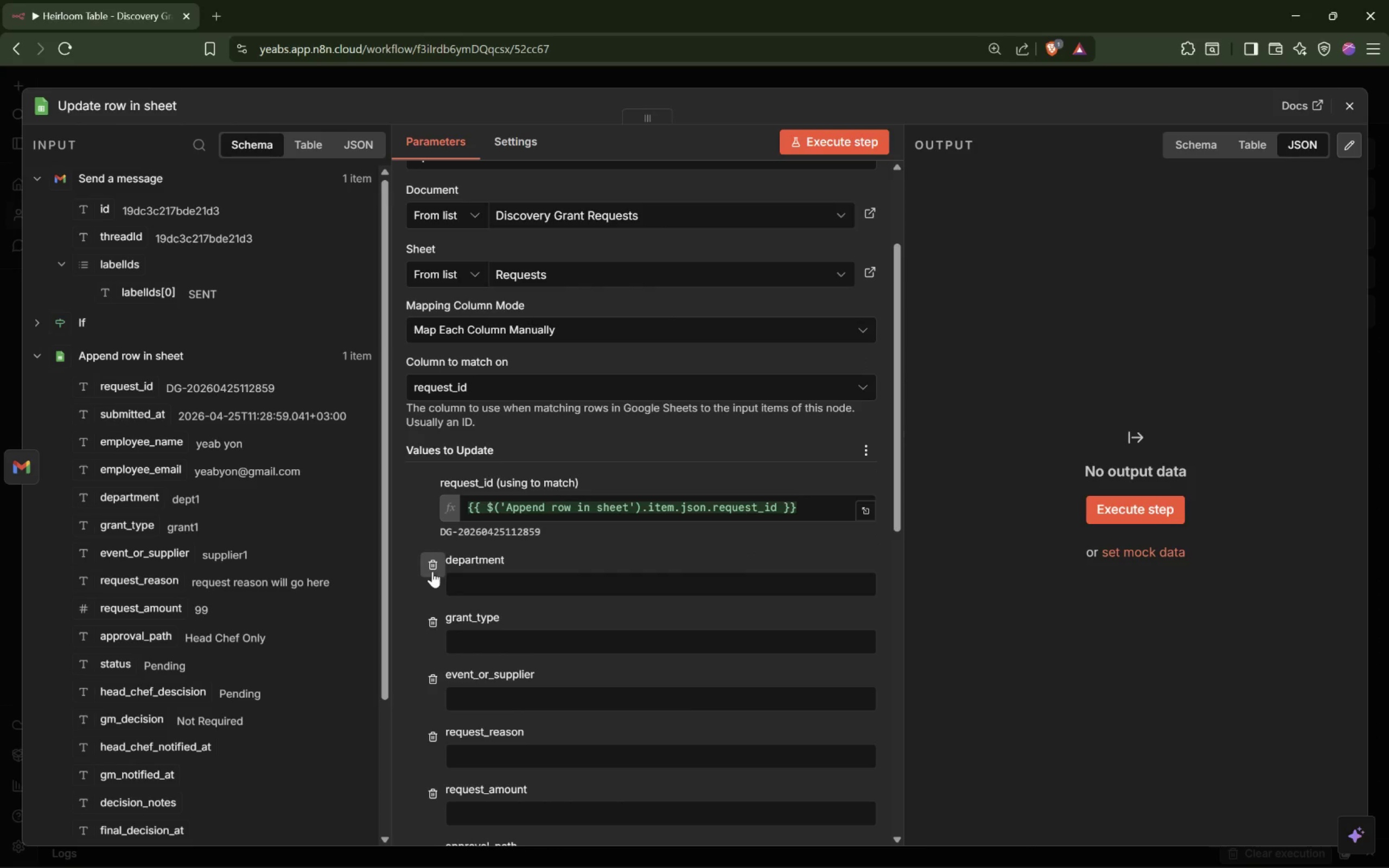 
left_click([432, 571])
 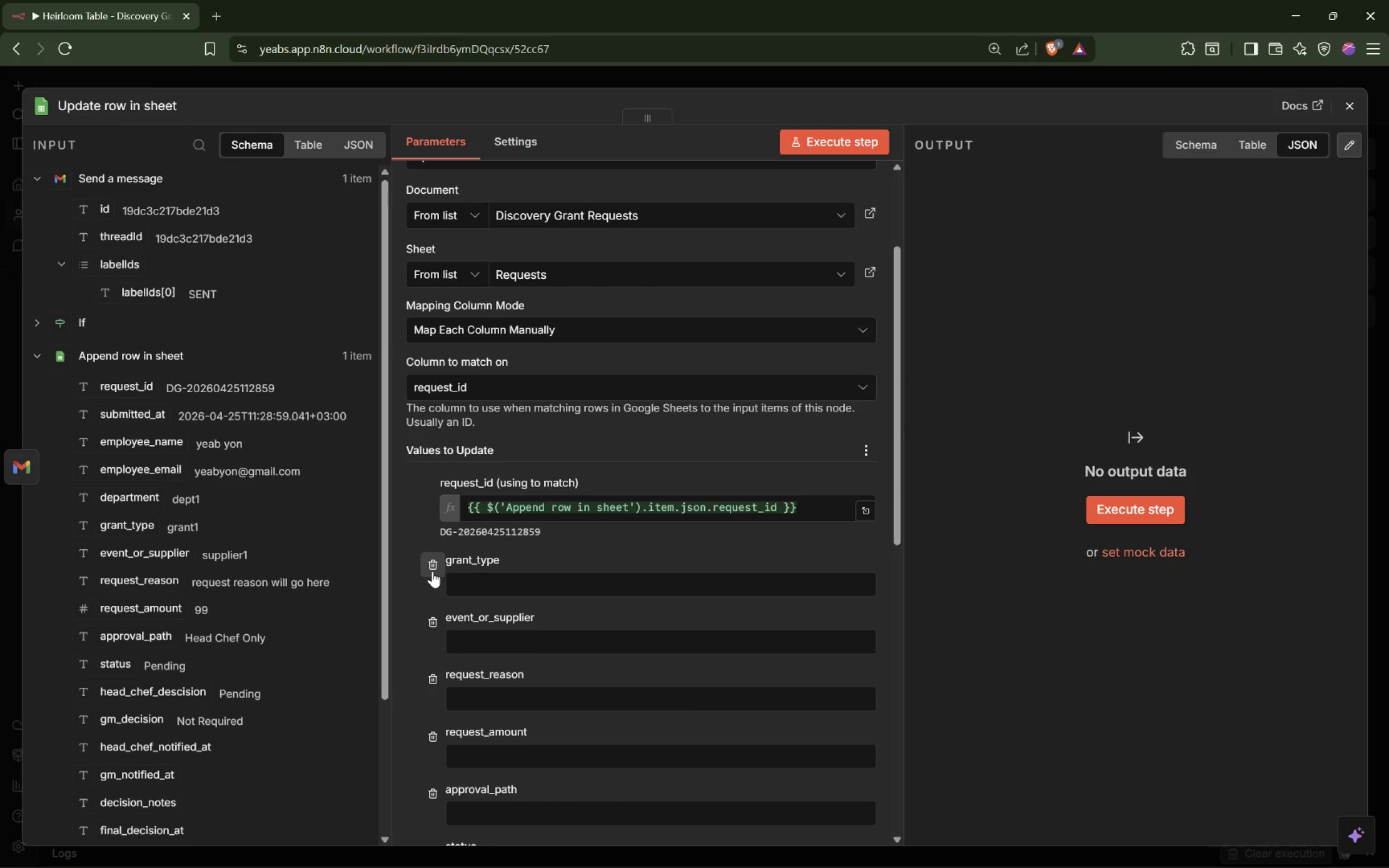 
left_click([432, 571])
 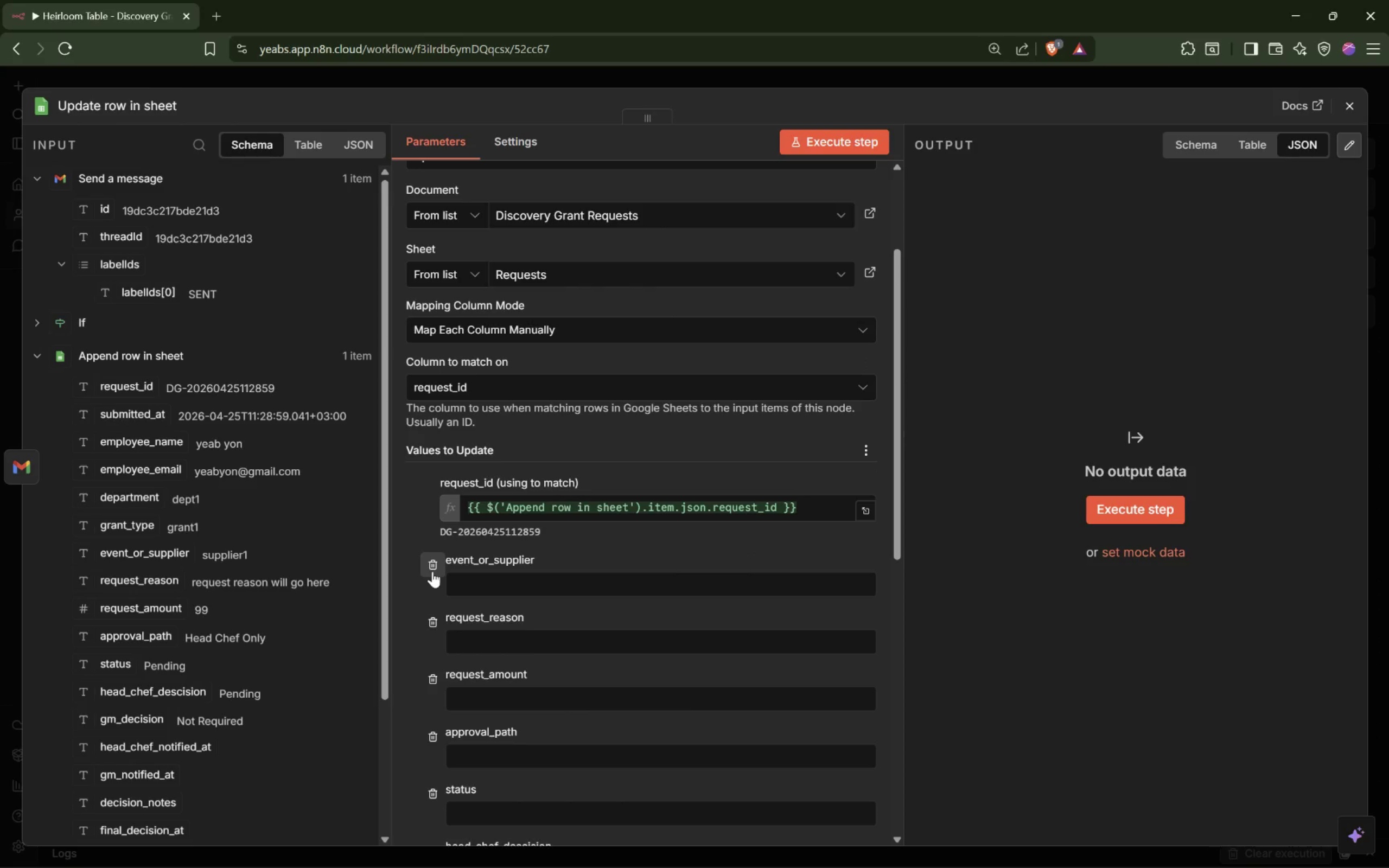 
left_click([432, 571])
 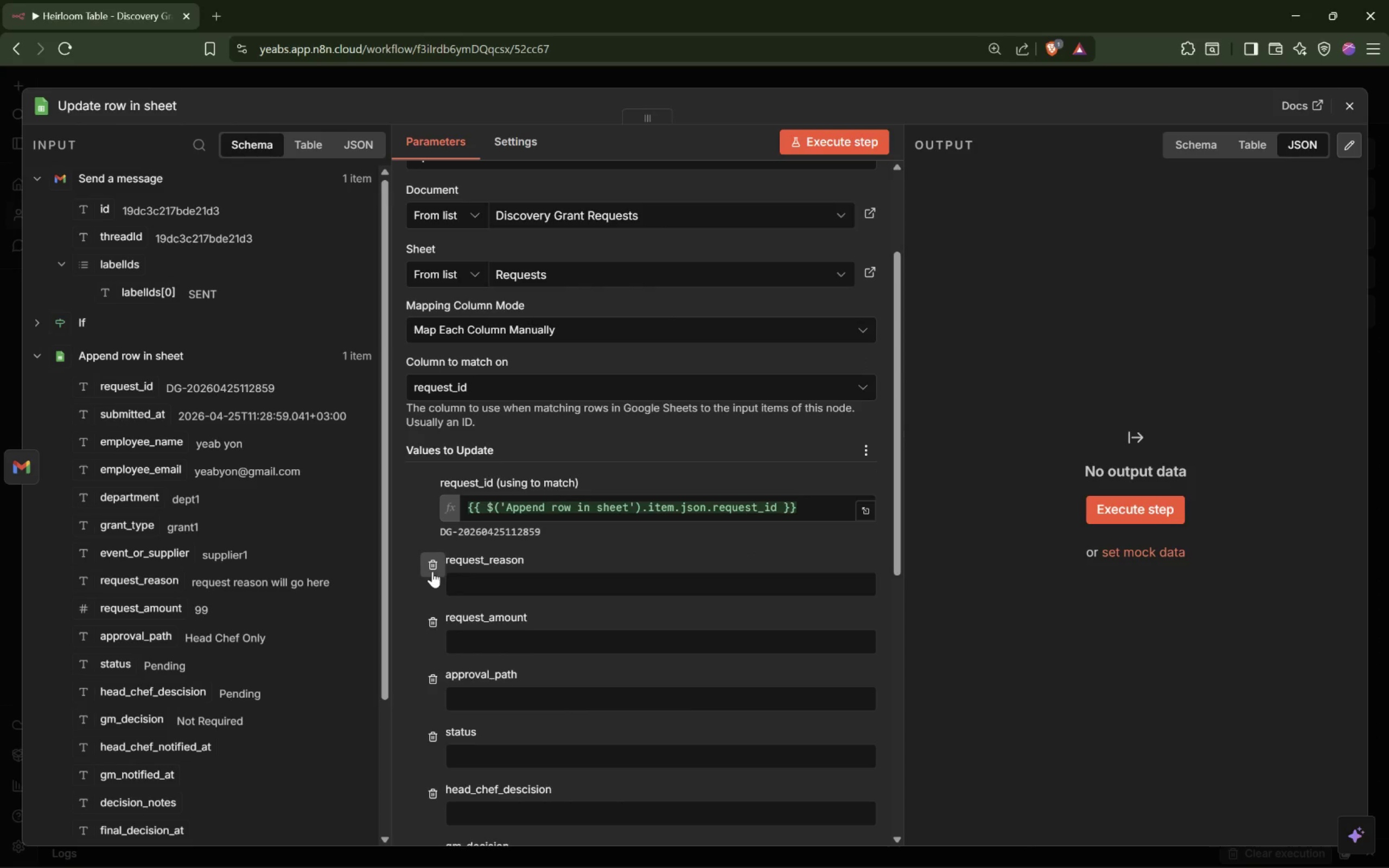 
left_click([432, 571])
 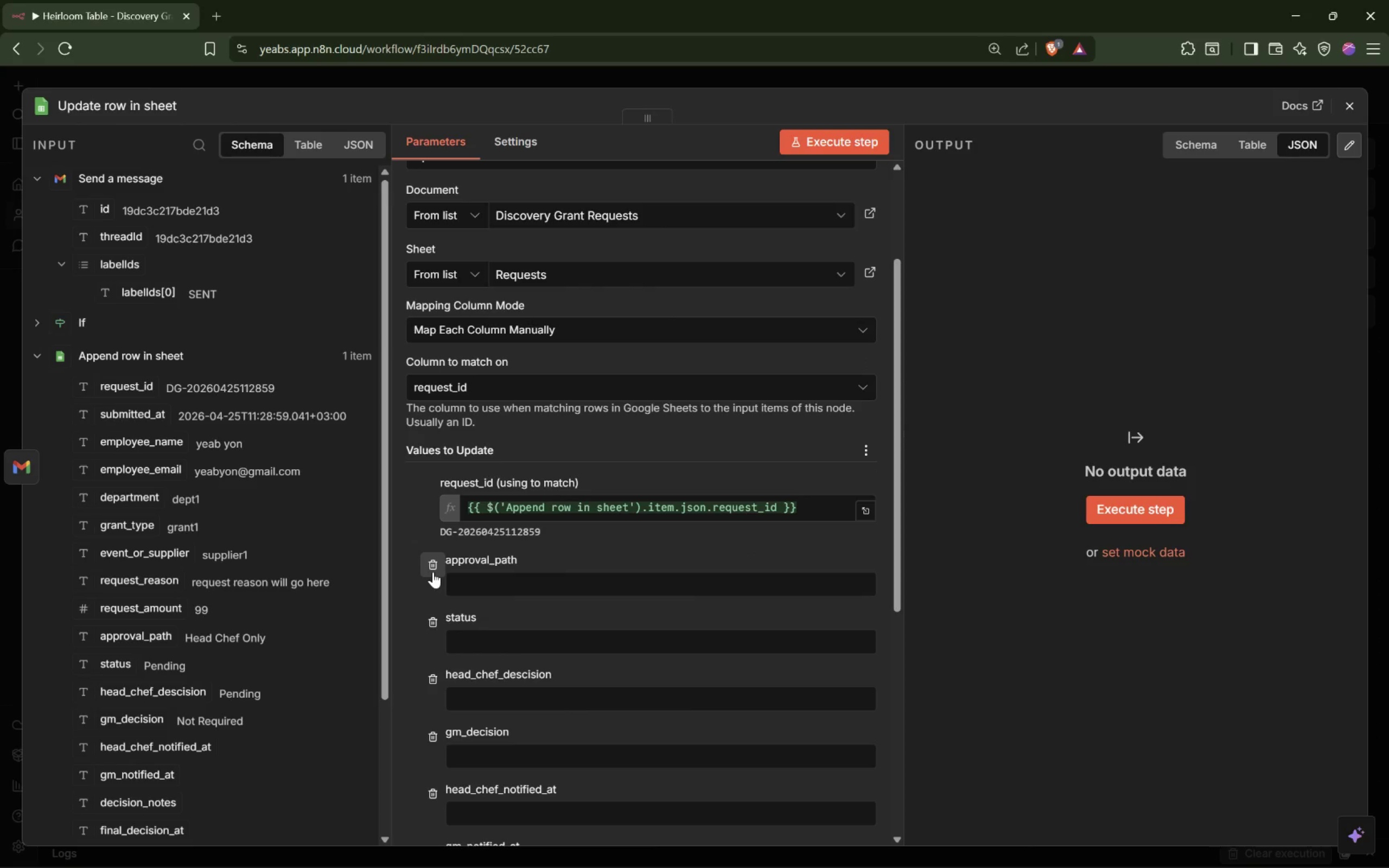 
left_click([433, 572])
 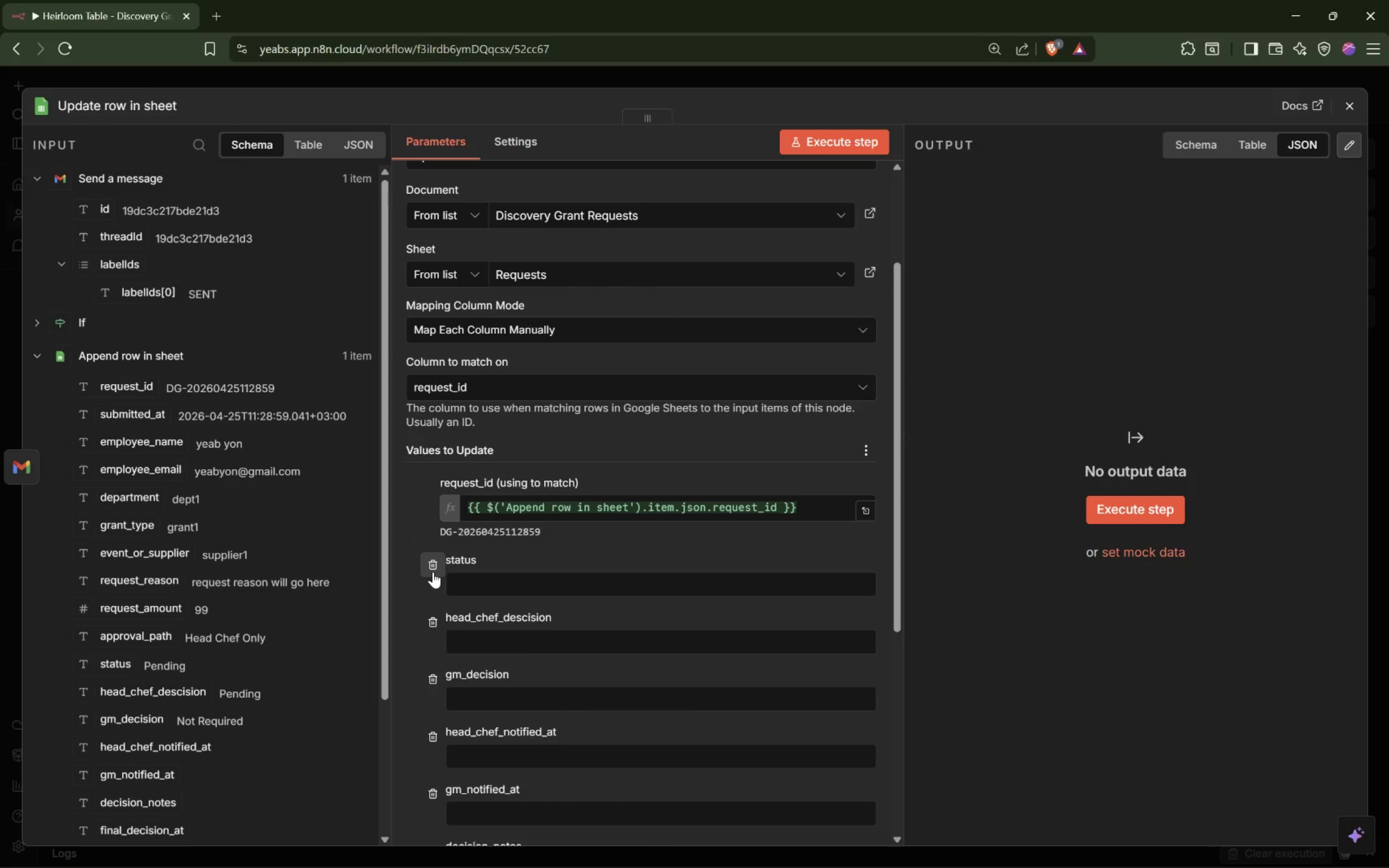 
left_click([433, 572])
 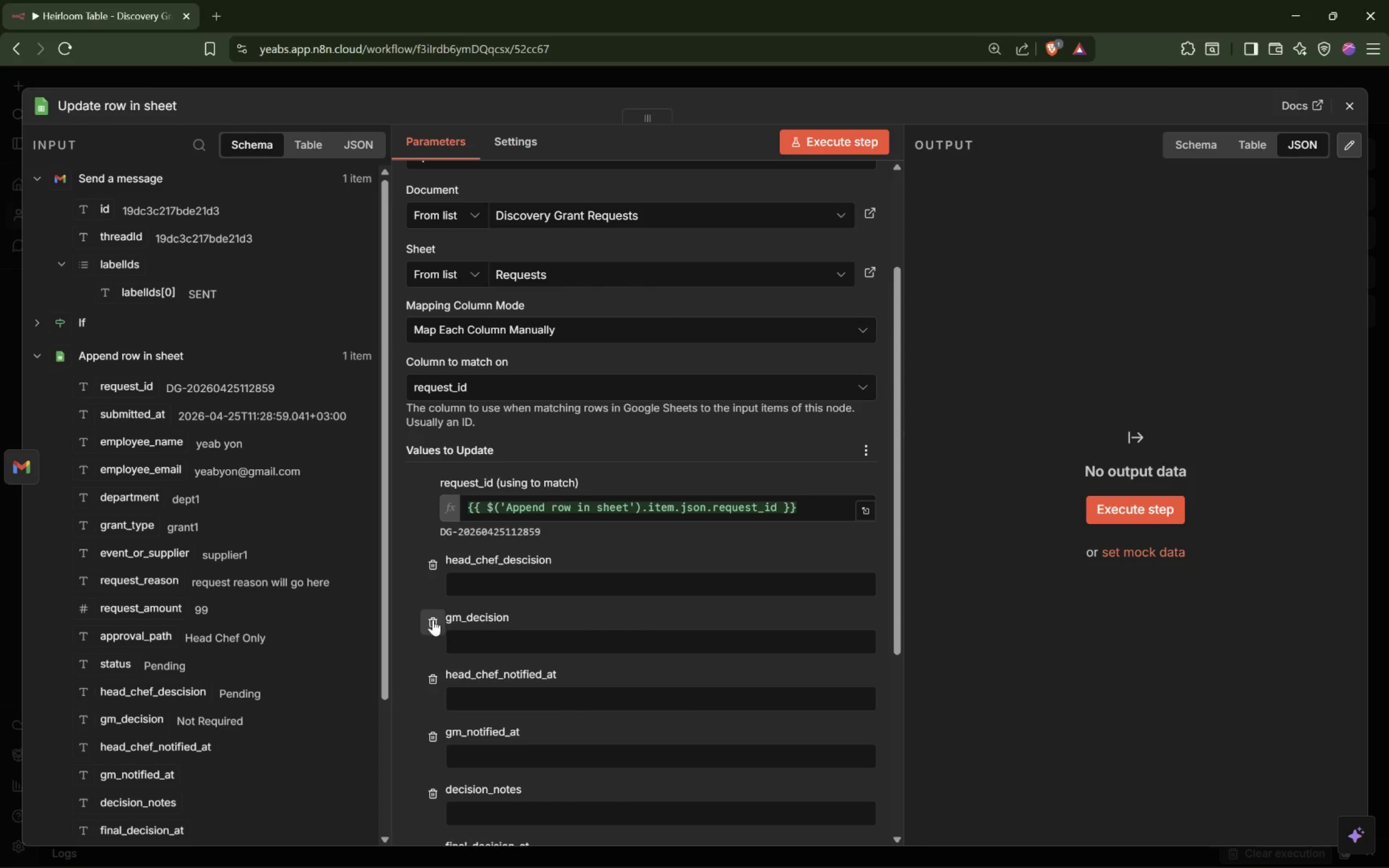 
left_click([432, 627])
 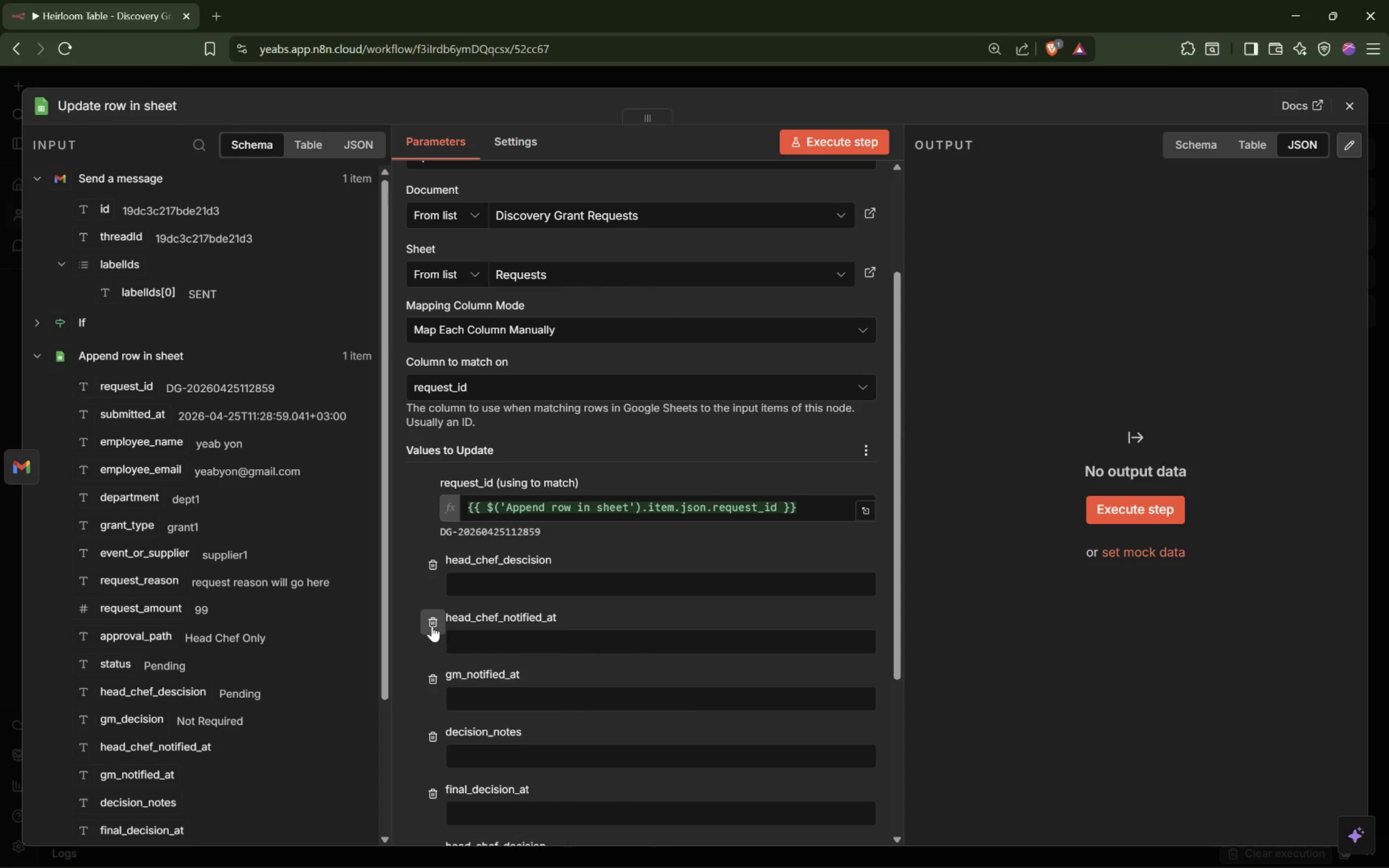 
left_click([432, 626])
 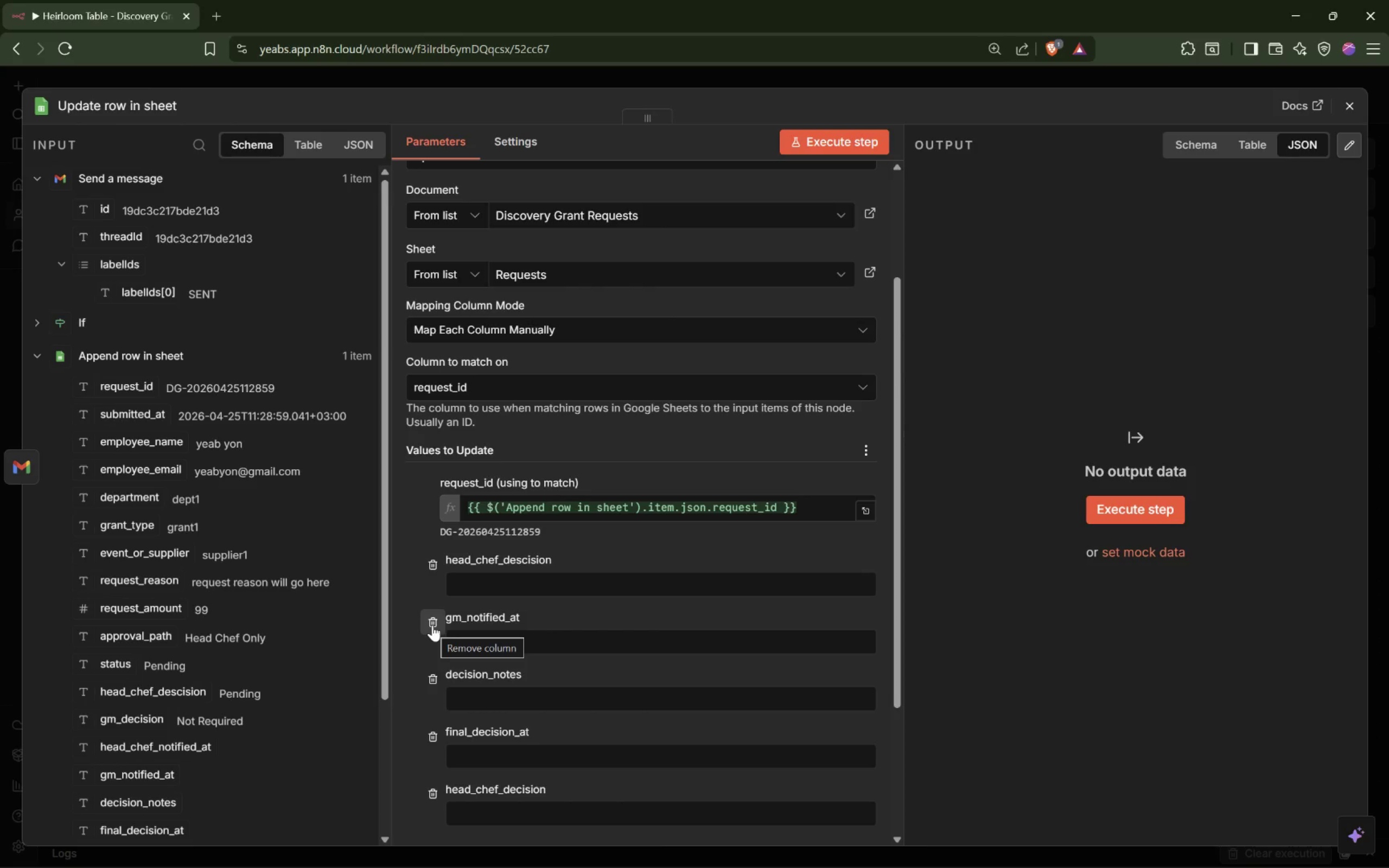 
wait(5.98)
 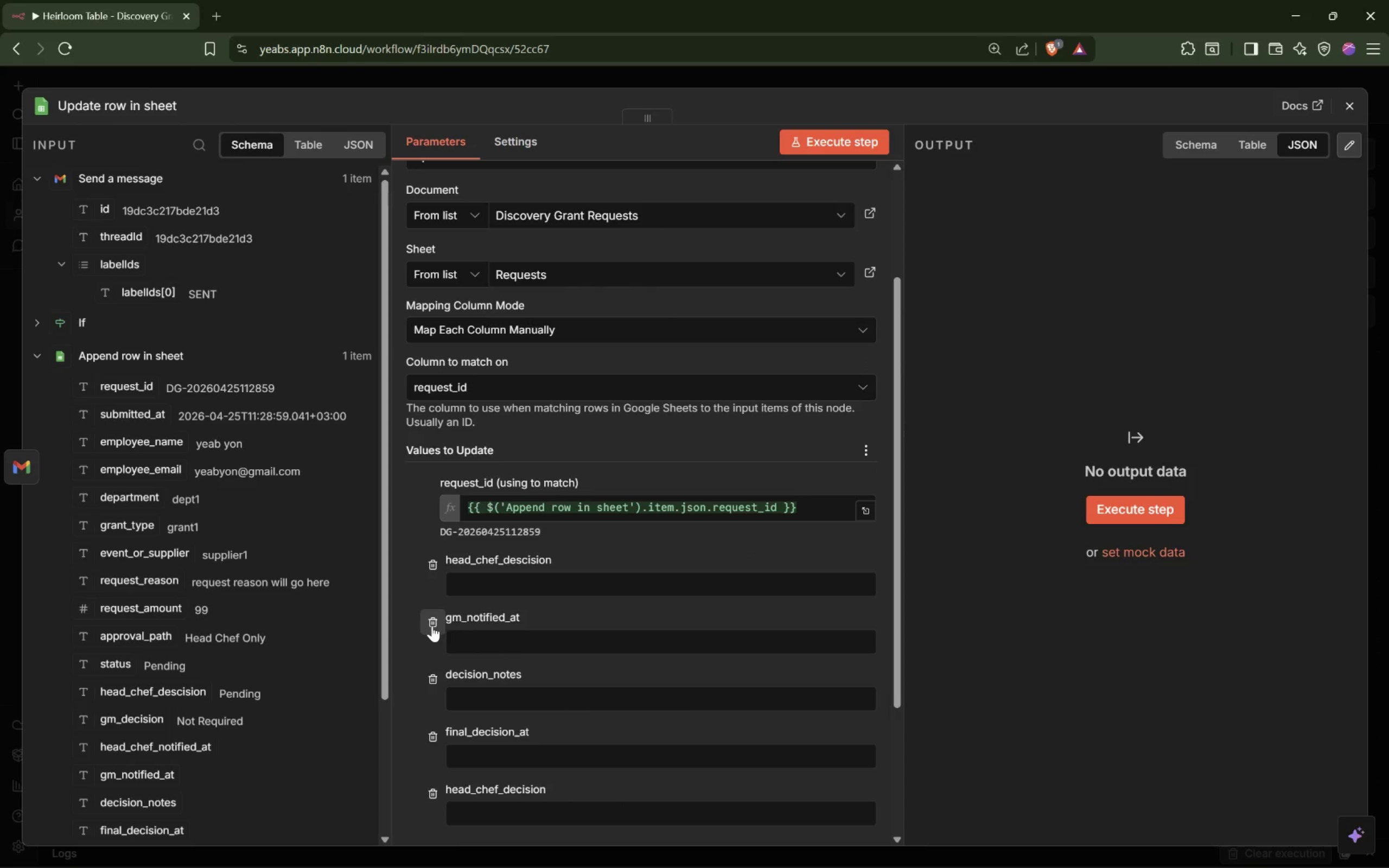 
scroll: coordinate [506, 635], scroll_direction: down, amount: 2.0
 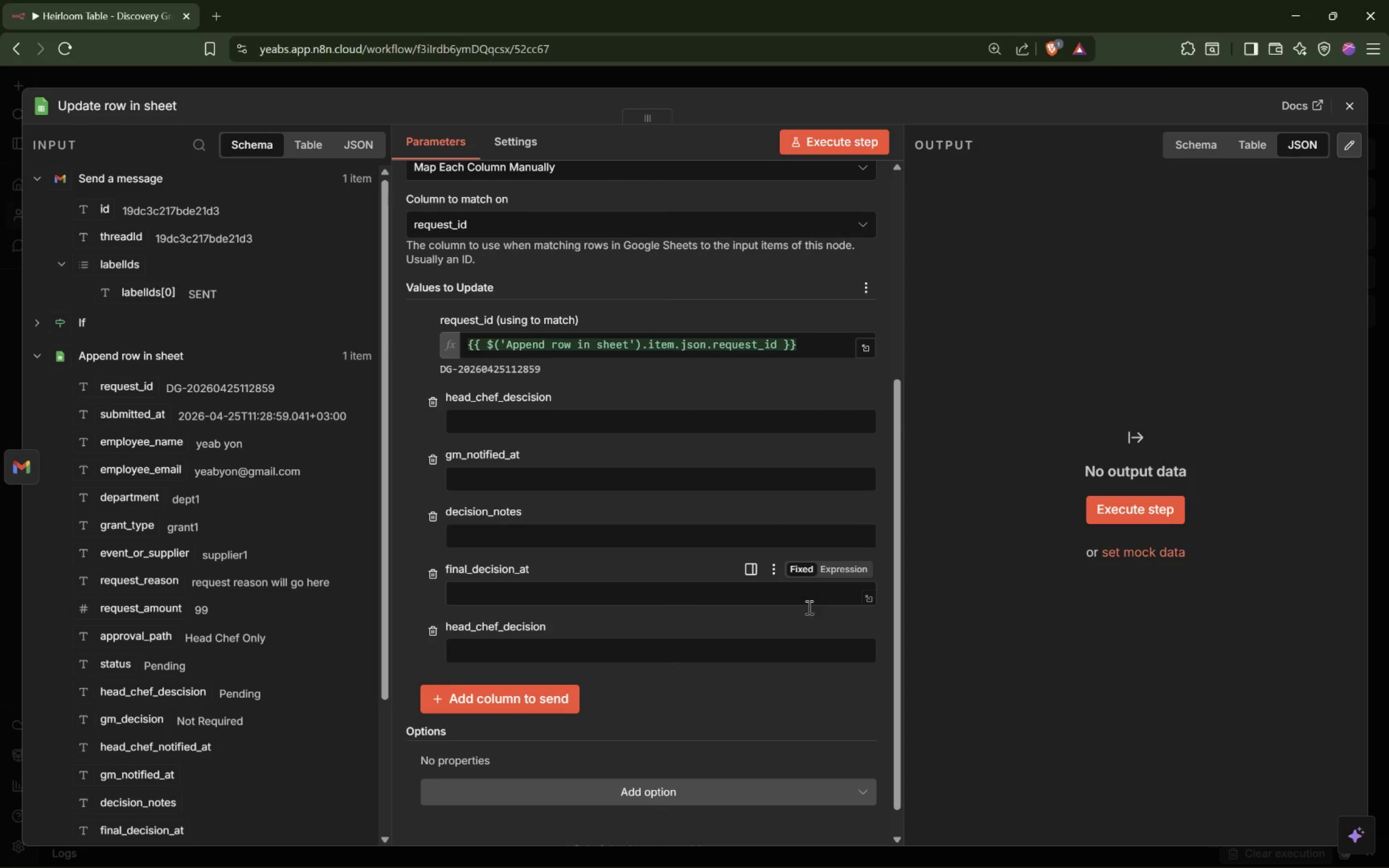 
wait(5.39)
 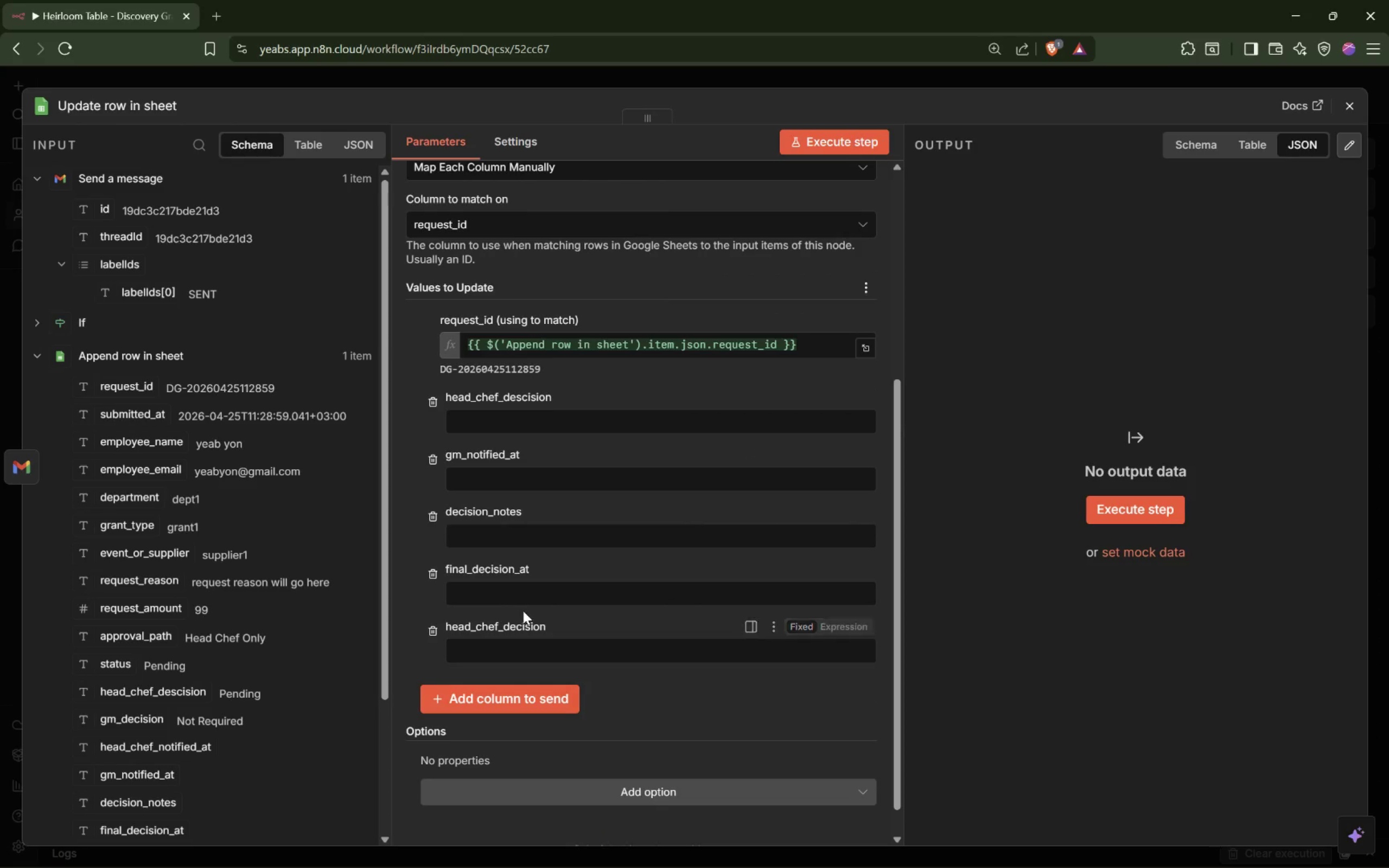 
left_click([870, 291])
 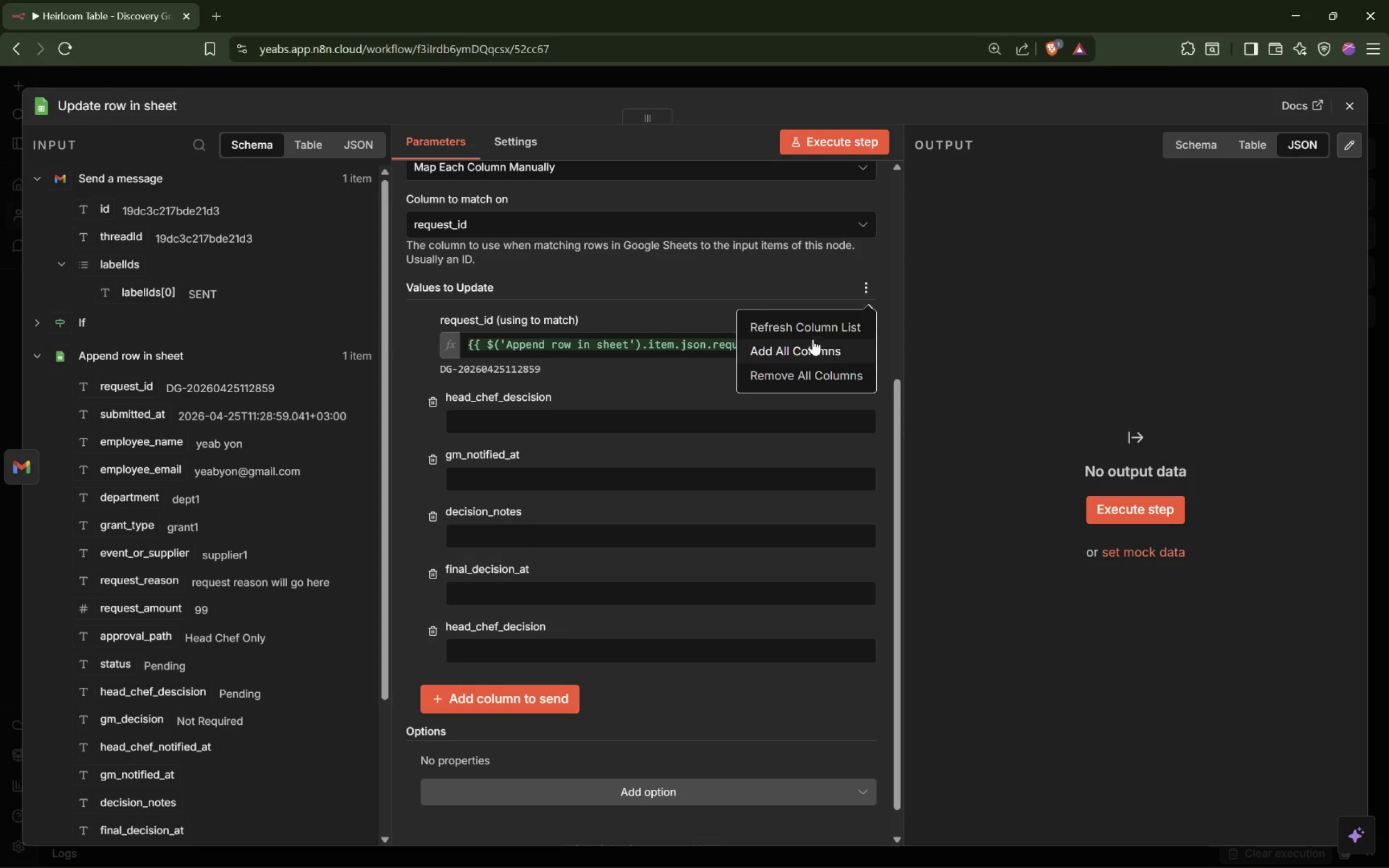 
left_click([807, 346])
 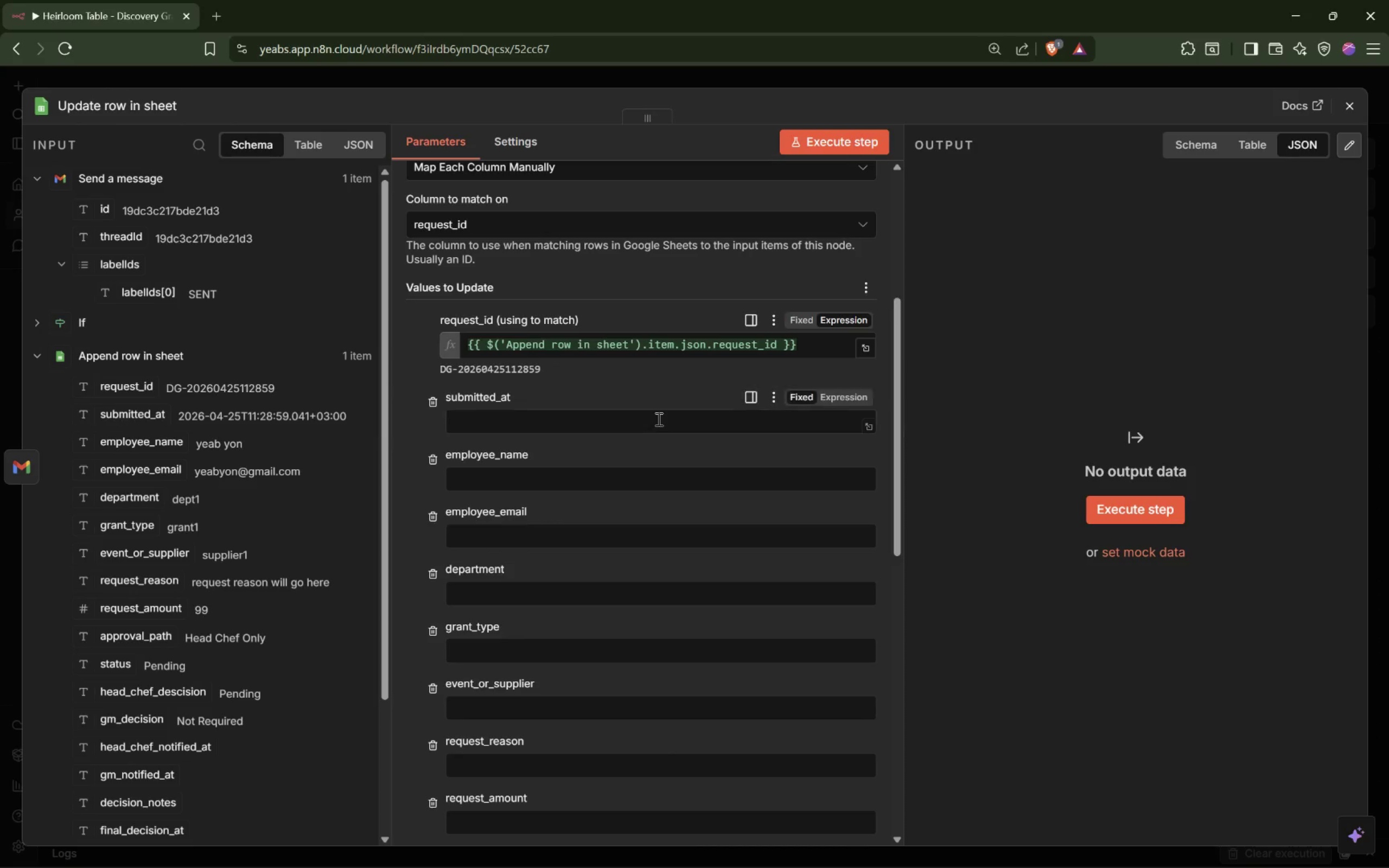 
scroll: coordinate [658, 418], scroll_direction: down, amount: 7.0
 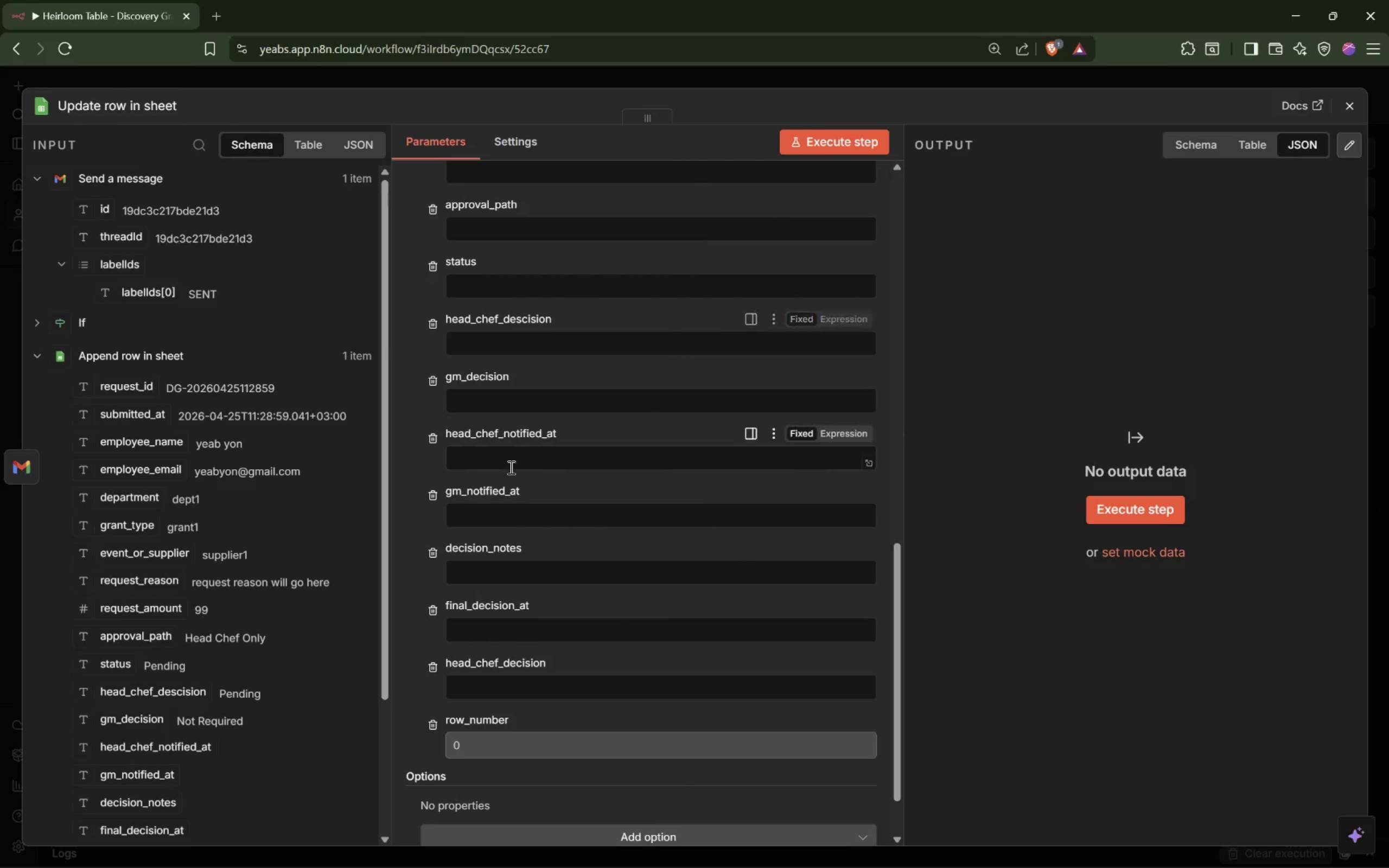 
left_click([512, 463])
 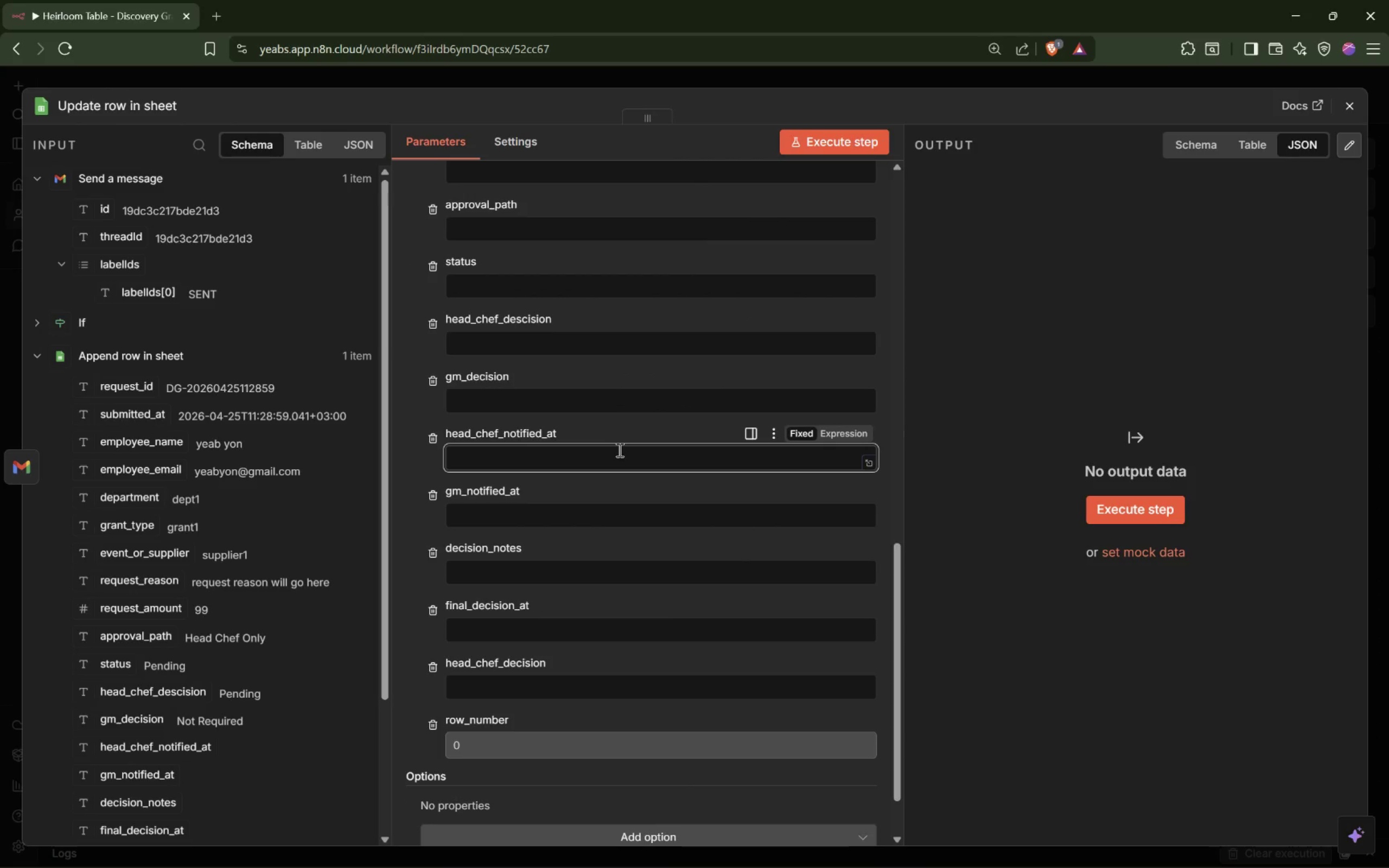 
type({)
key(Backspace)
type(==)
key(Backspace)
type({{$now)
 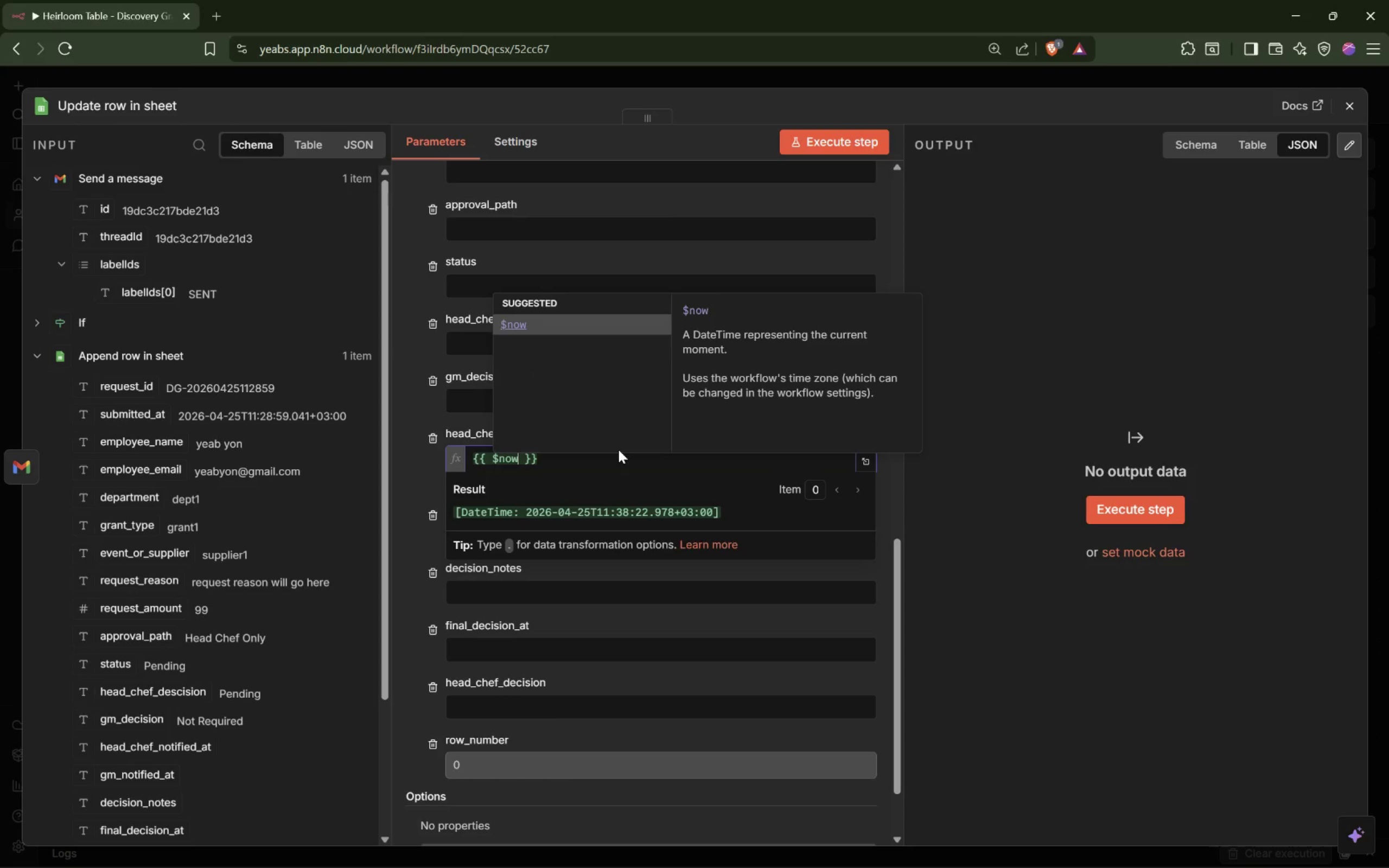 
left_click([415, 476])
 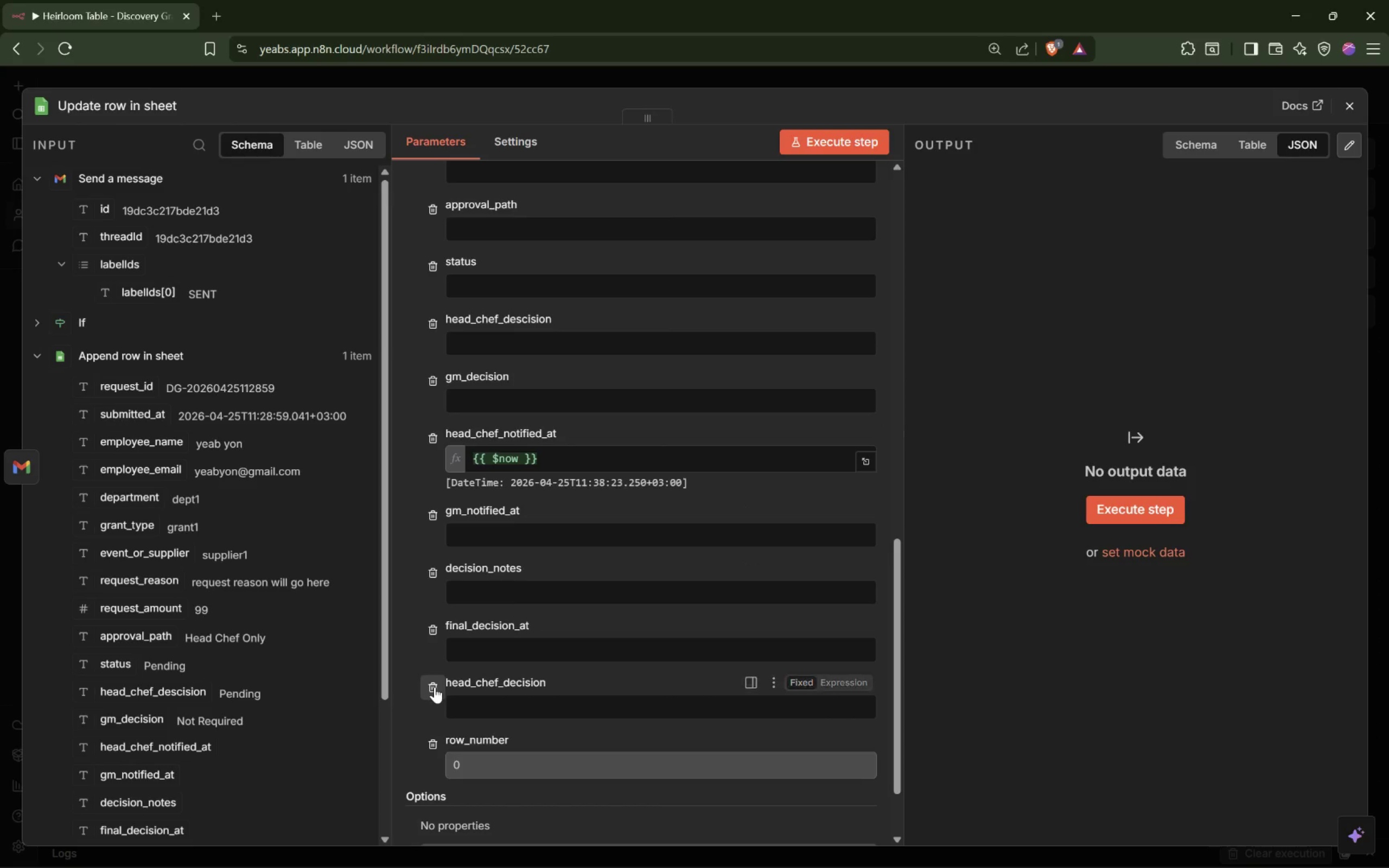 
wait(6.36)
 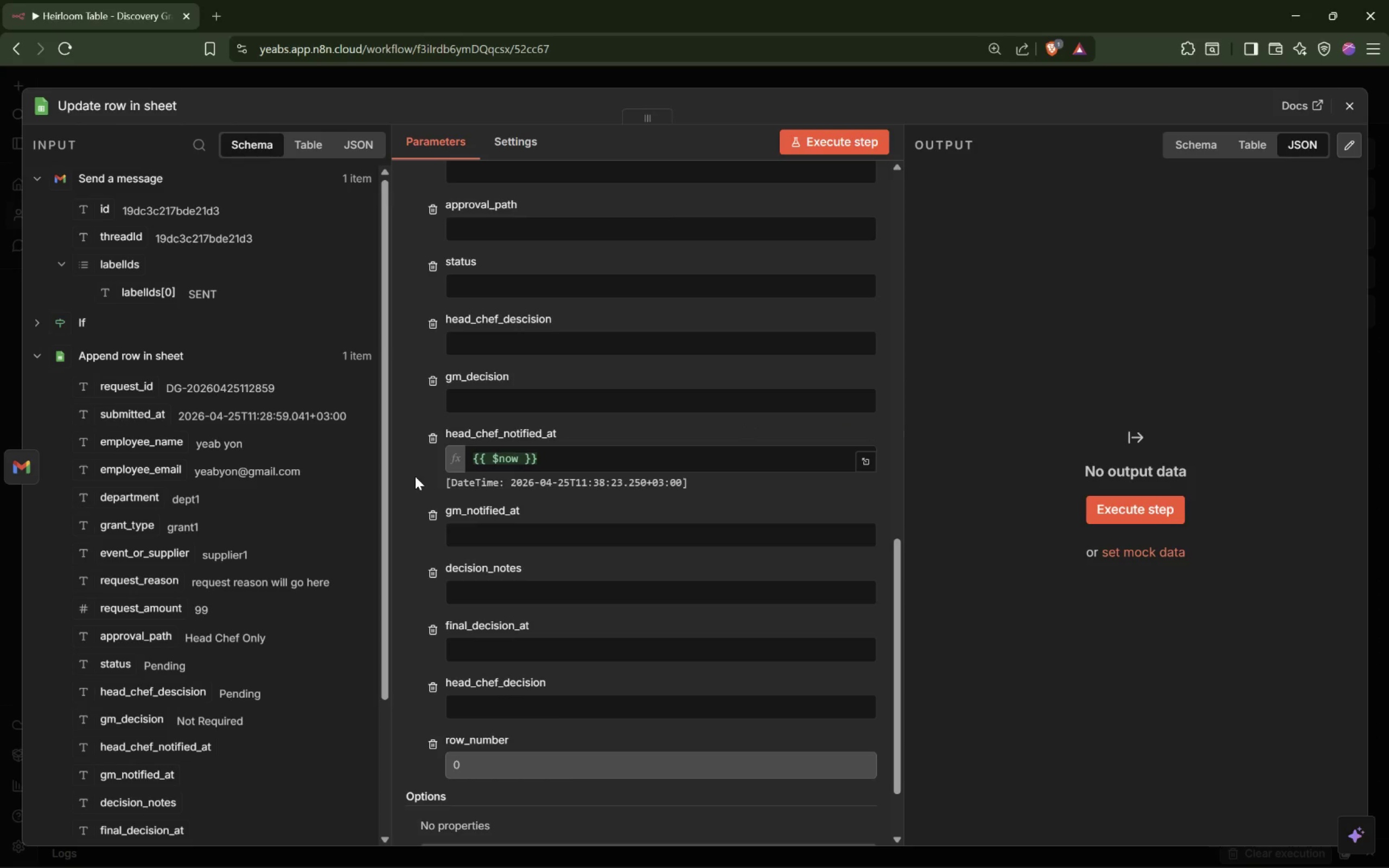 
left_click([433, 634])
 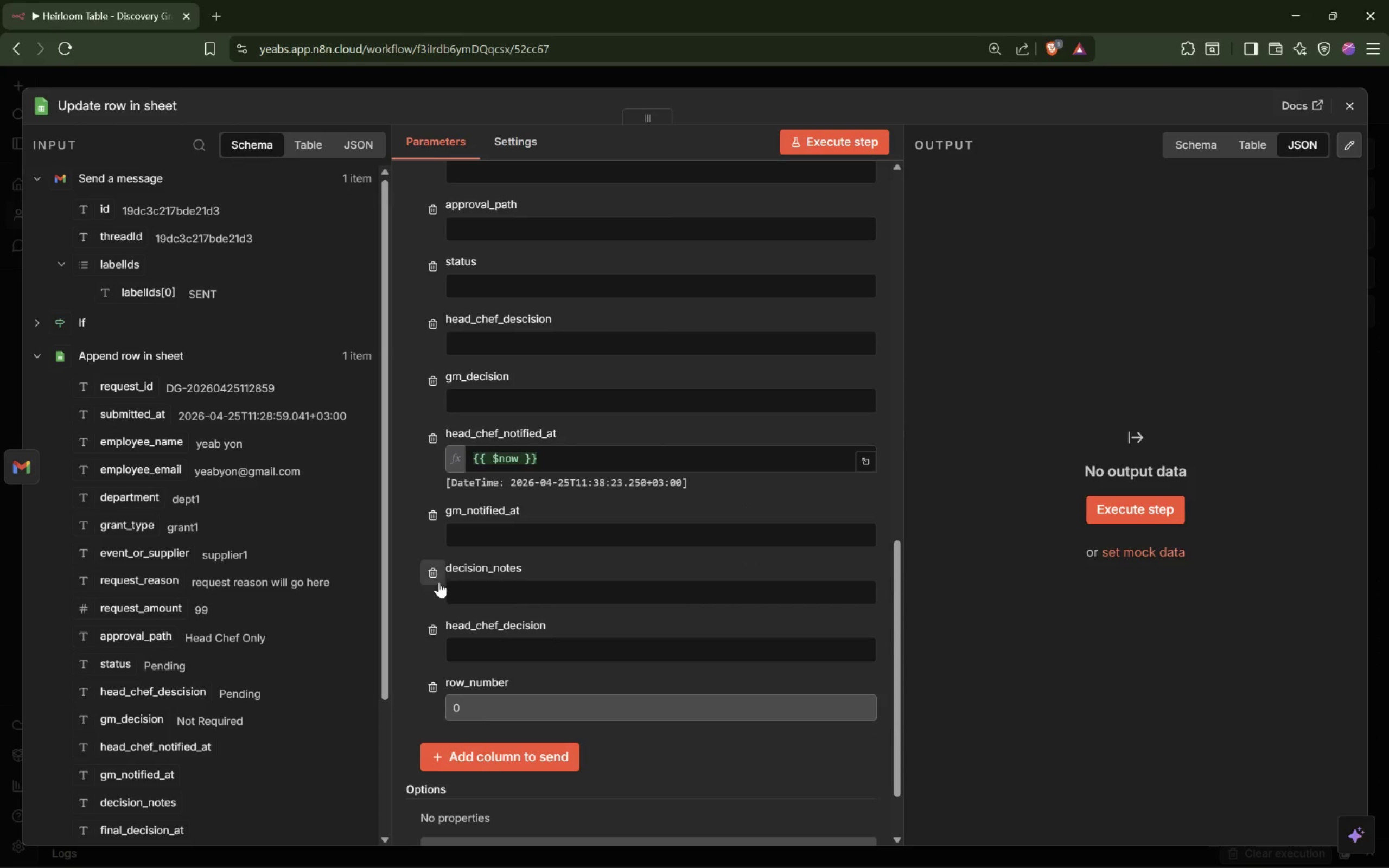 
left_click([435, 575])
 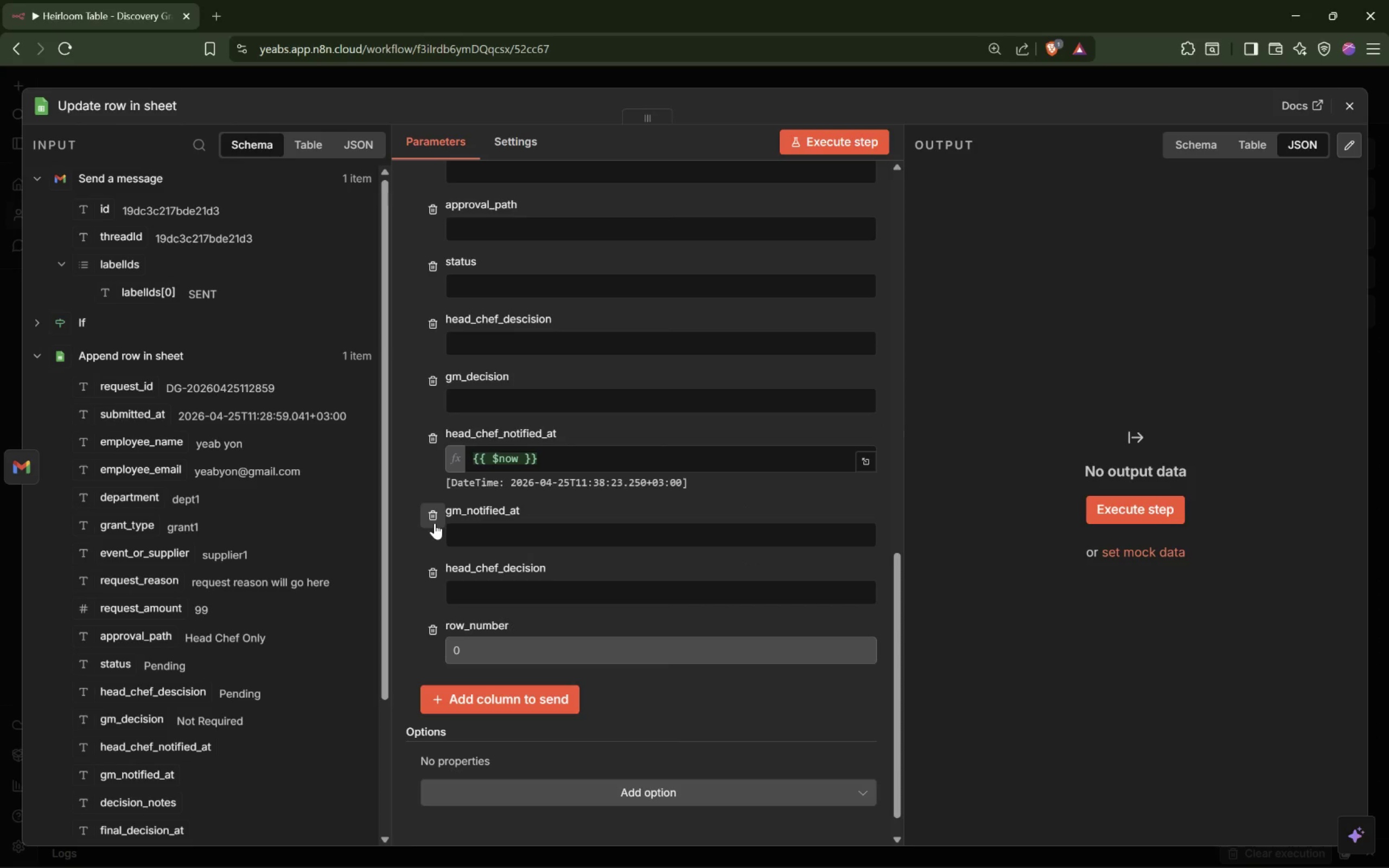 
left_click([435, 523])
 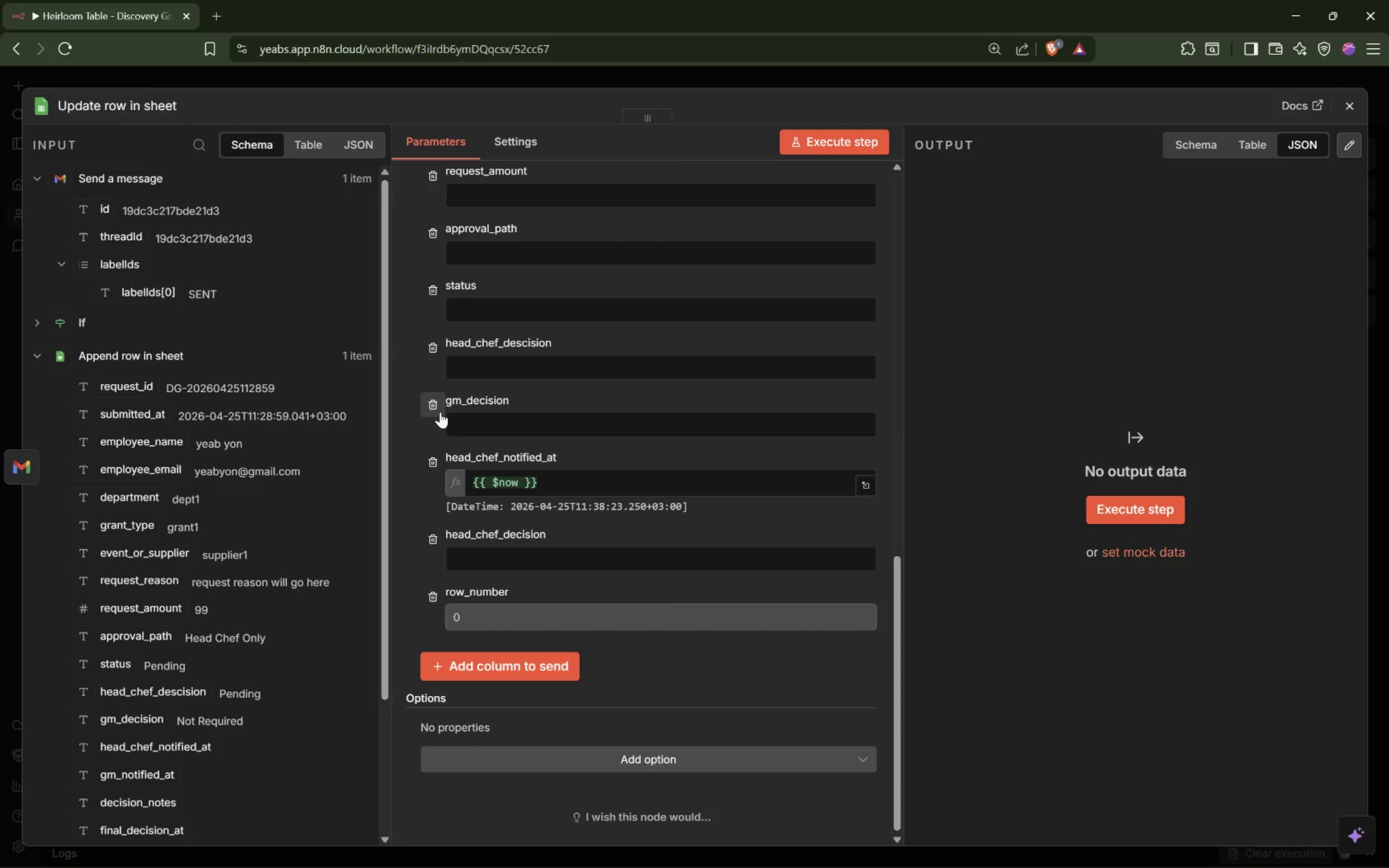 
left_click([440, 412])
 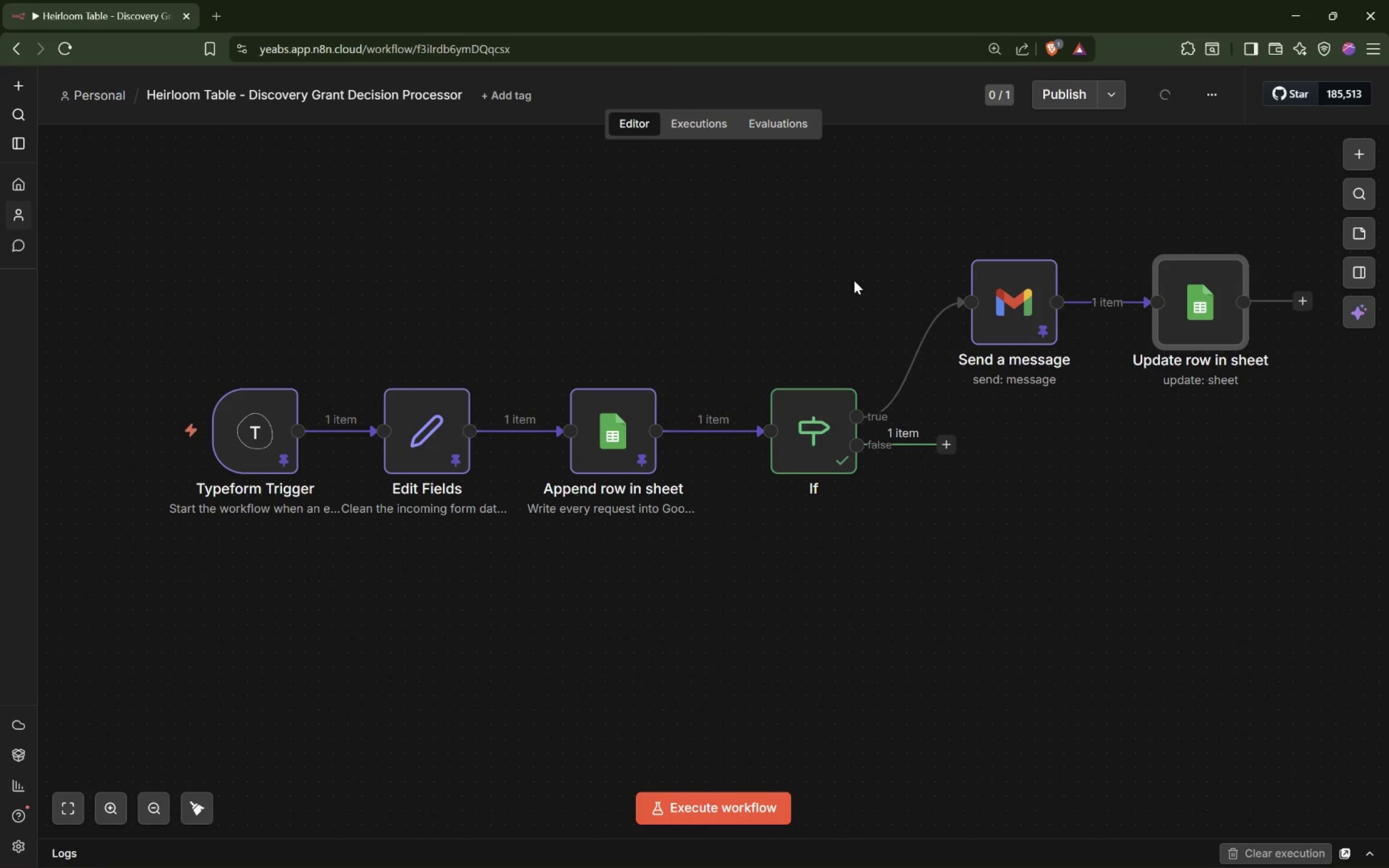 
double_click([1047, 322])
 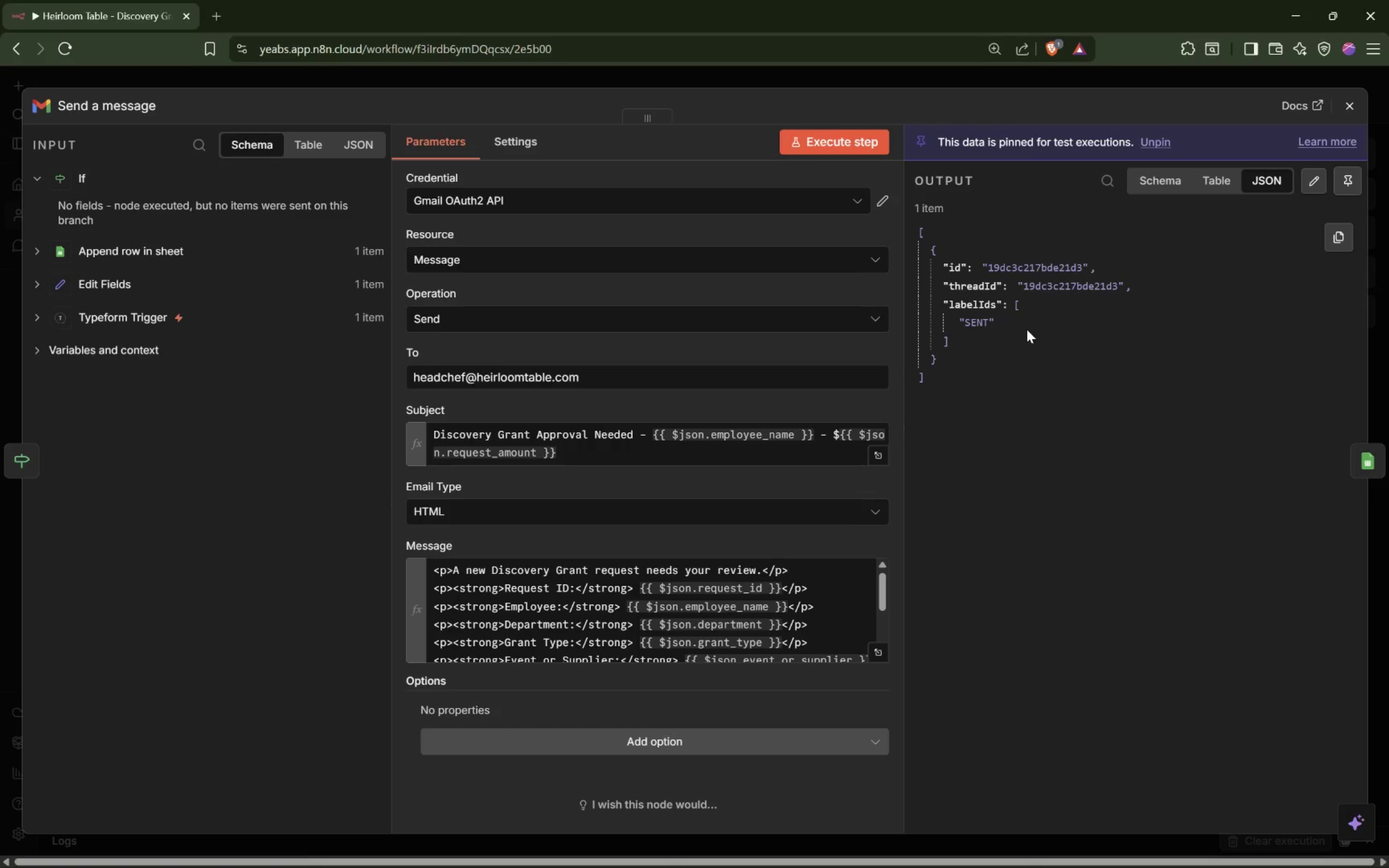 
left_click([763, 75])
 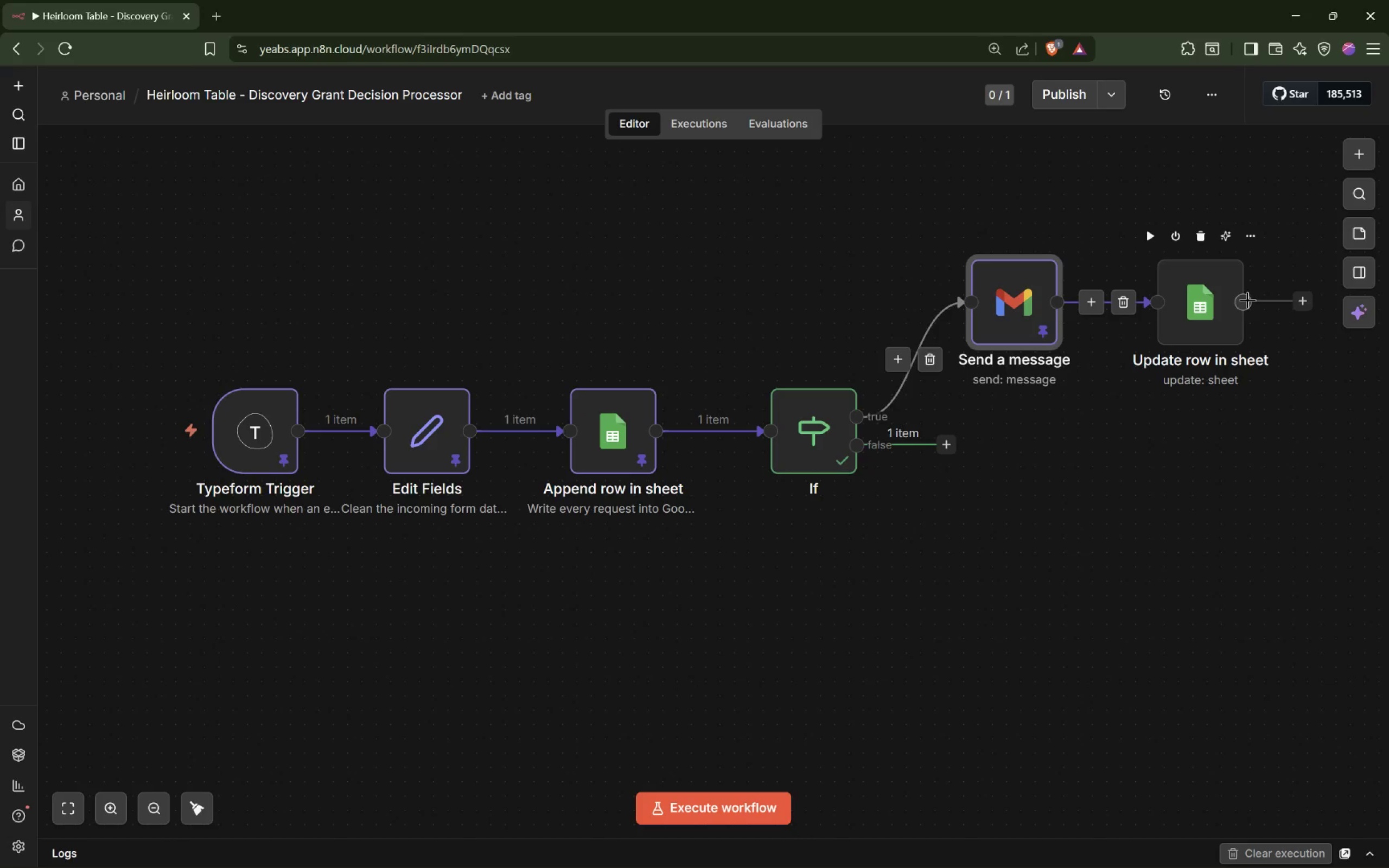 
left_click([1208, 301])
 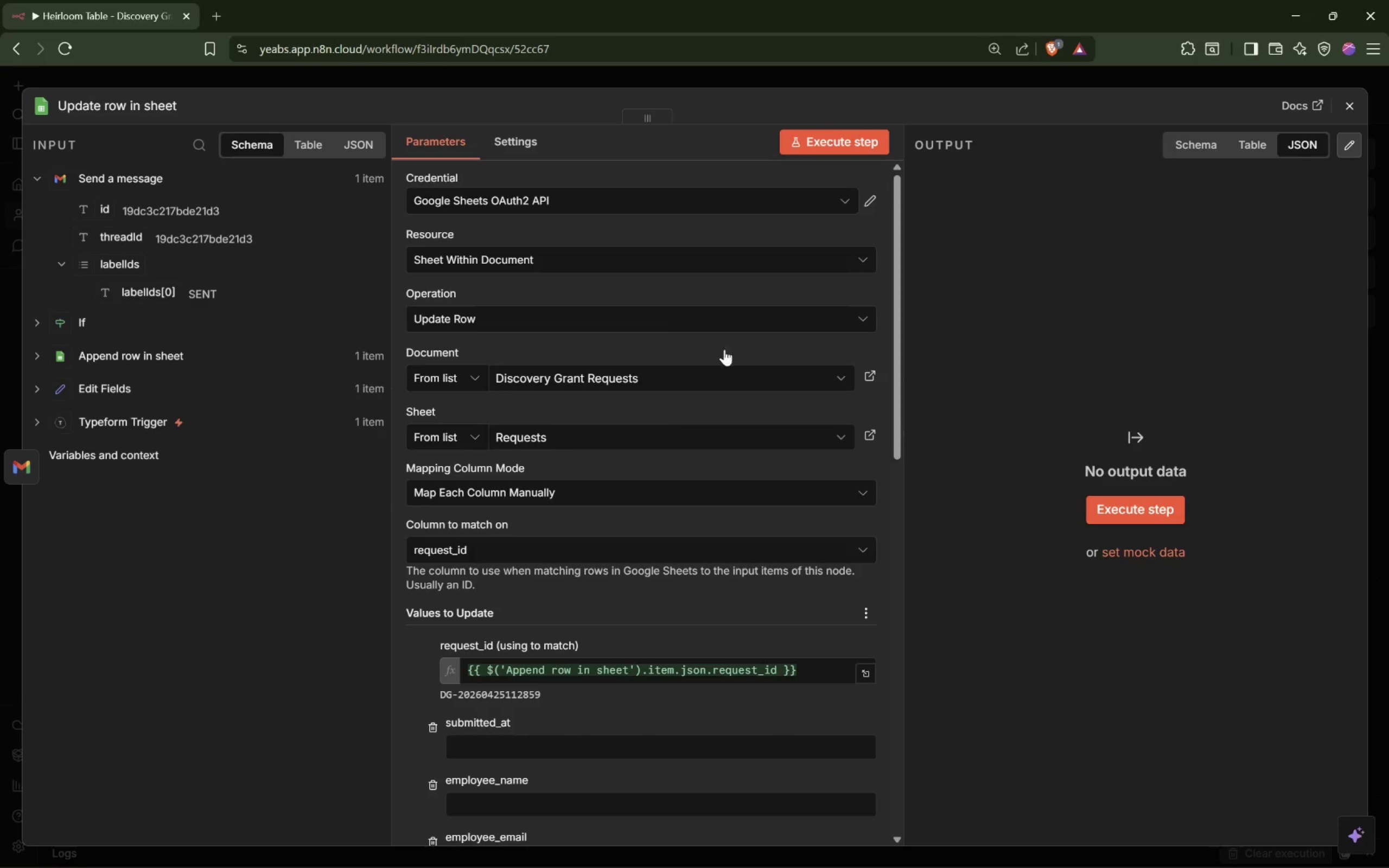 
scroll: coordinate [566, 546], scroll_direction: down, amount: 4.0
 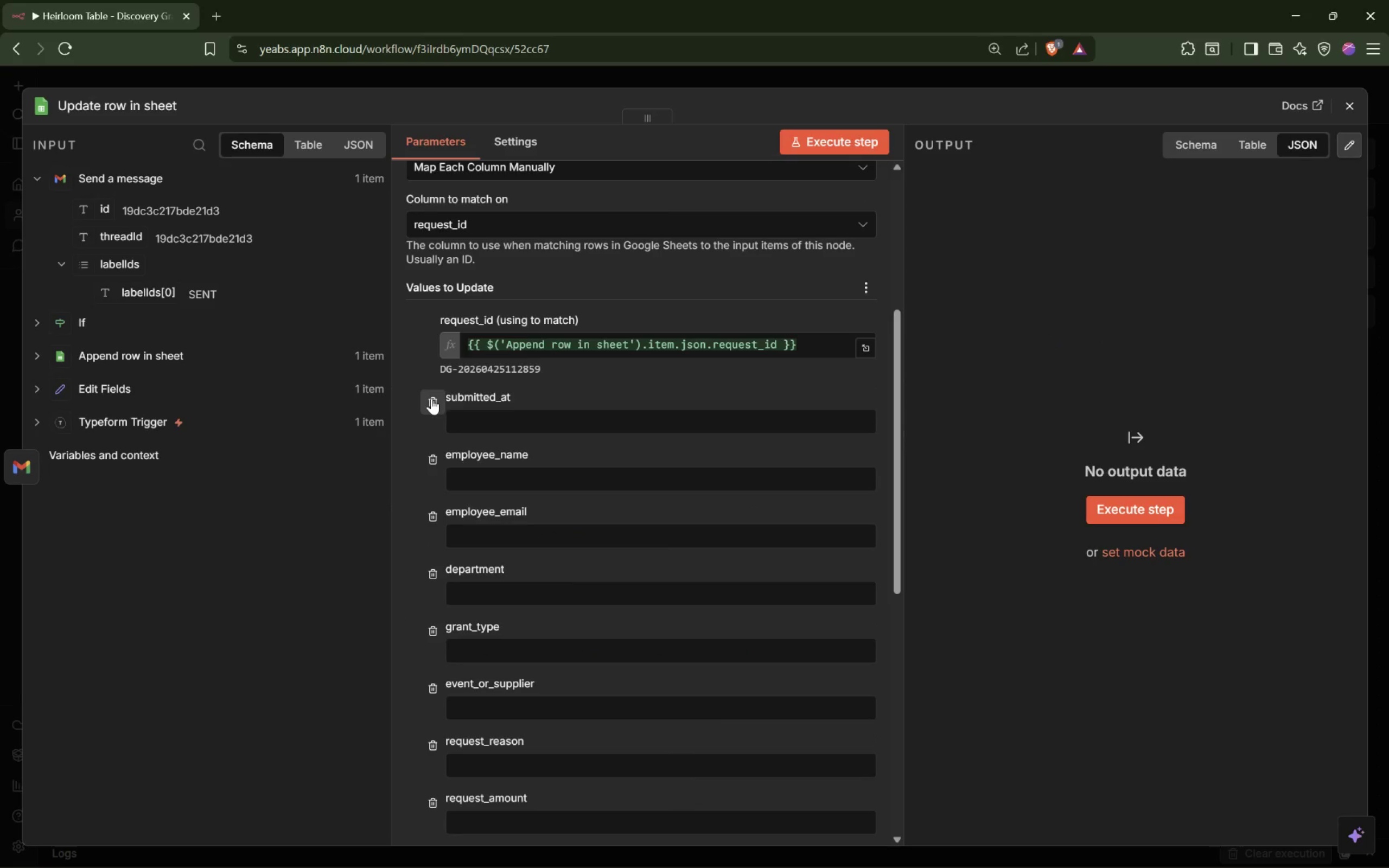 
double_click([432, 398])
 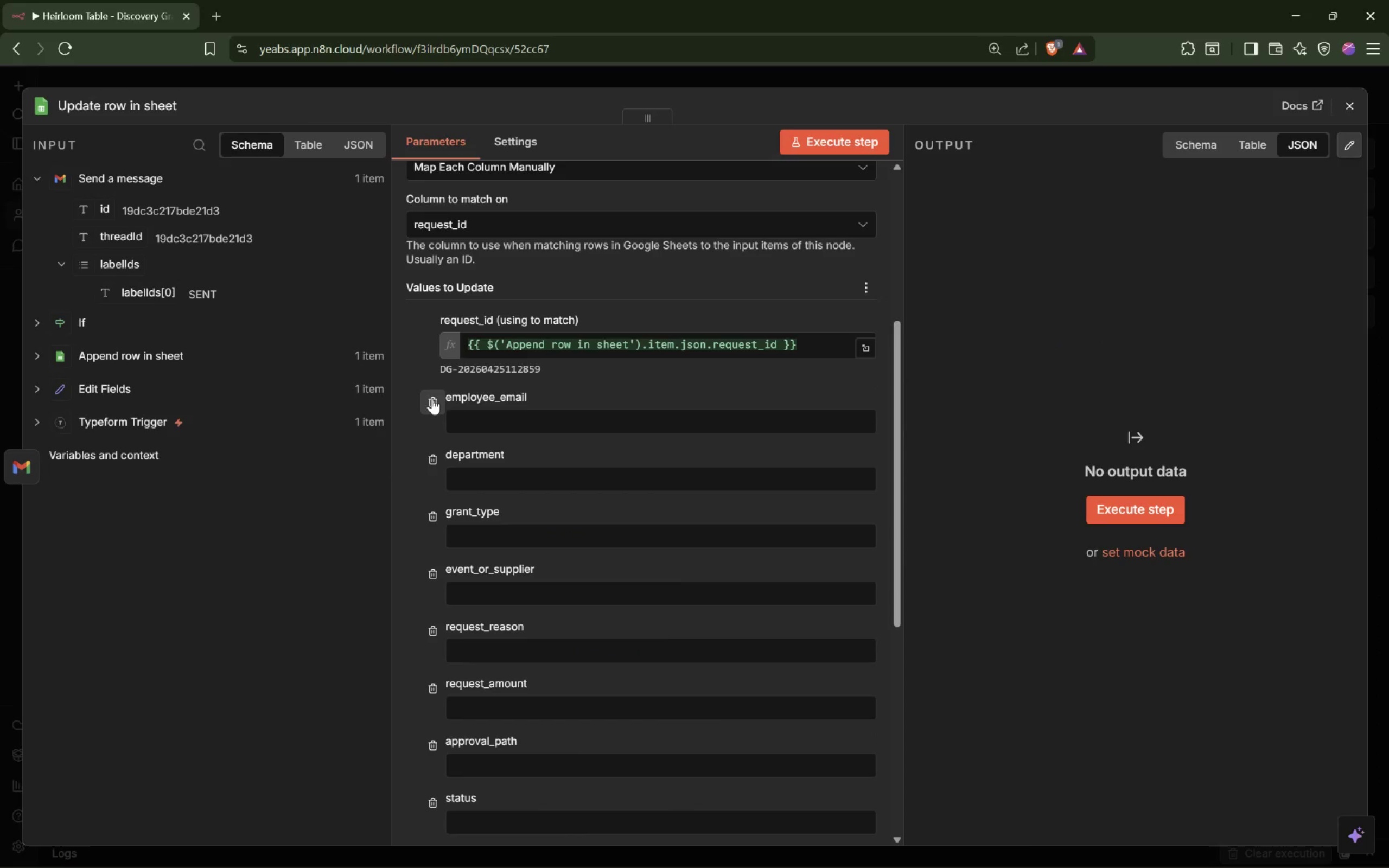 
triple_click([432, 398])
 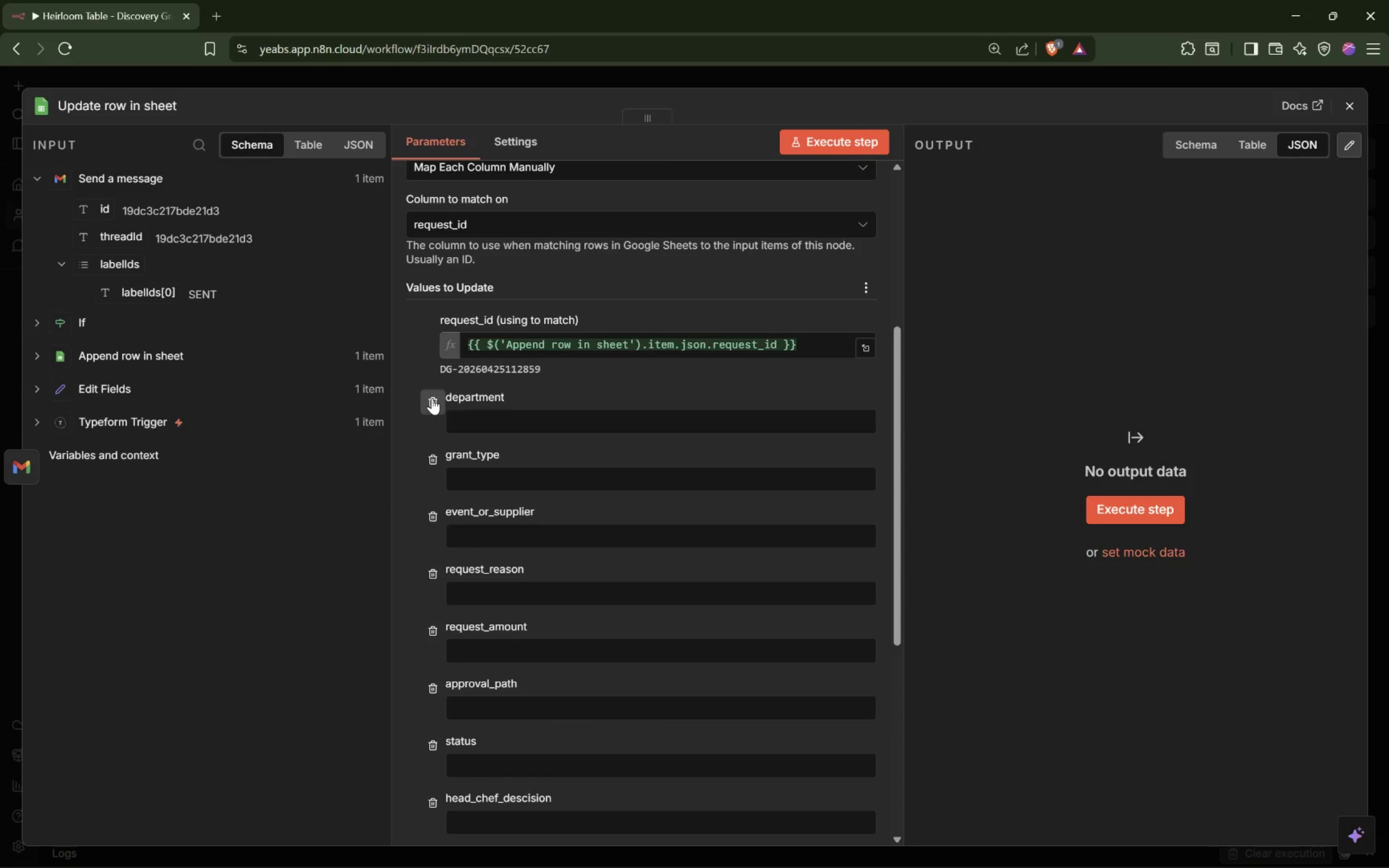 
left_click([432, 398])
 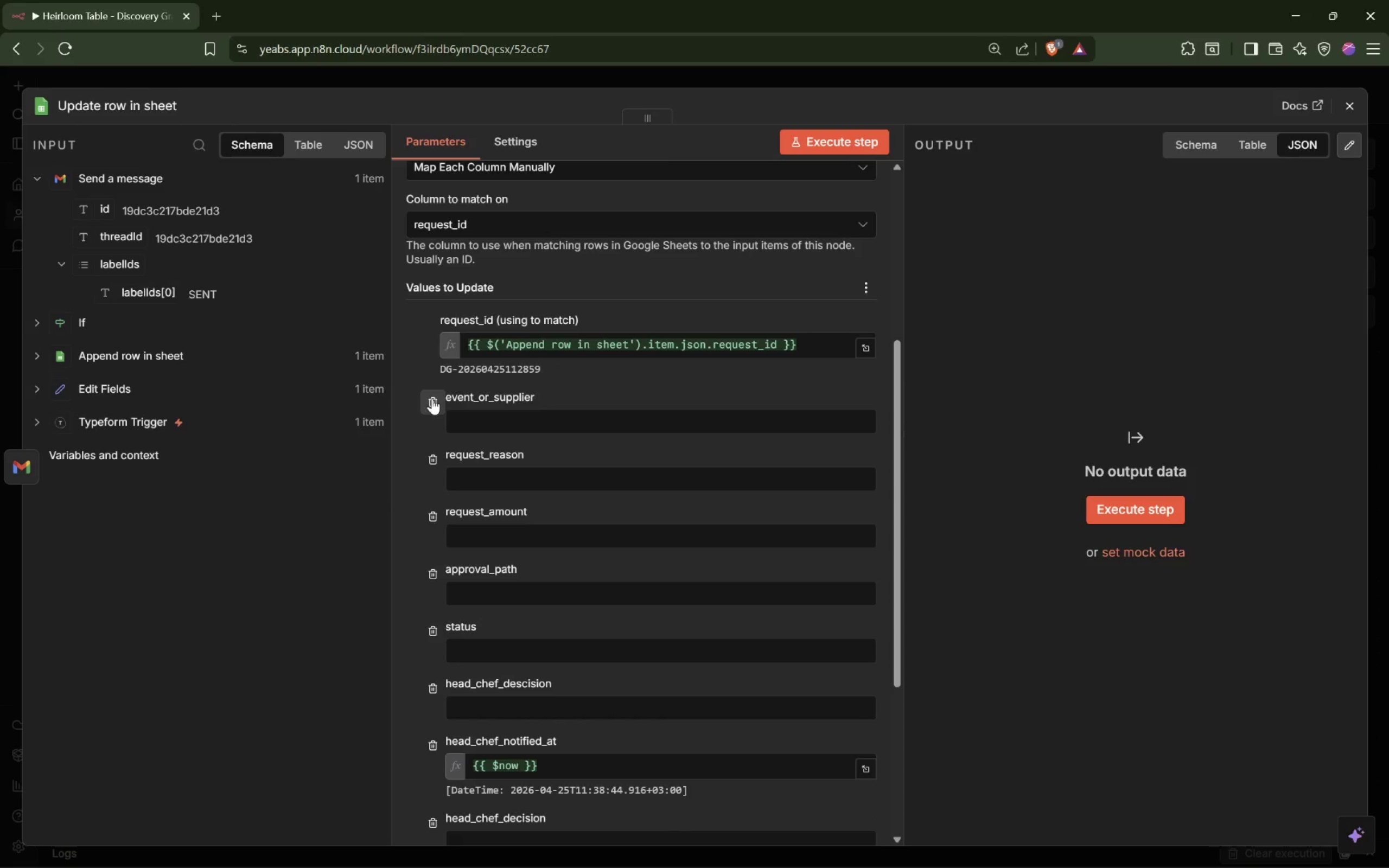 
double_click([432, 398])
 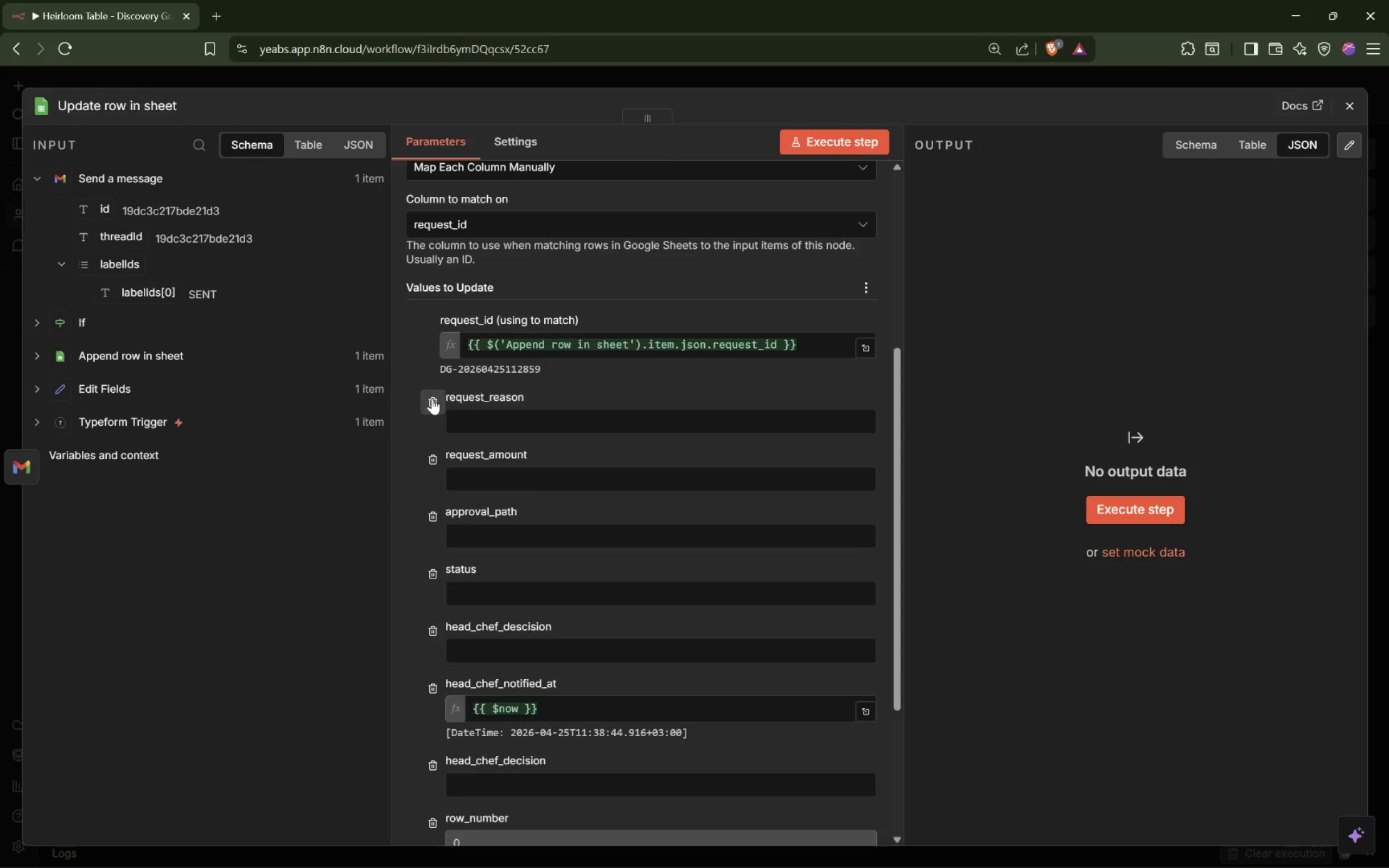 
triple_click([432, 398])
 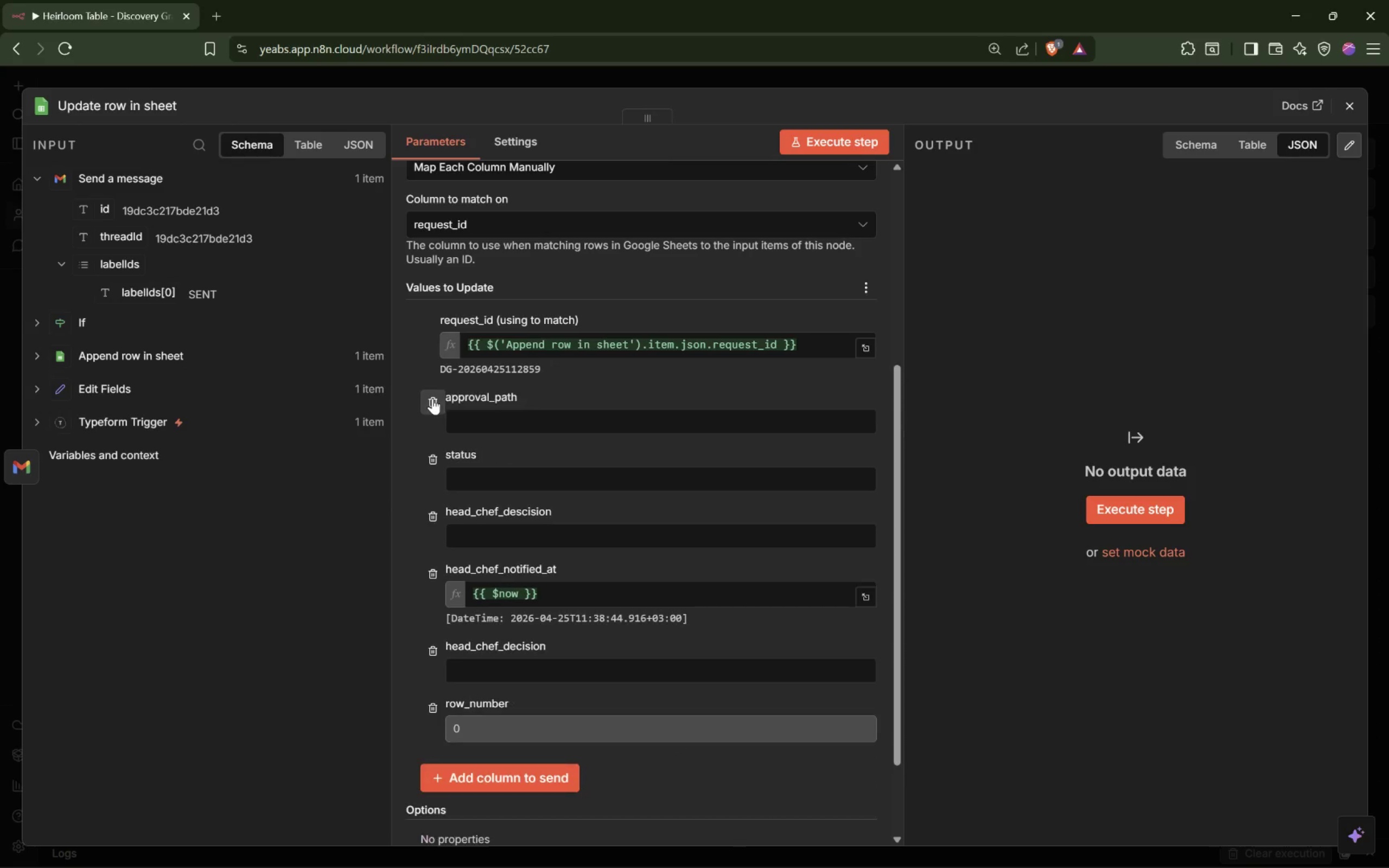 
triple_click([432, 398])
 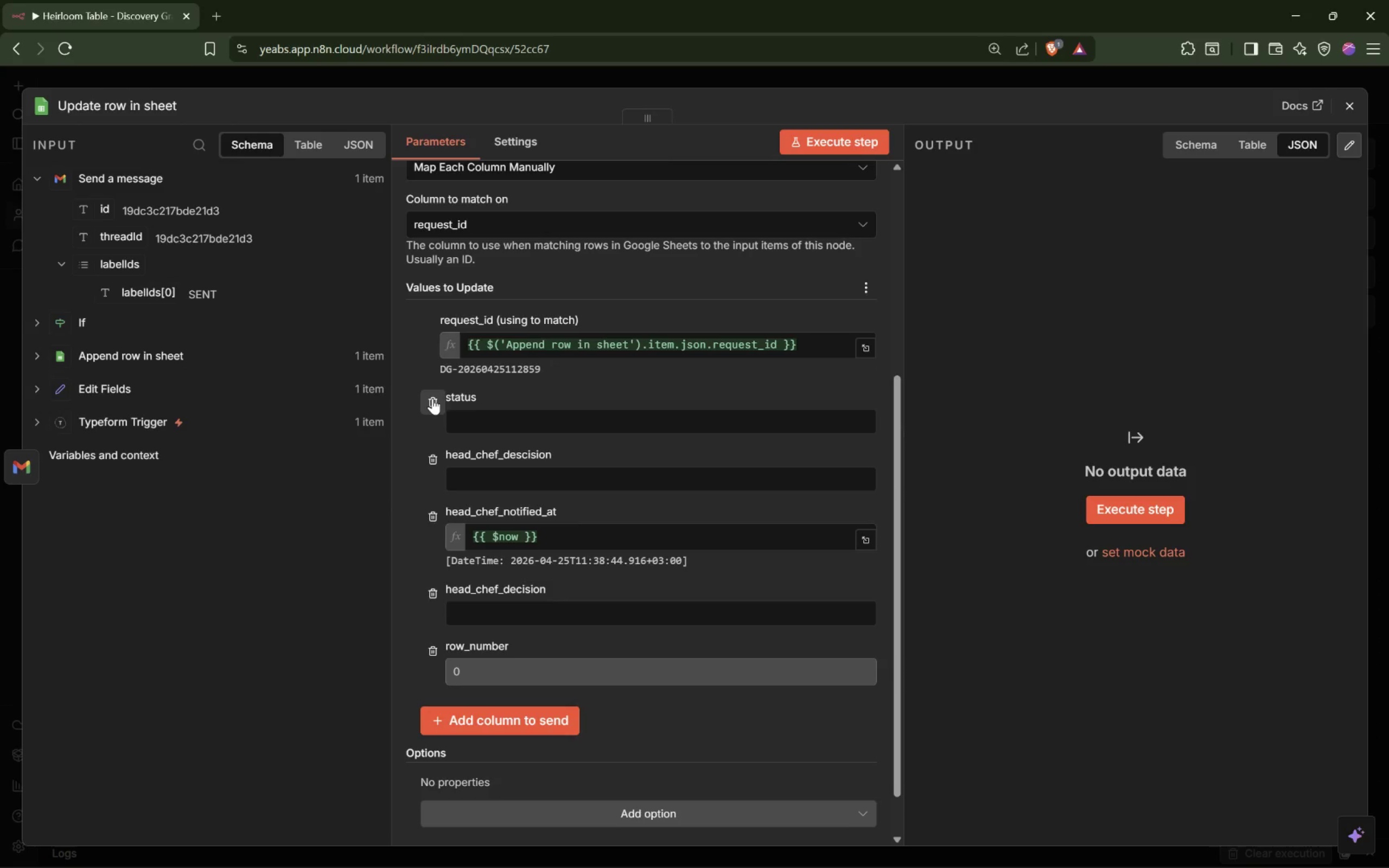 
left_click([432, 398])
 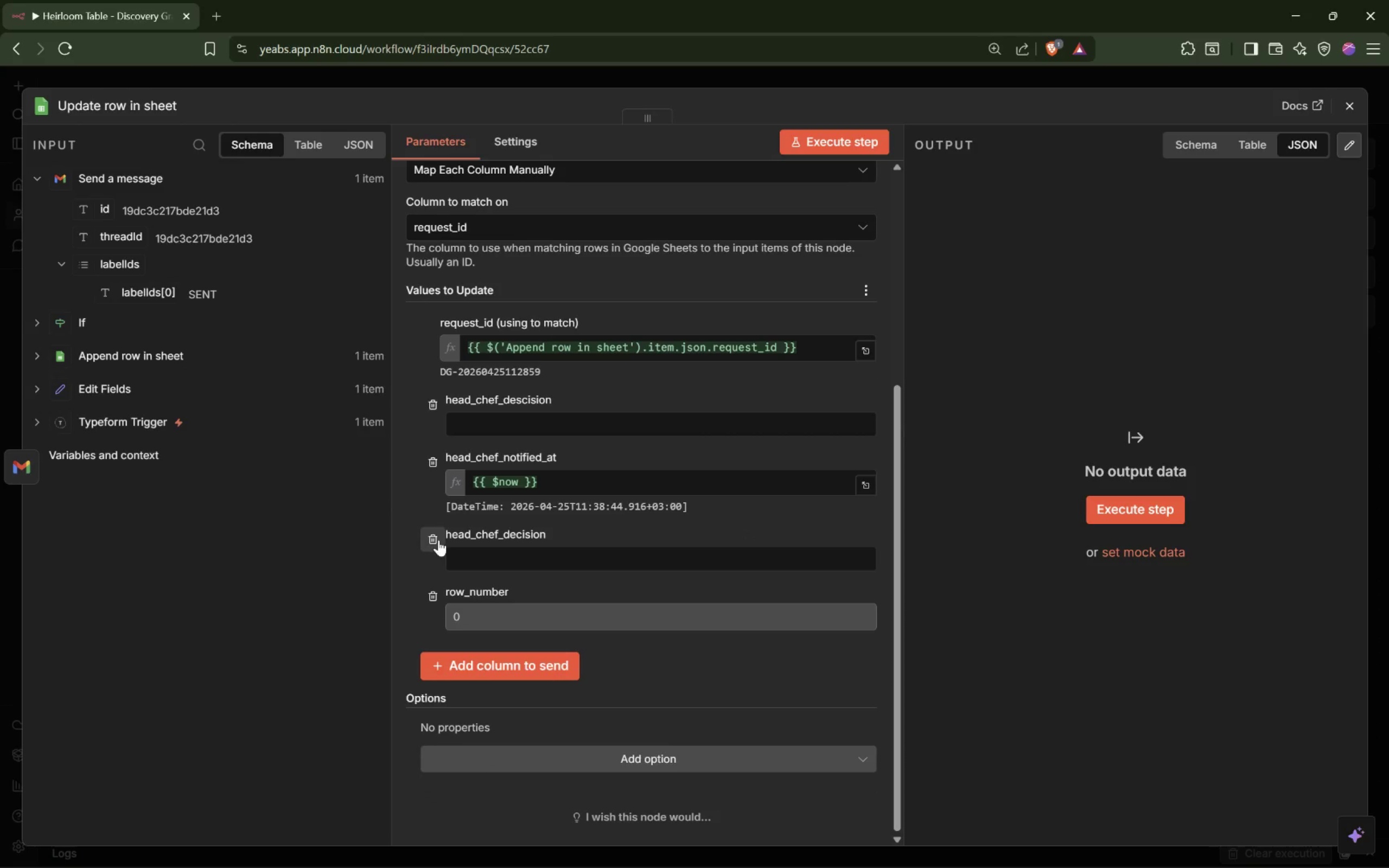 
double_click([489, 534])
 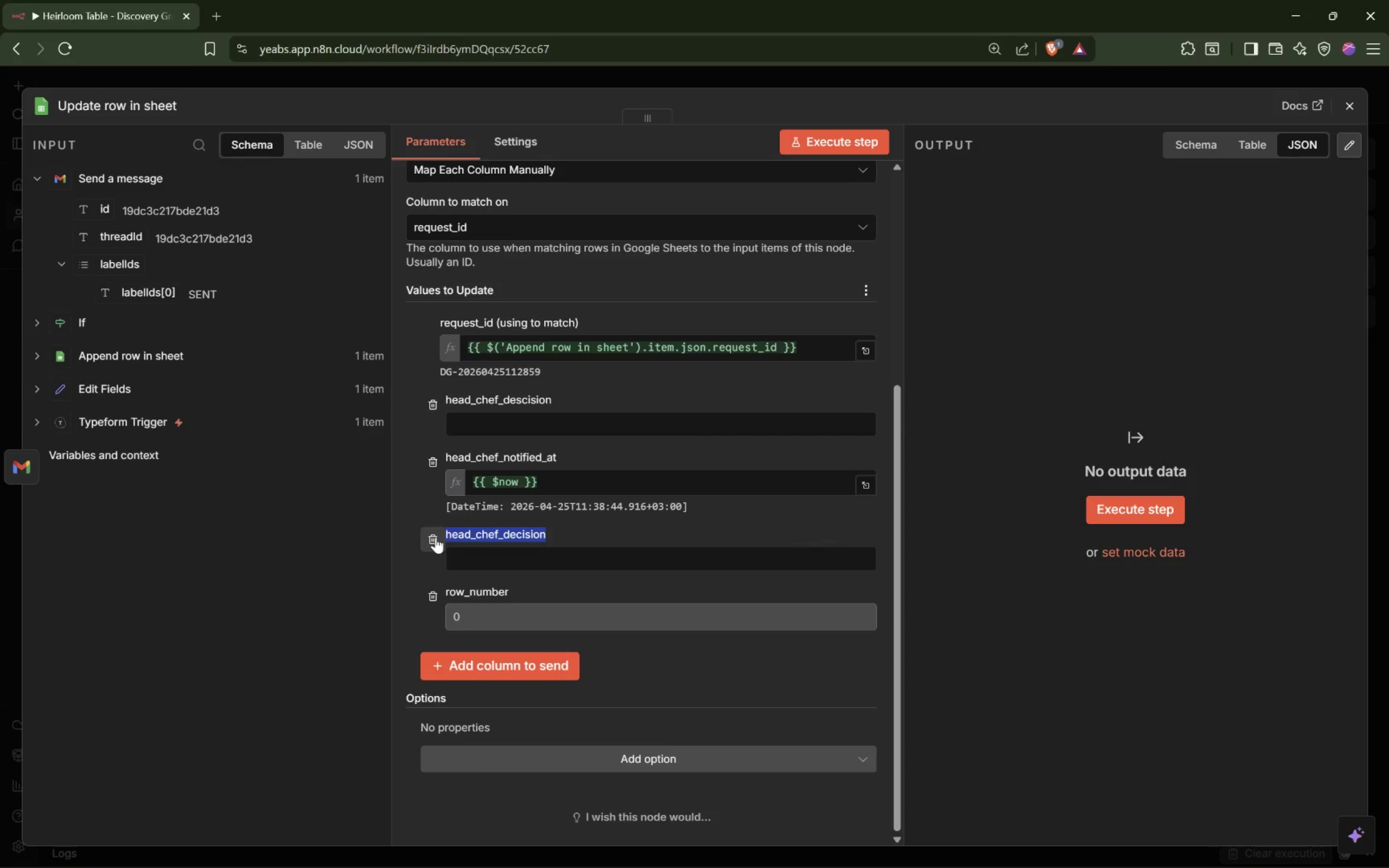 
left_click([436, 537])
 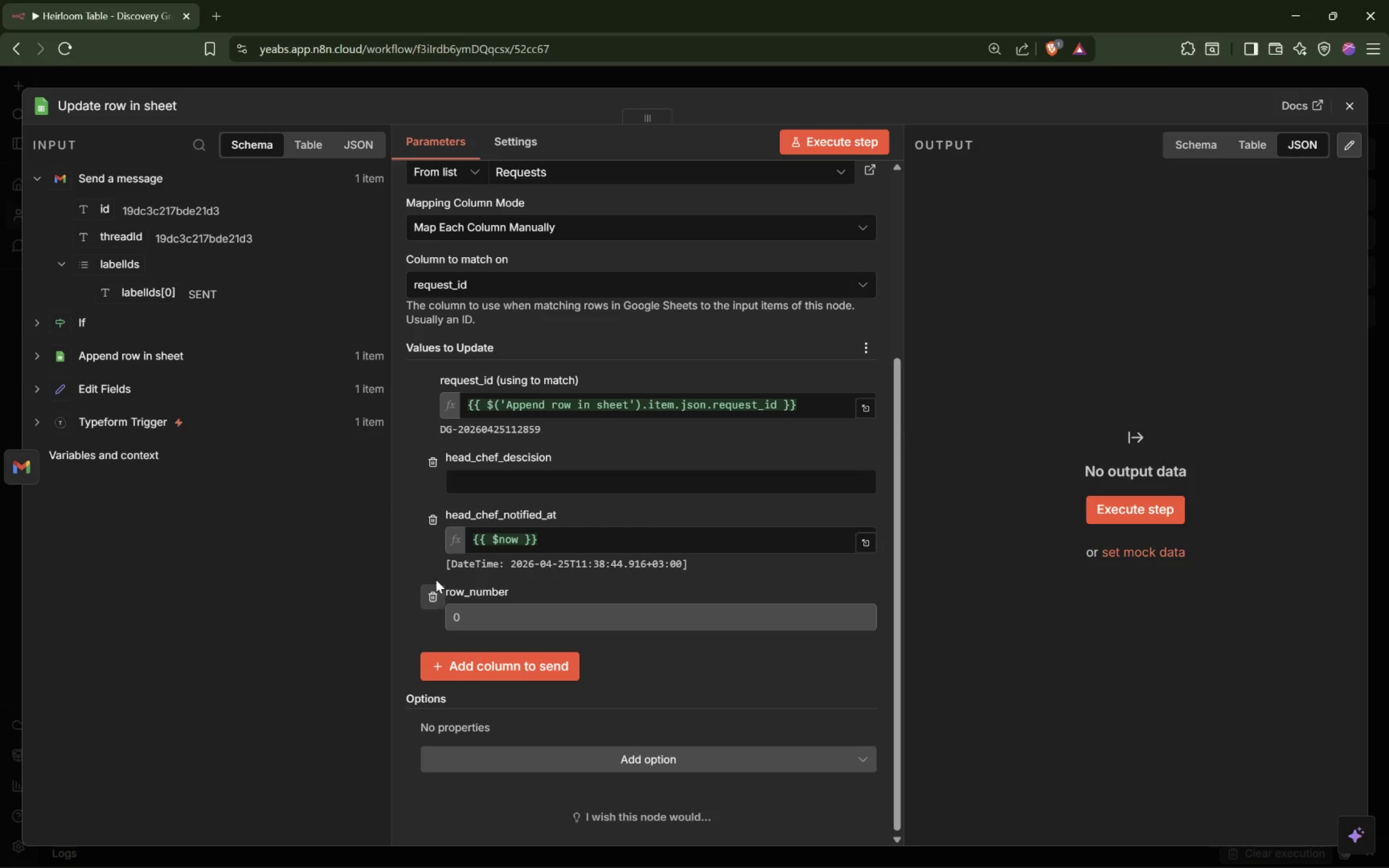 
left_click([433, 460])
 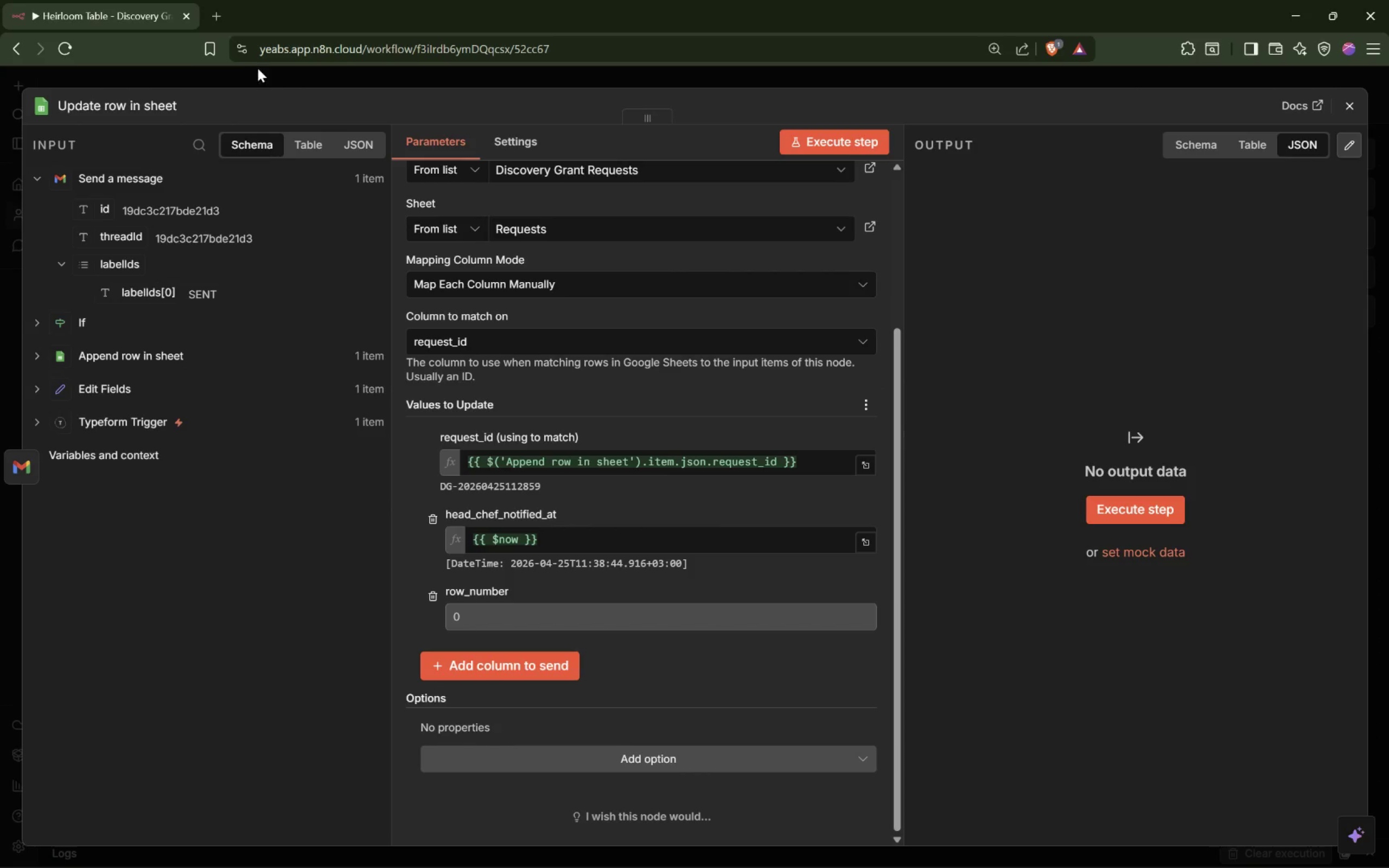 
left_click([228, 21])
 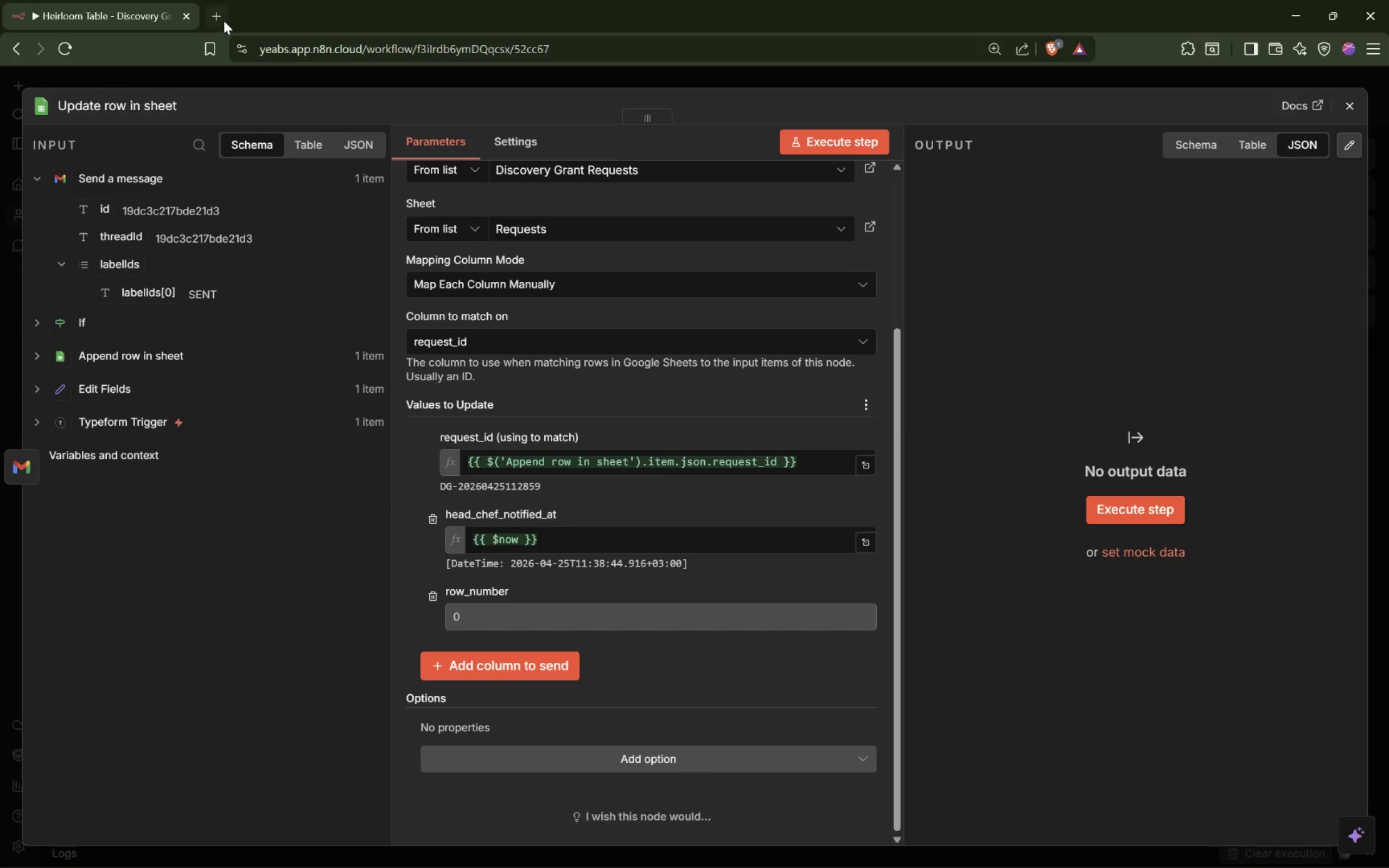 
left_click([221, 11])
 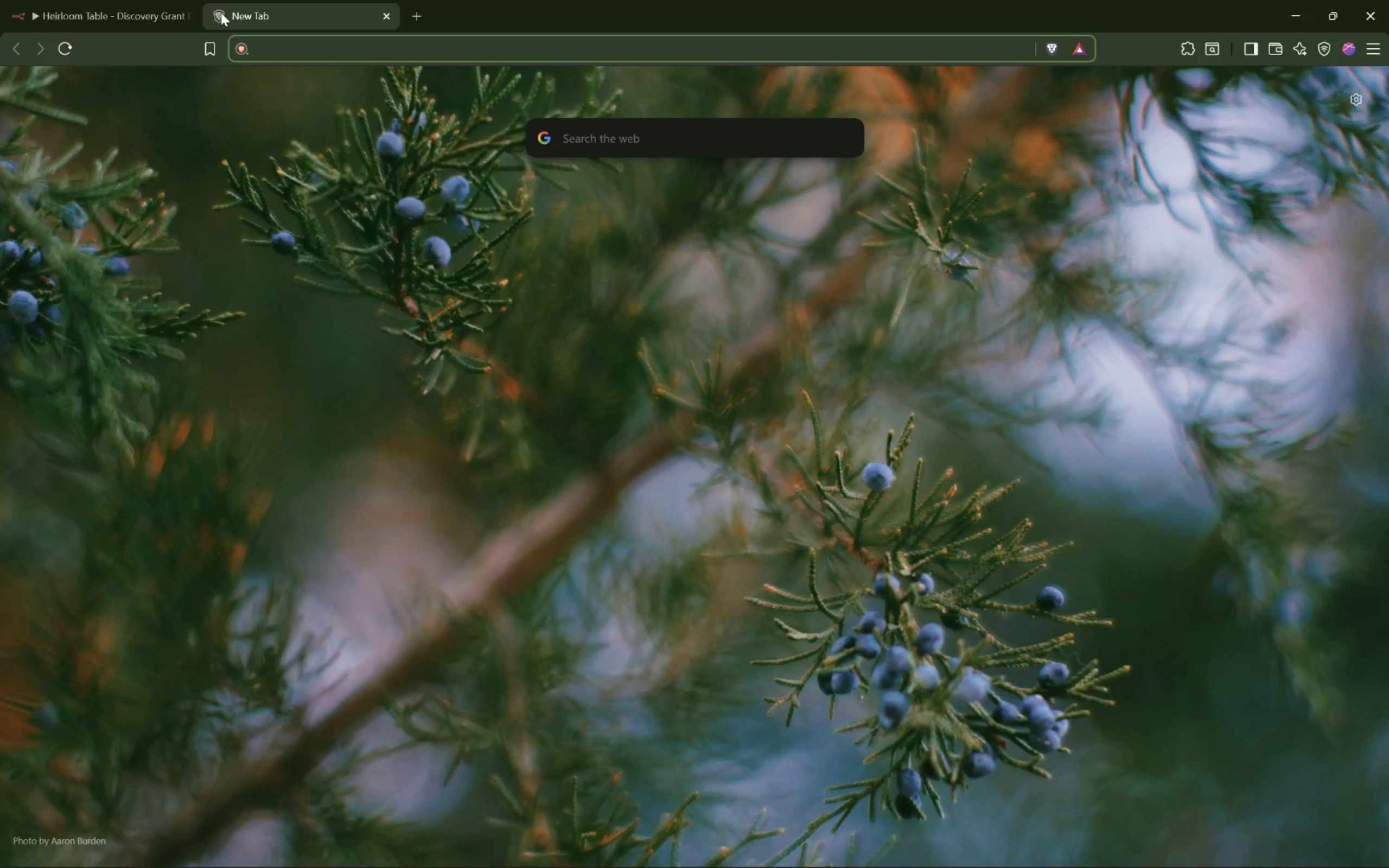 
type(shee)
 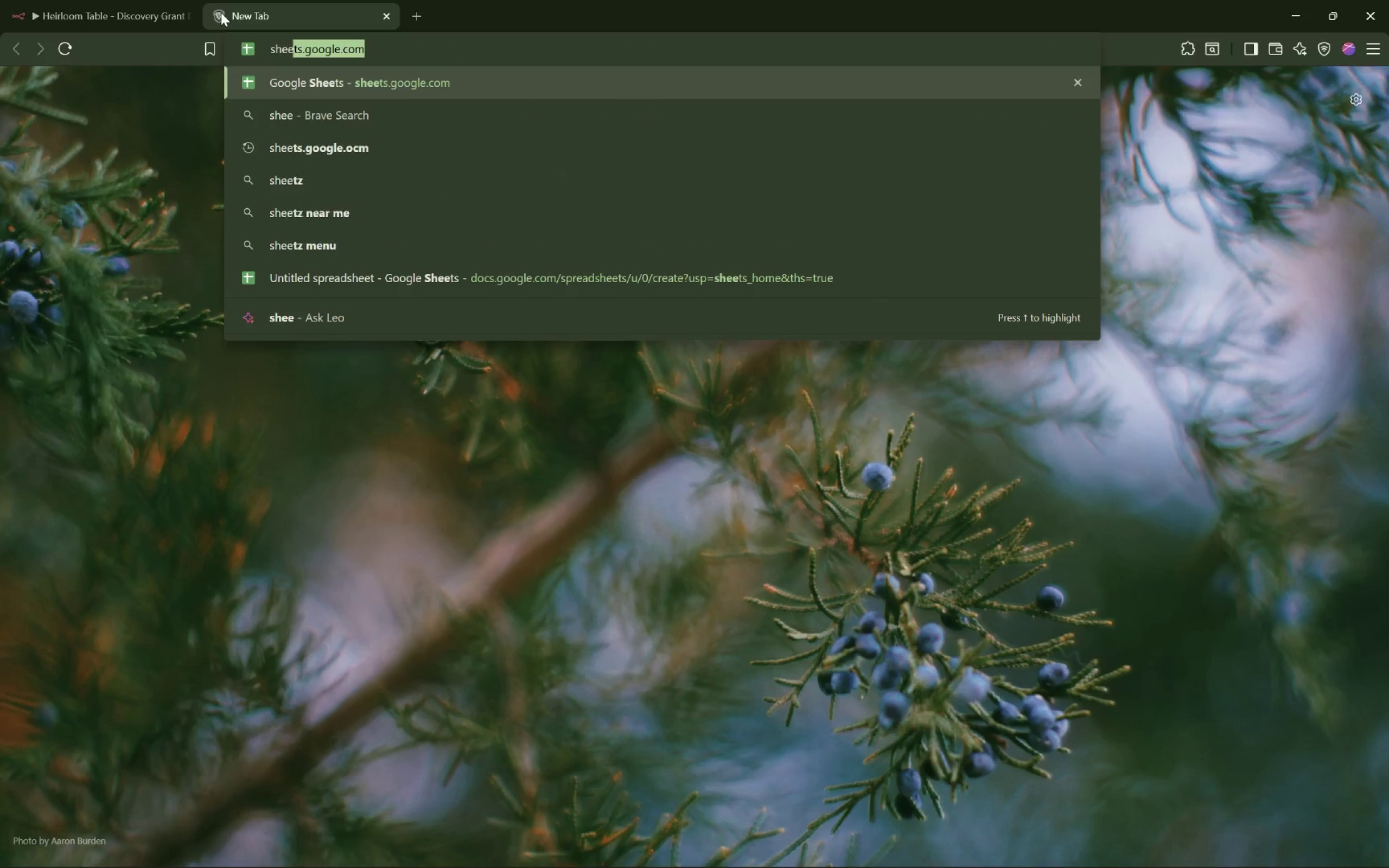 
key(Enter)
 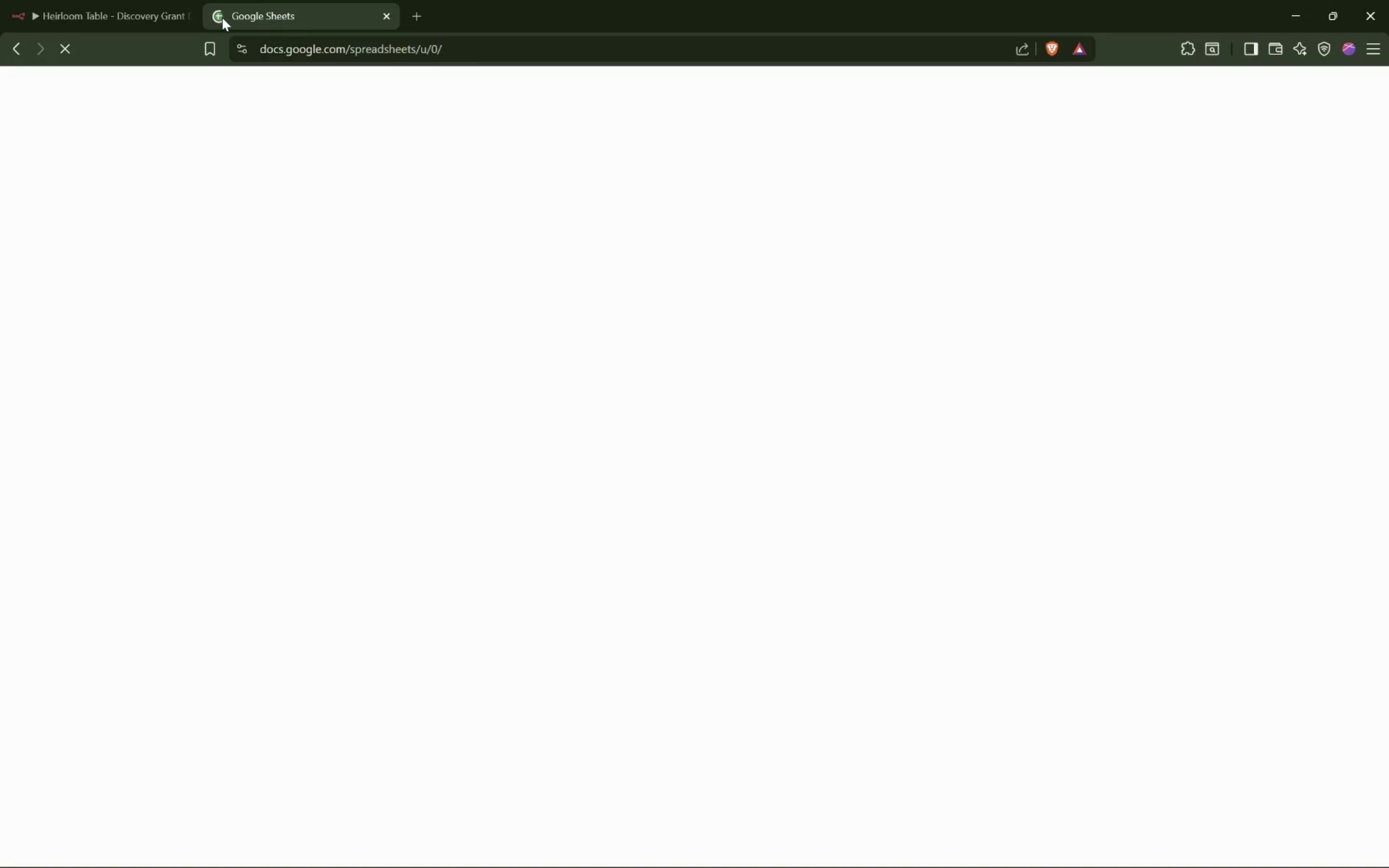 
wait(8.12)
 